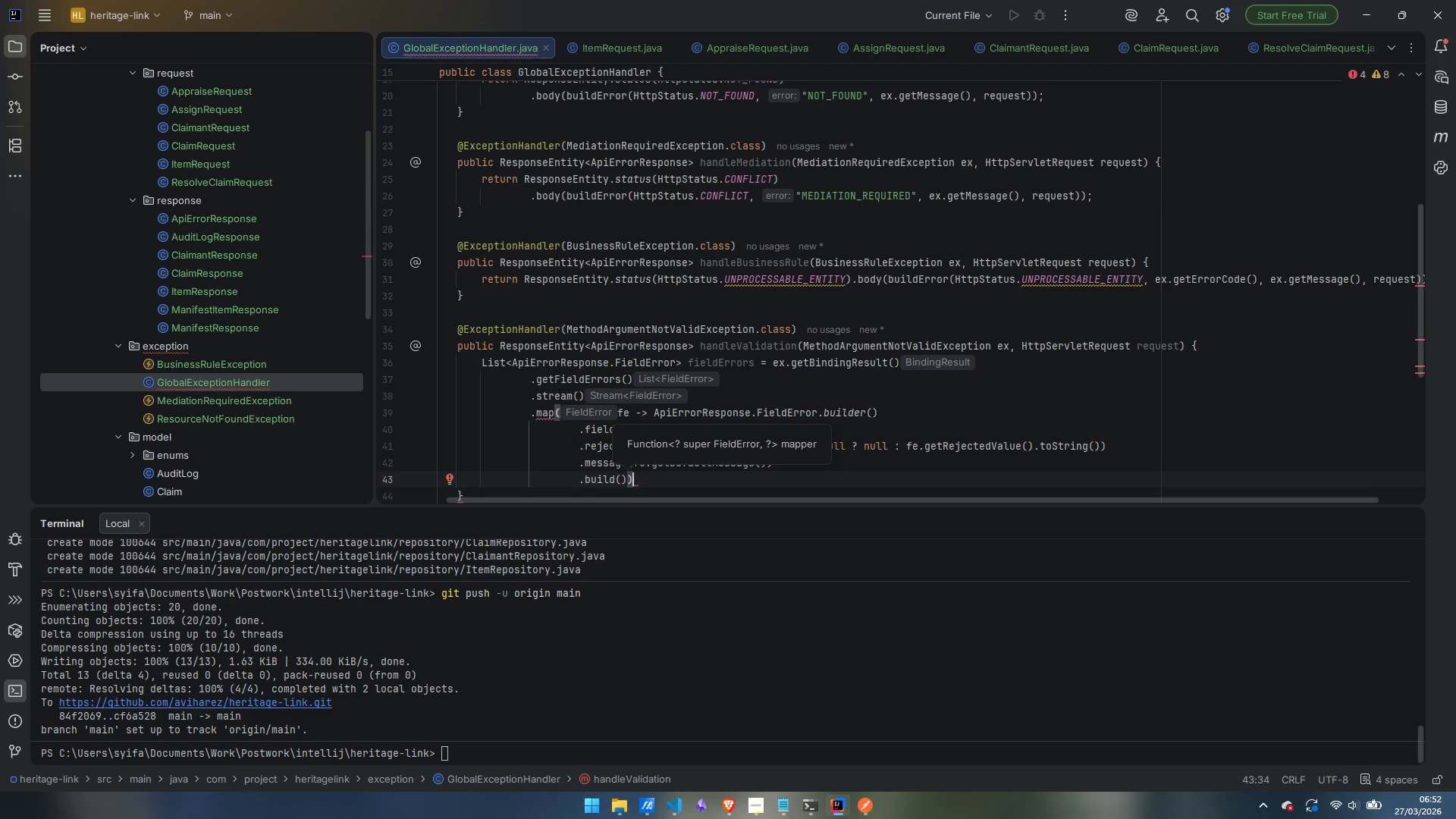 
key(Enter)
 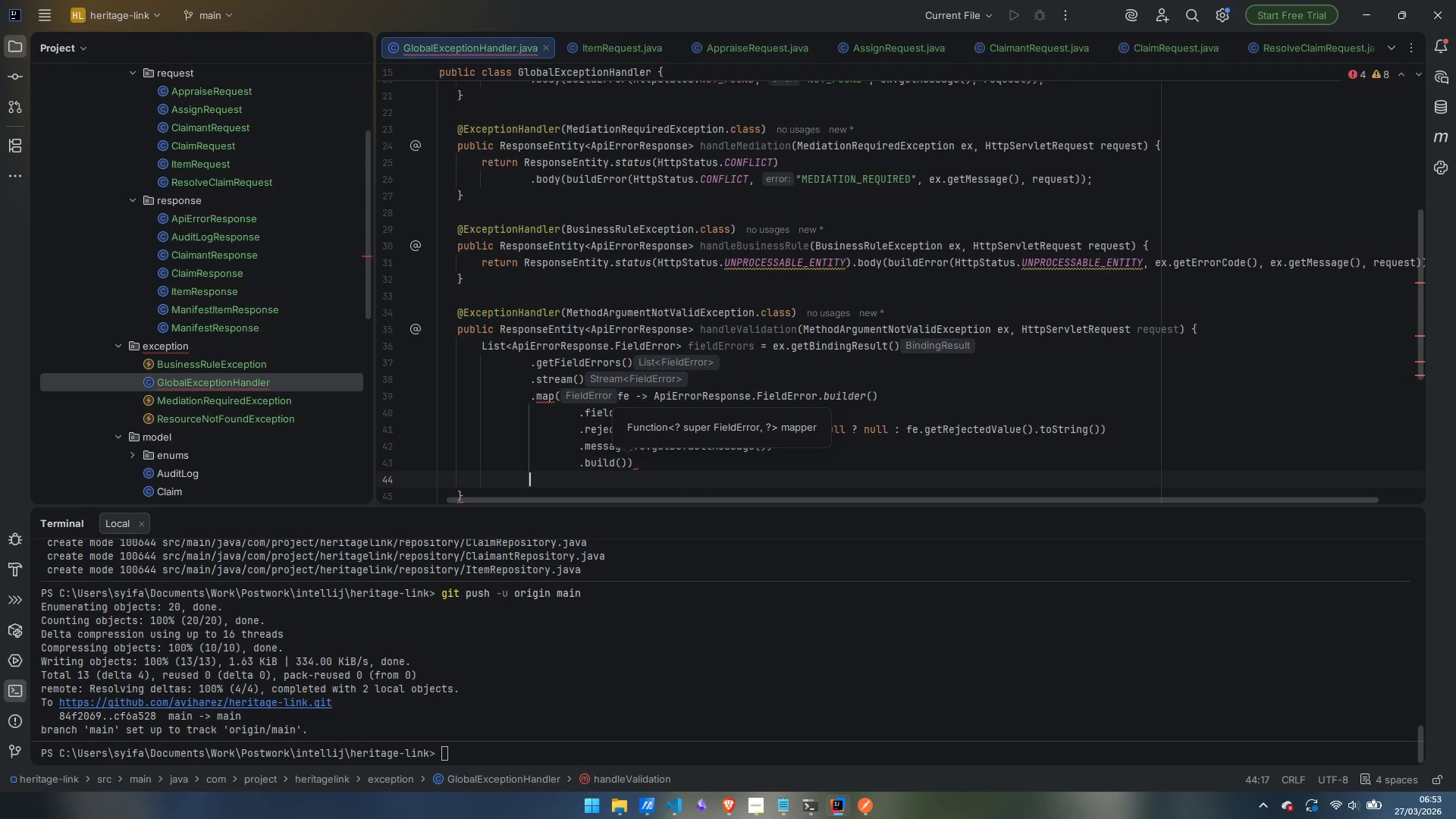 
type(.toLi)
 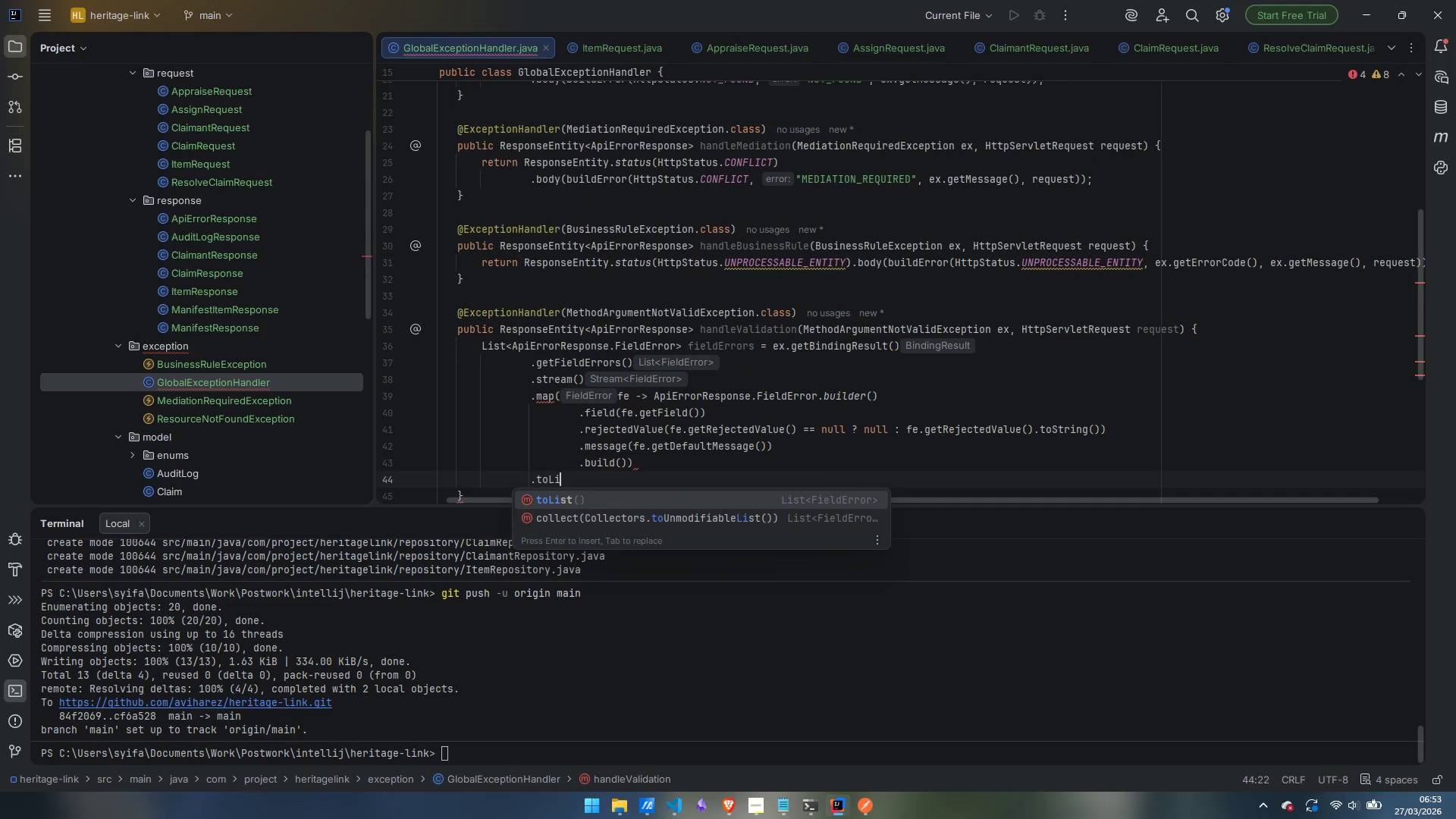 
key(Enter)
 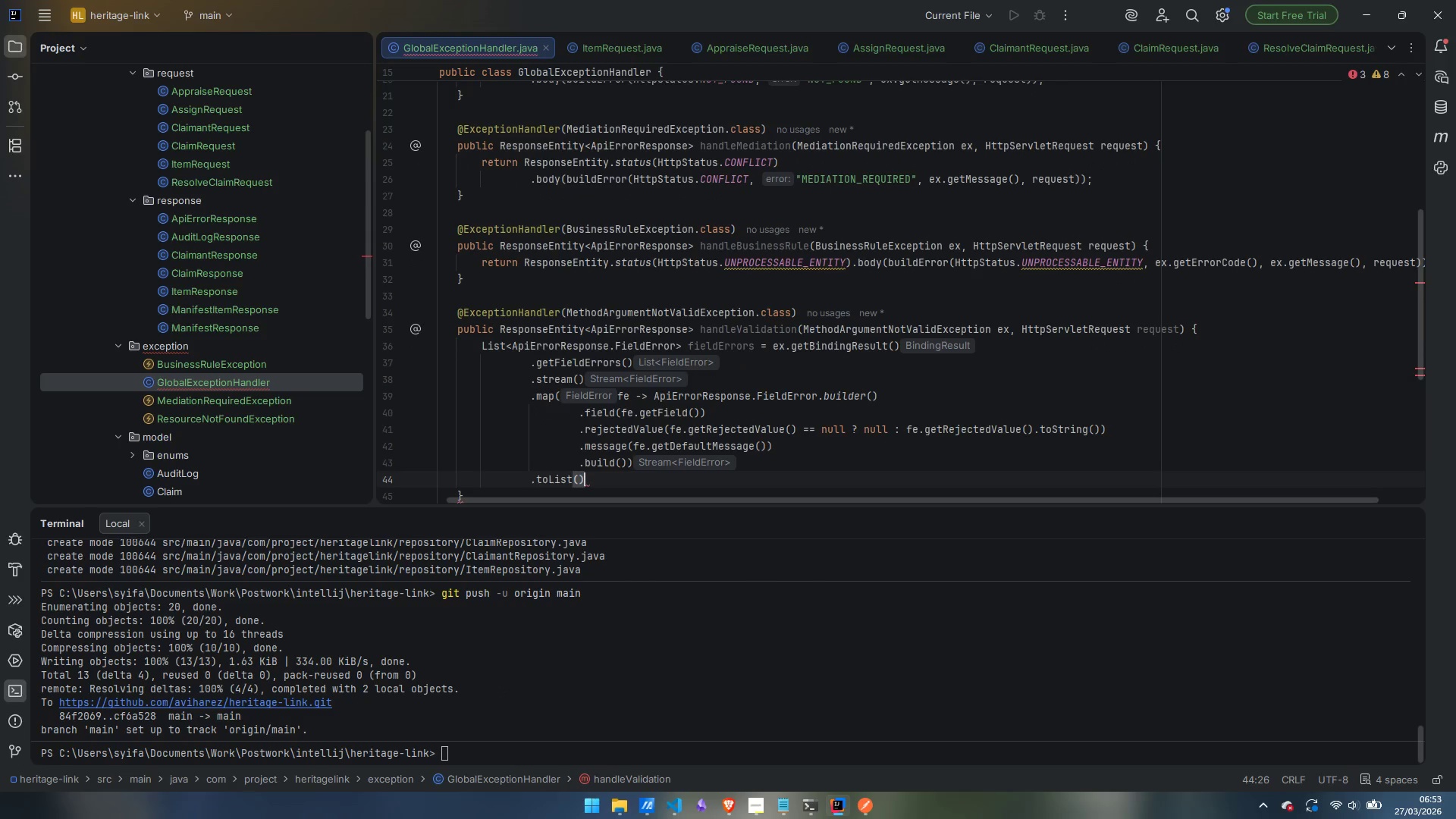 
hold_key(key=ShiftLeft, duration=0.8)
 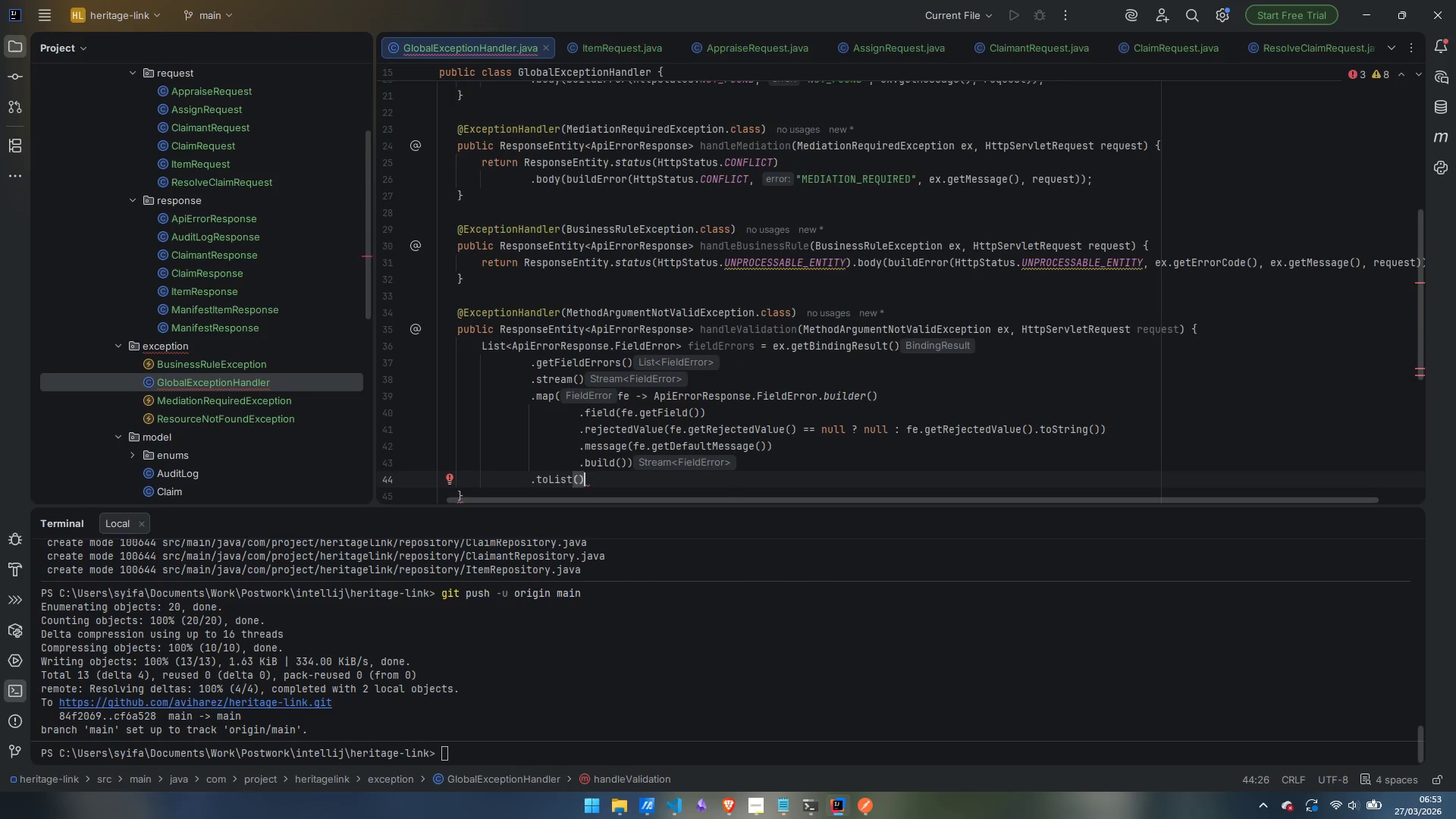 
key(Semicolon)
 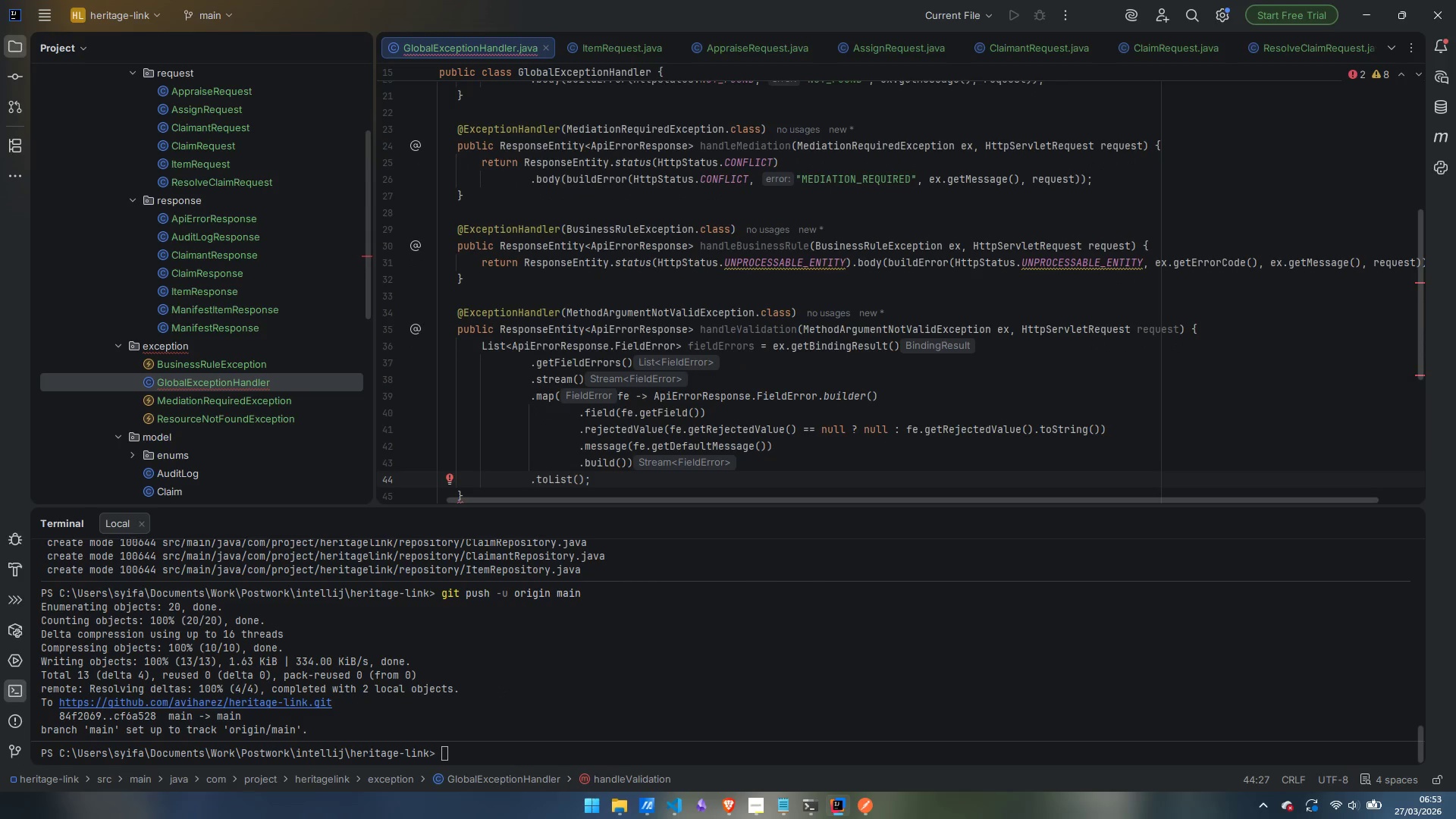 
key(Enter)
 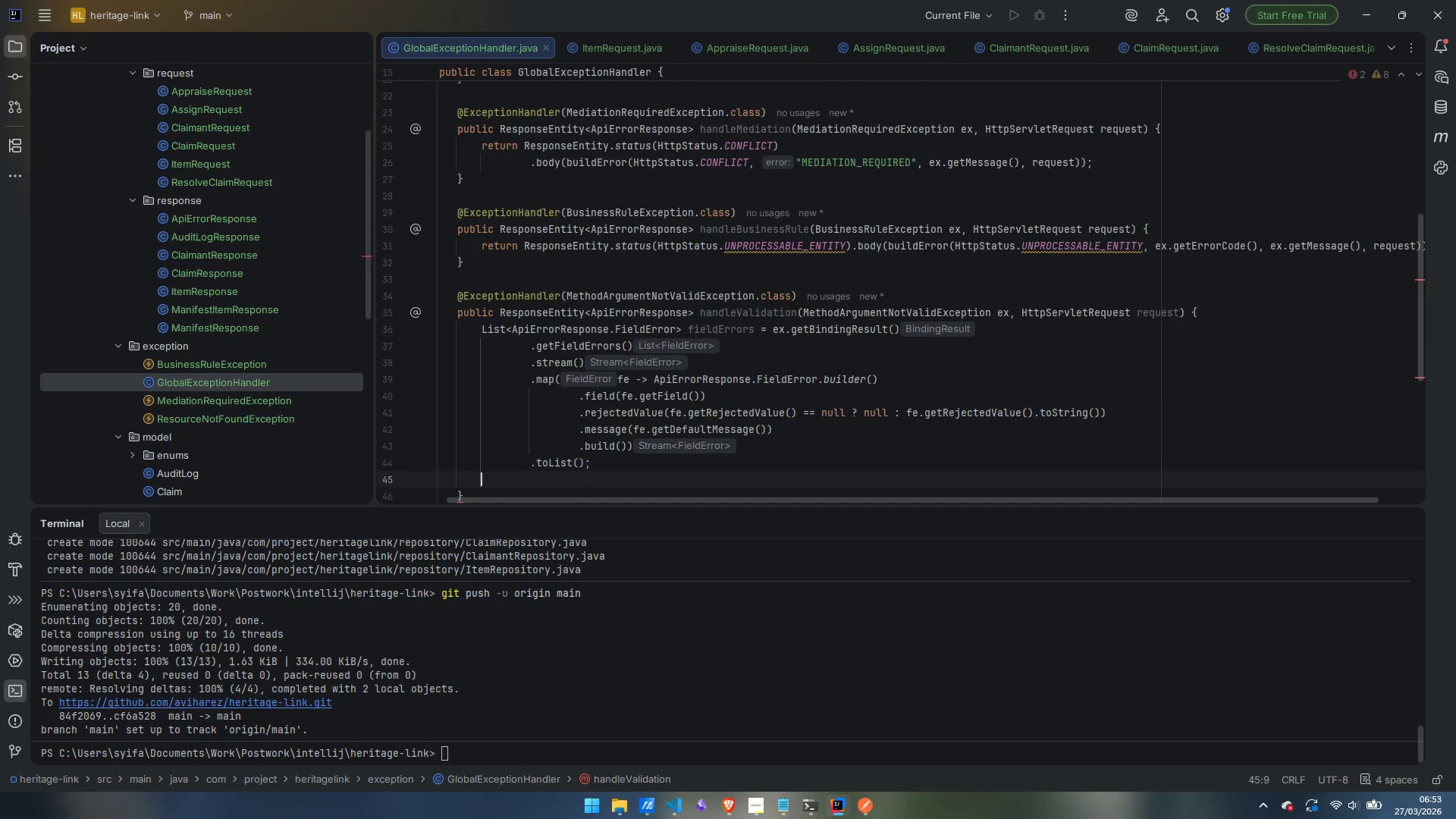 
key(Enter)
 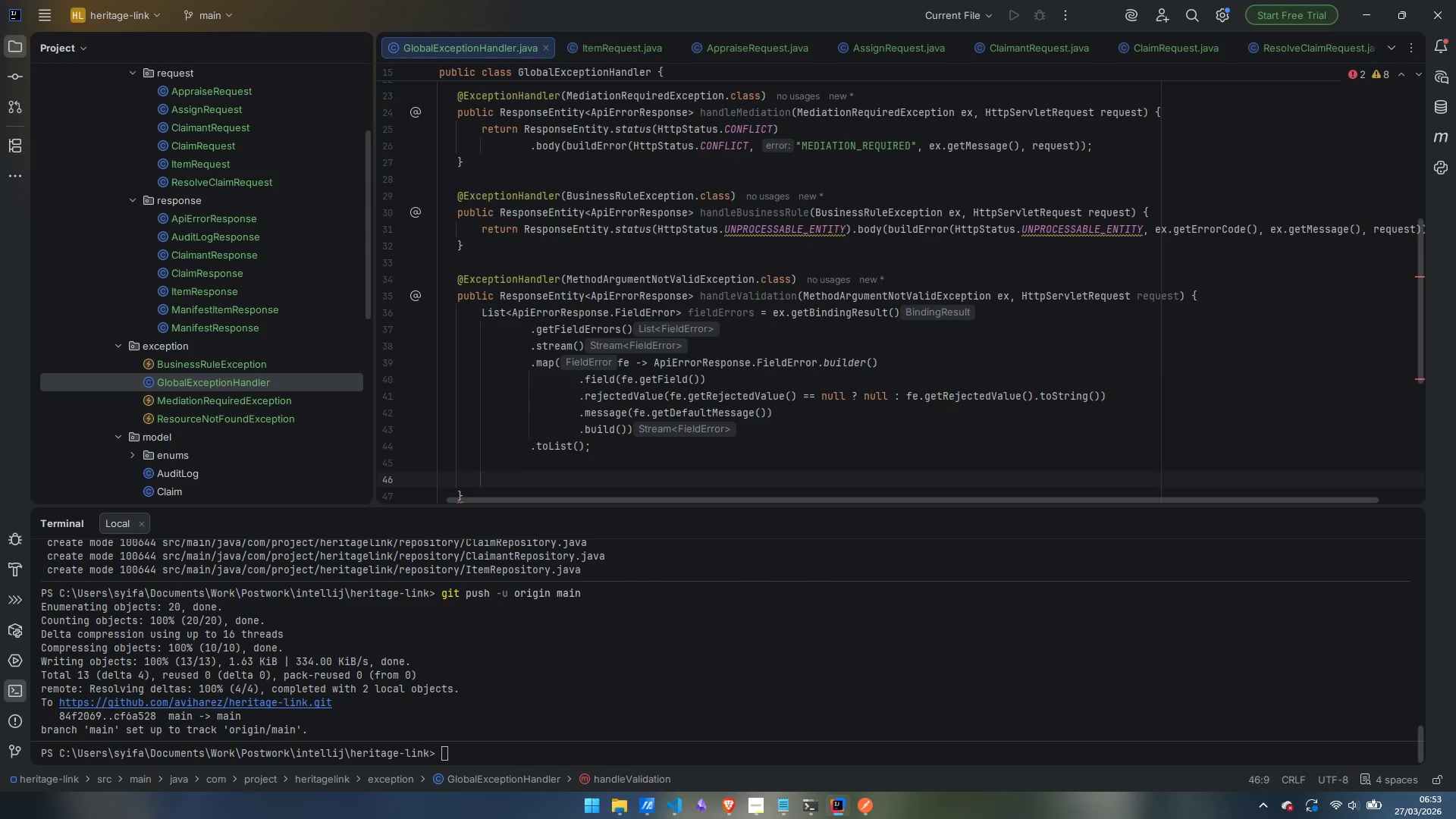 
type(ApiError)
 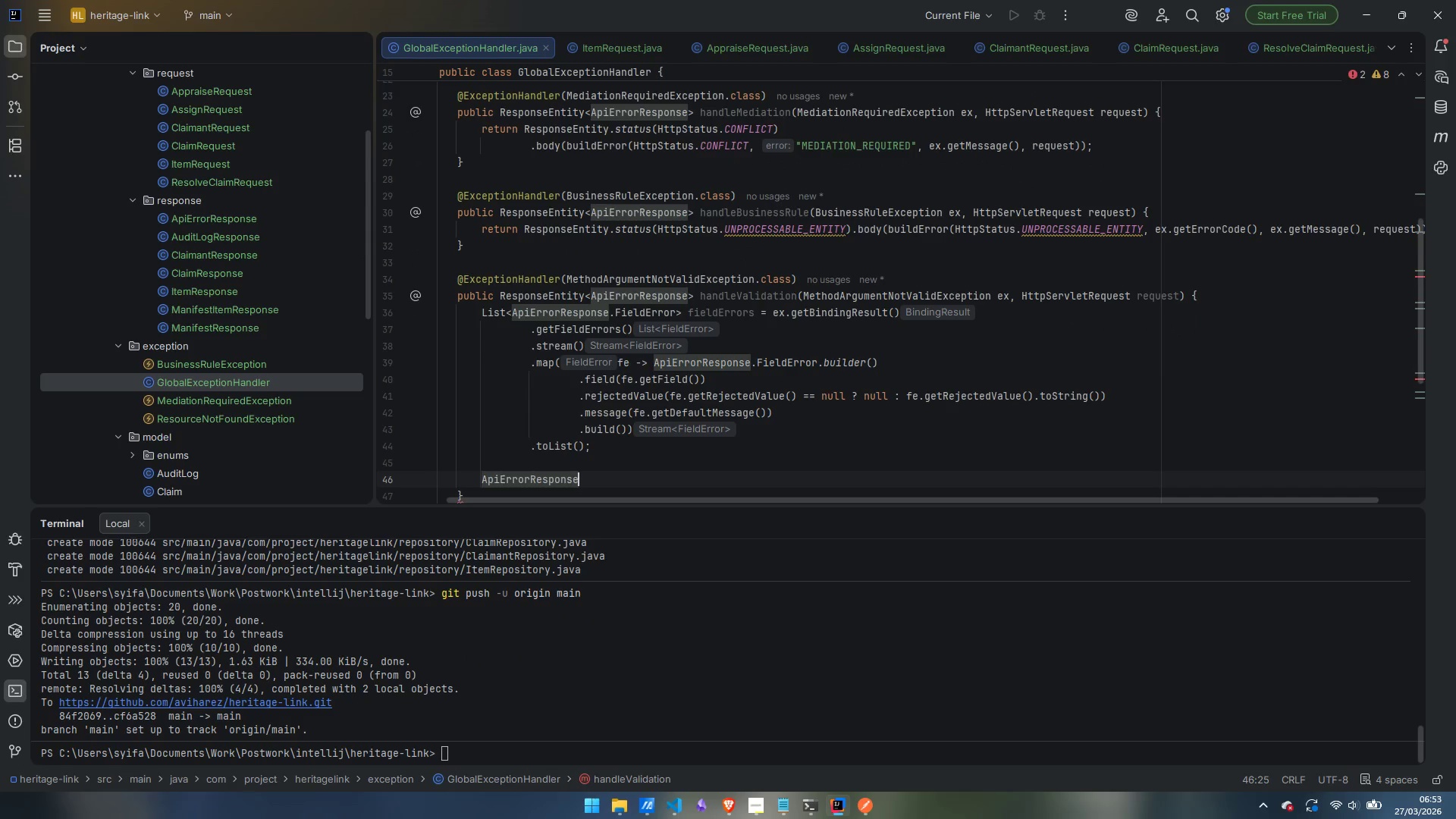 
 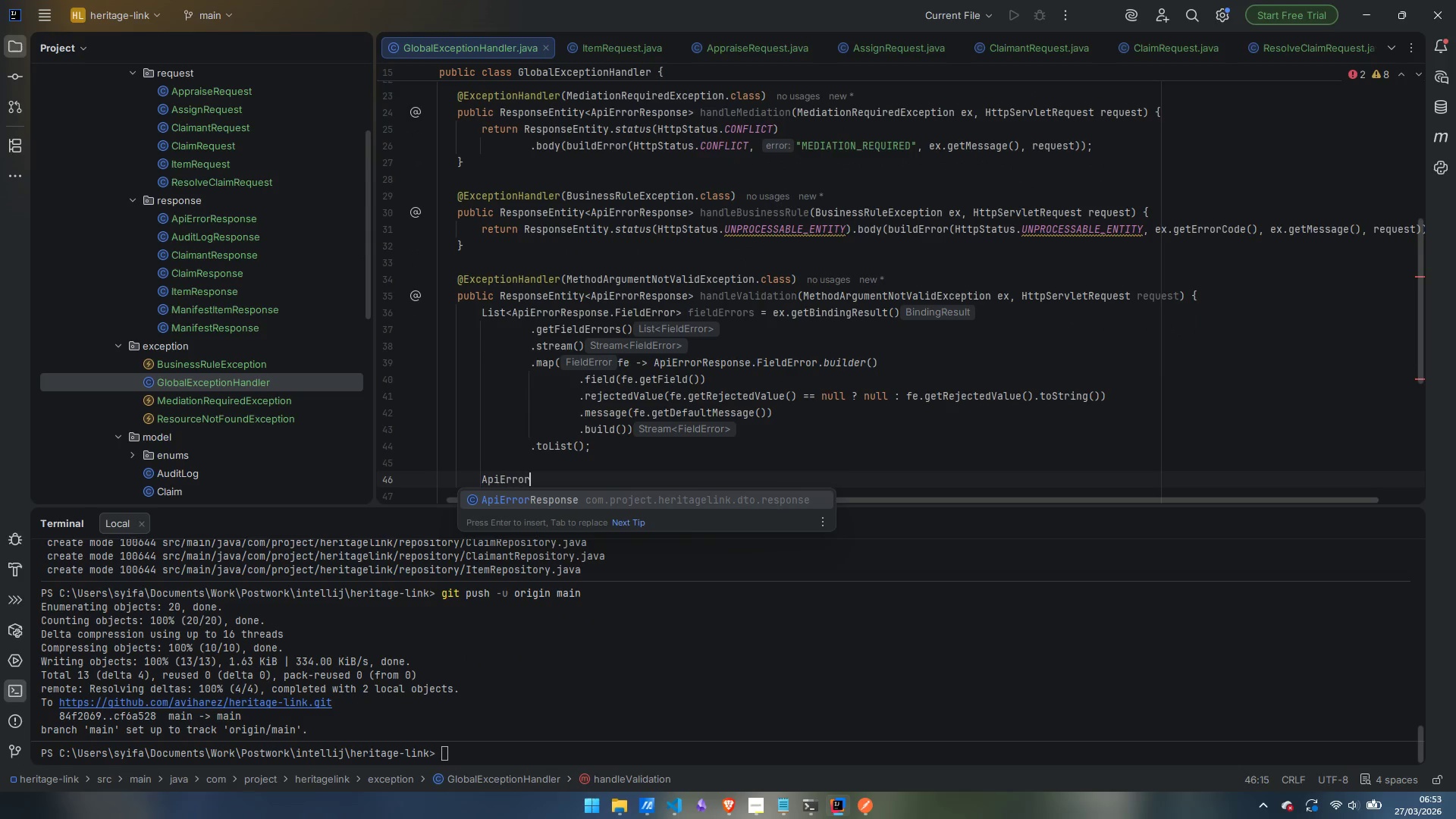 
key(Enter)
 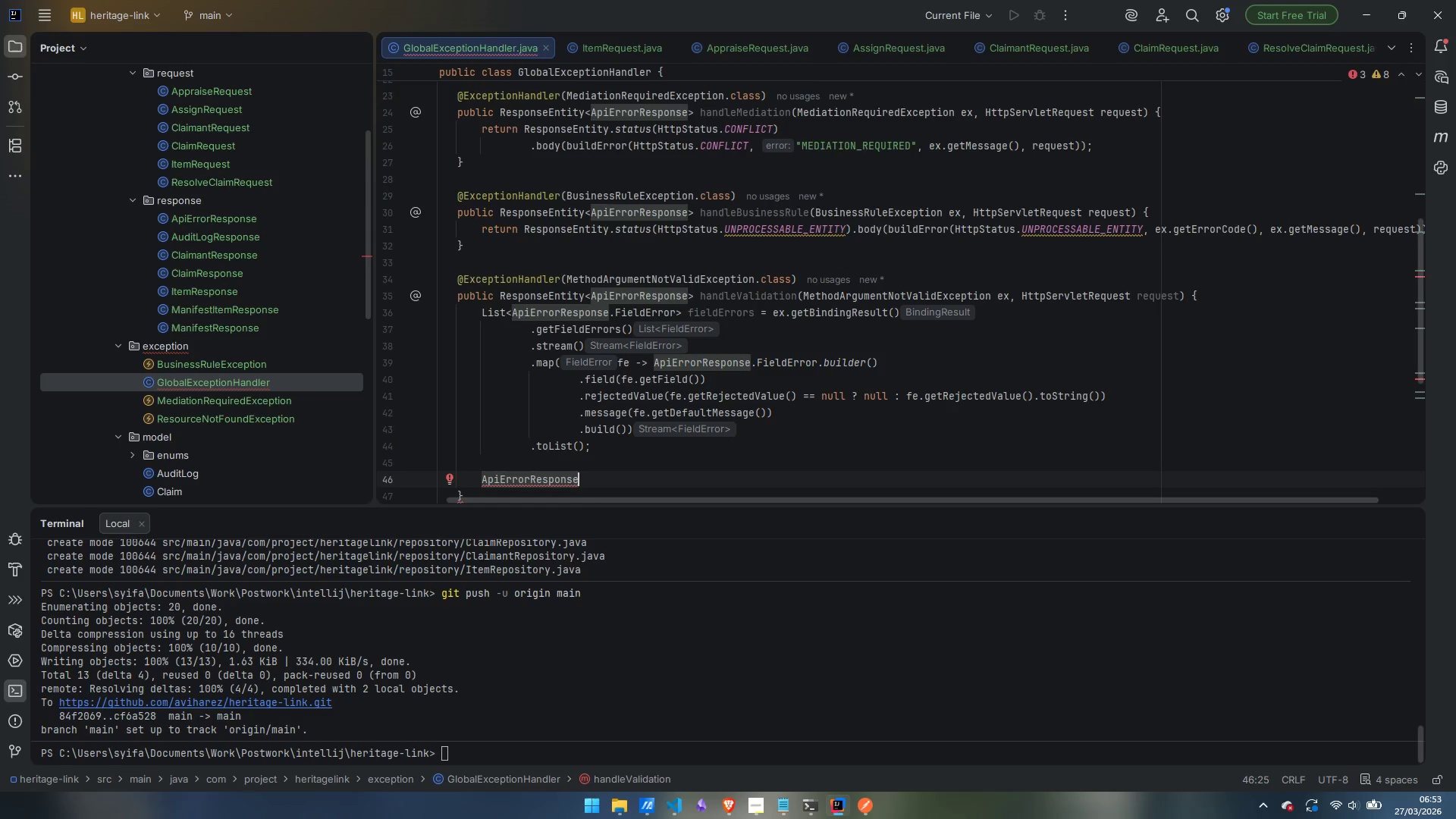 
wait(5.08)
 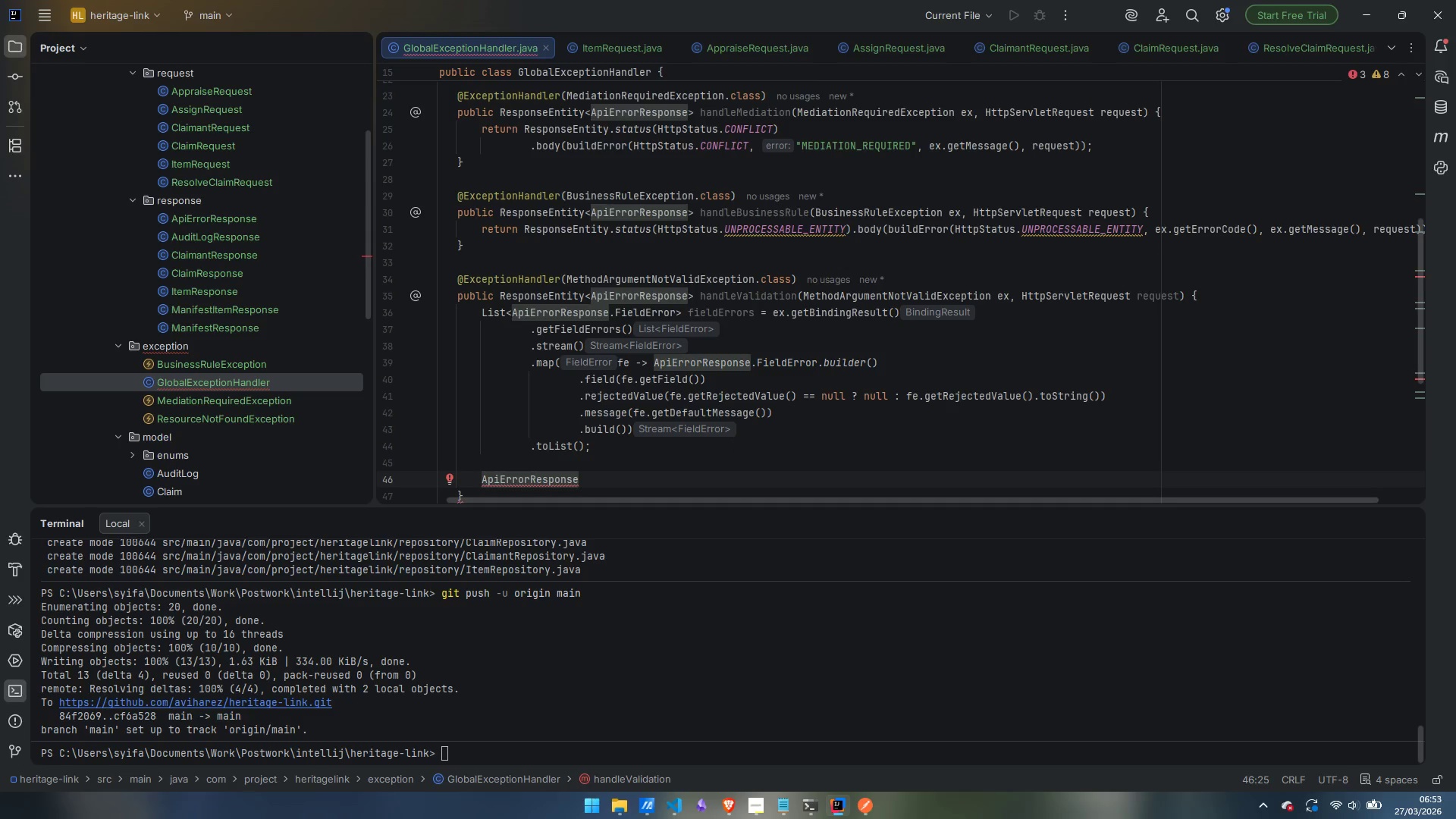 
type( body = Api)
 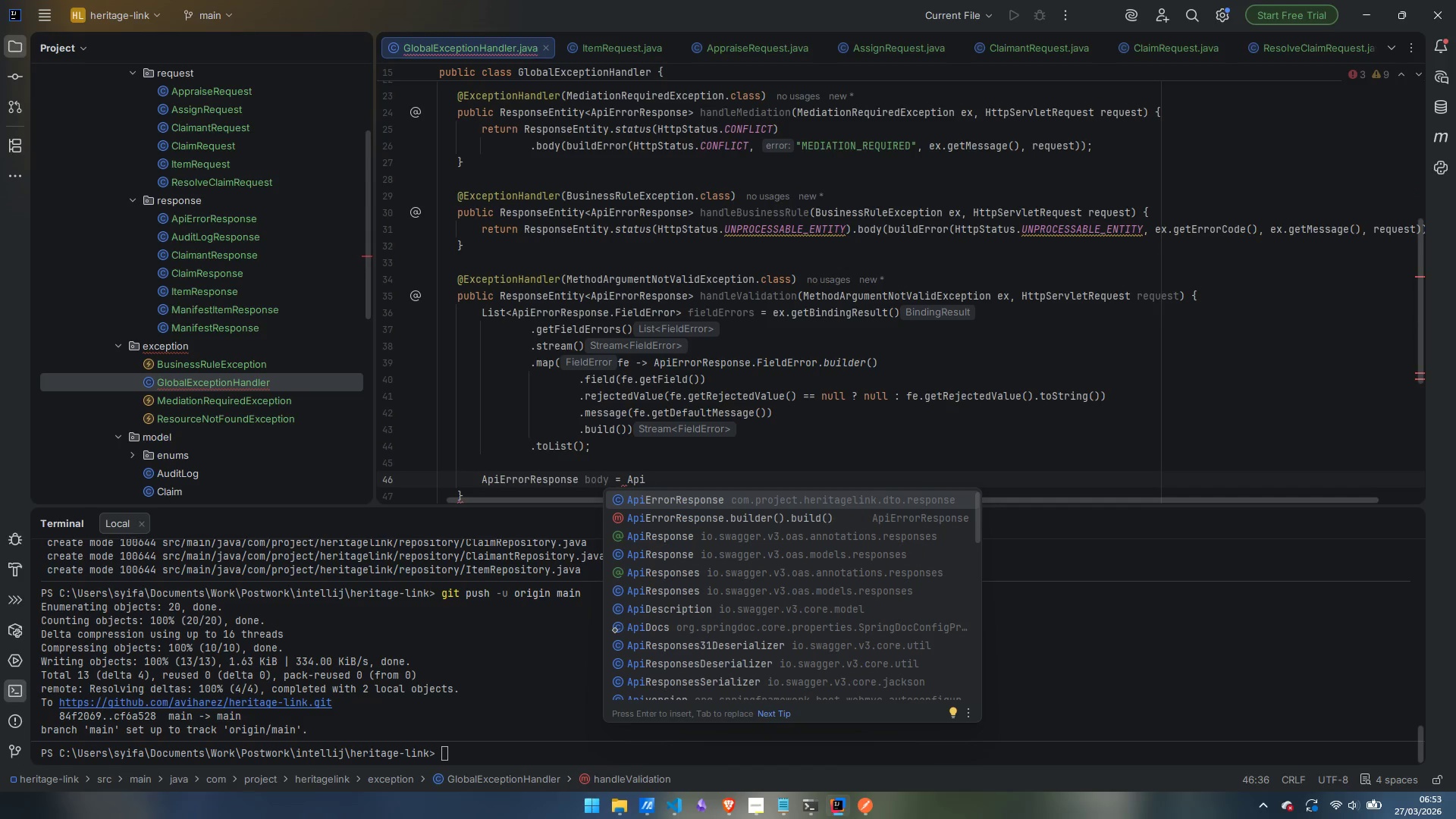 
key(Enter)
 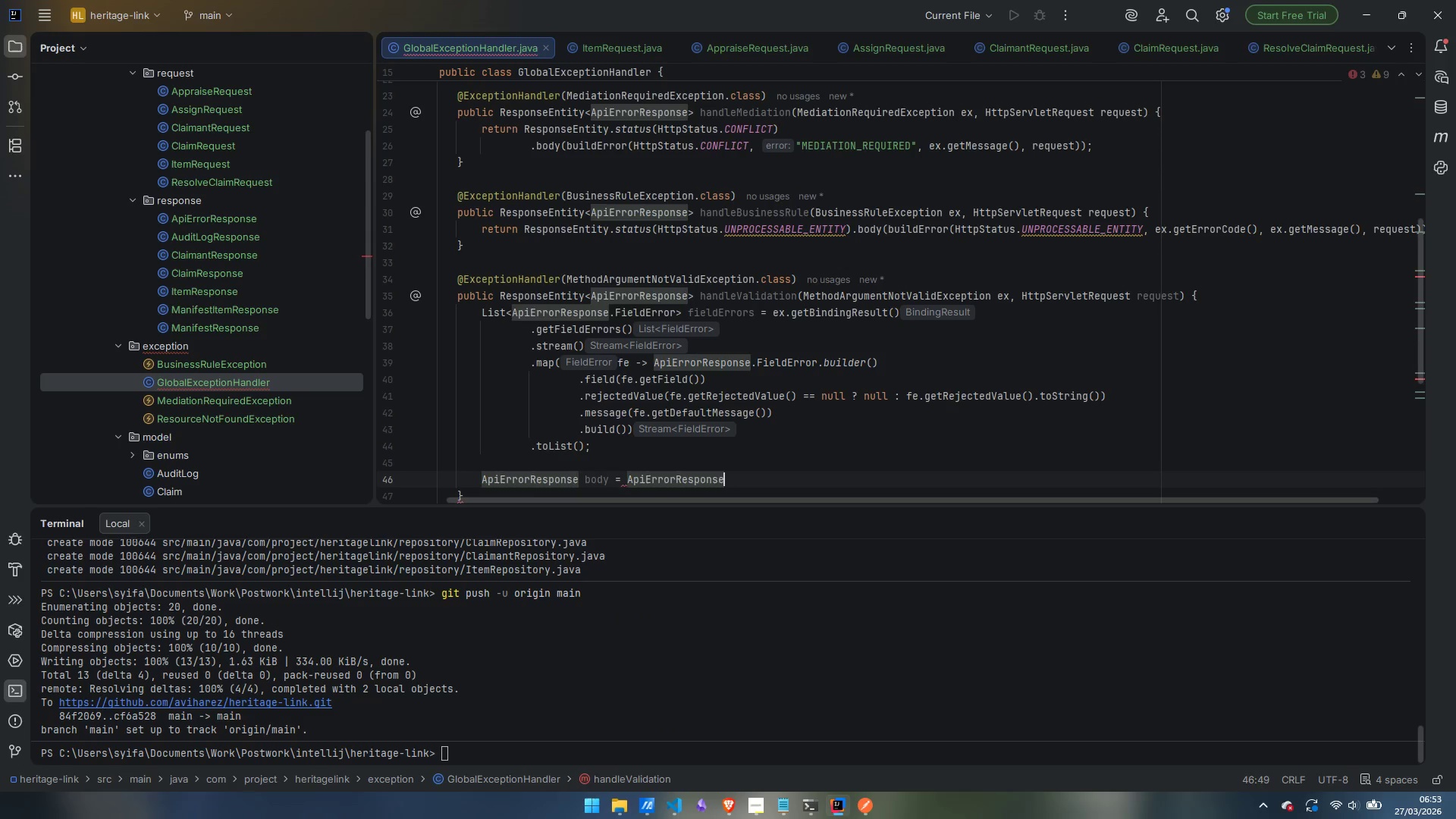 
type(.buiy)
key(Backspace)
key(Backspace)
key(Backspace)
type(ui)
 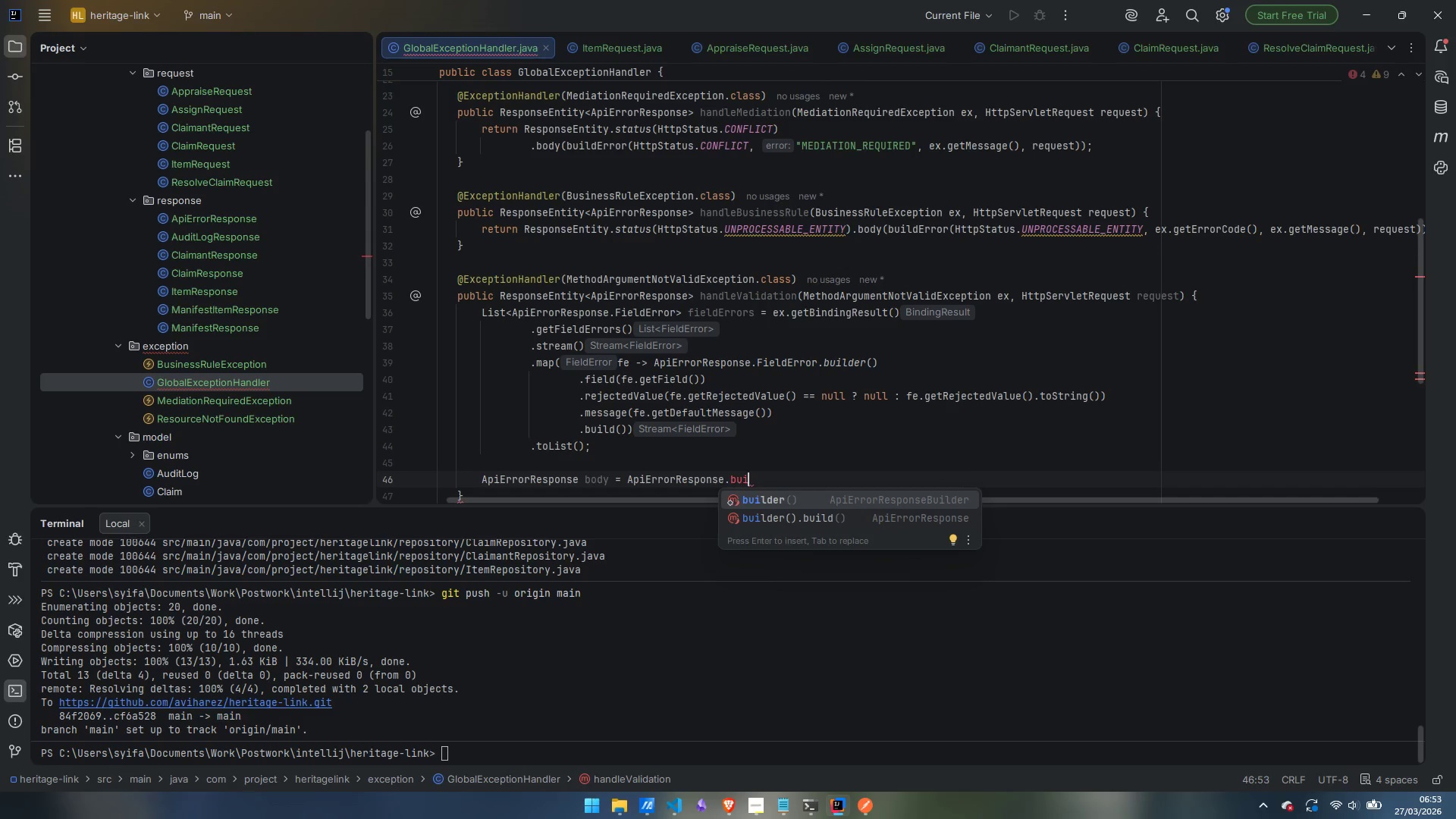 
key(Enter)
 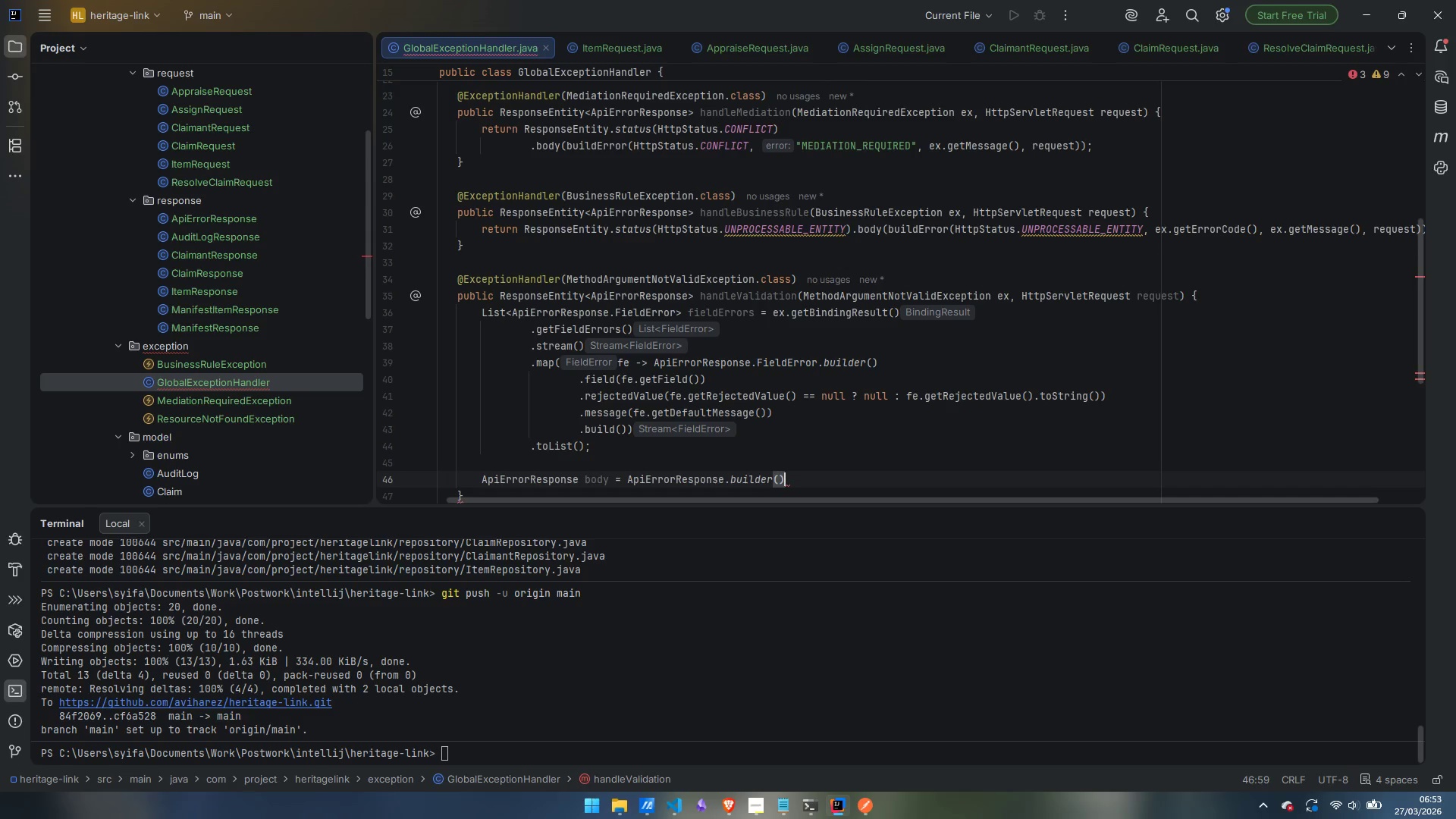 
key(Enter)
 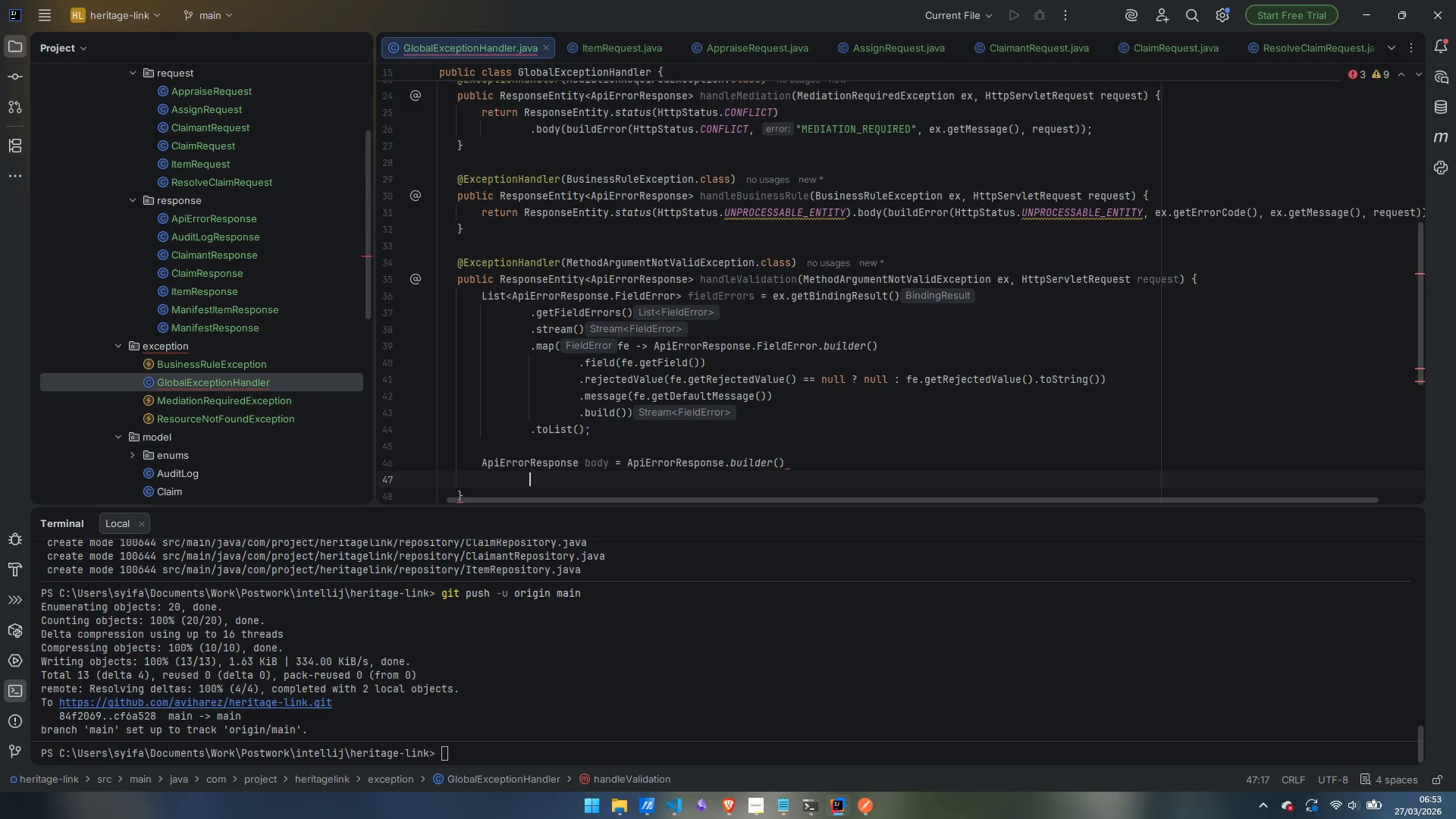 
type(.sta)
 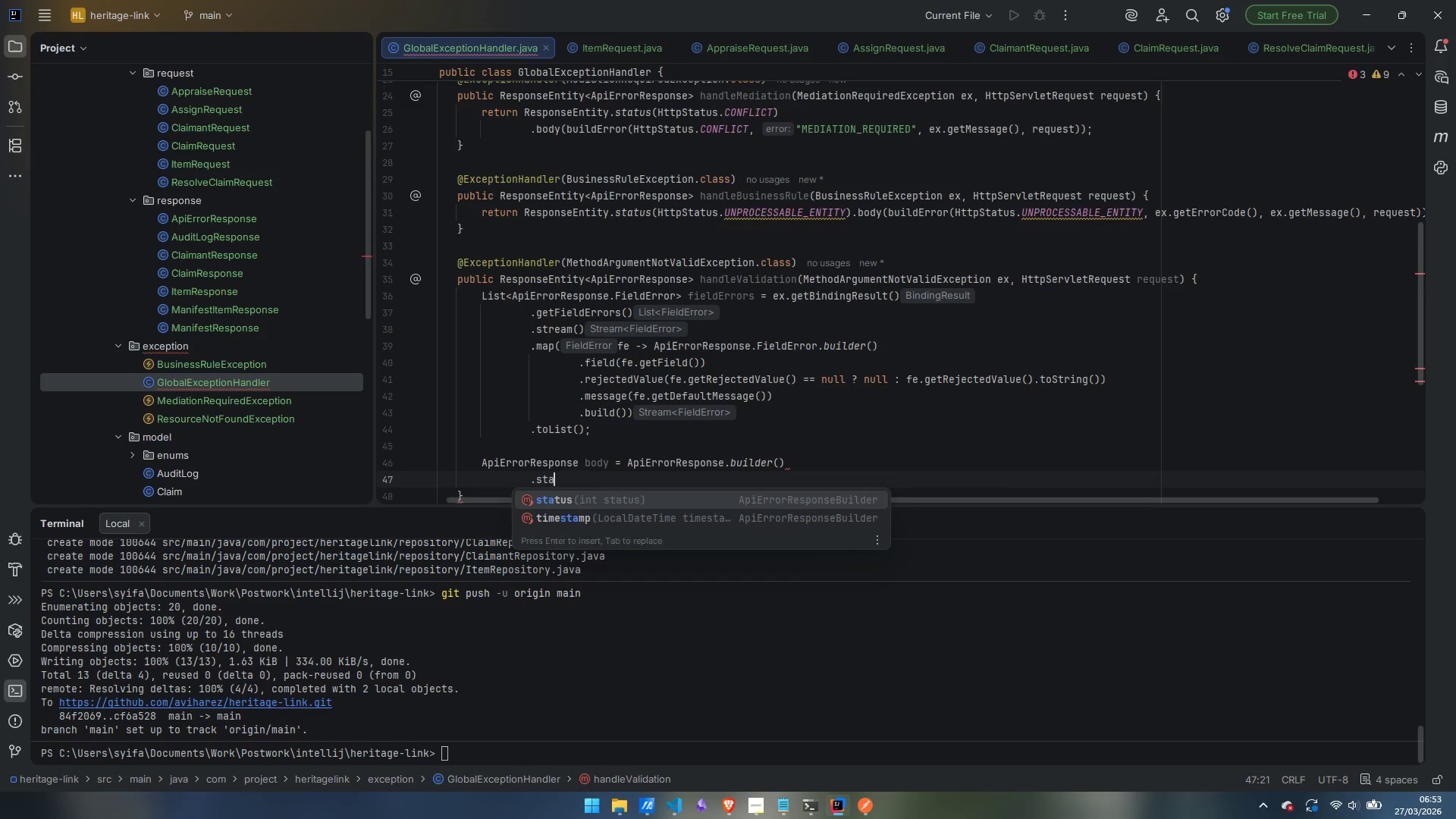 
key(Enter)
 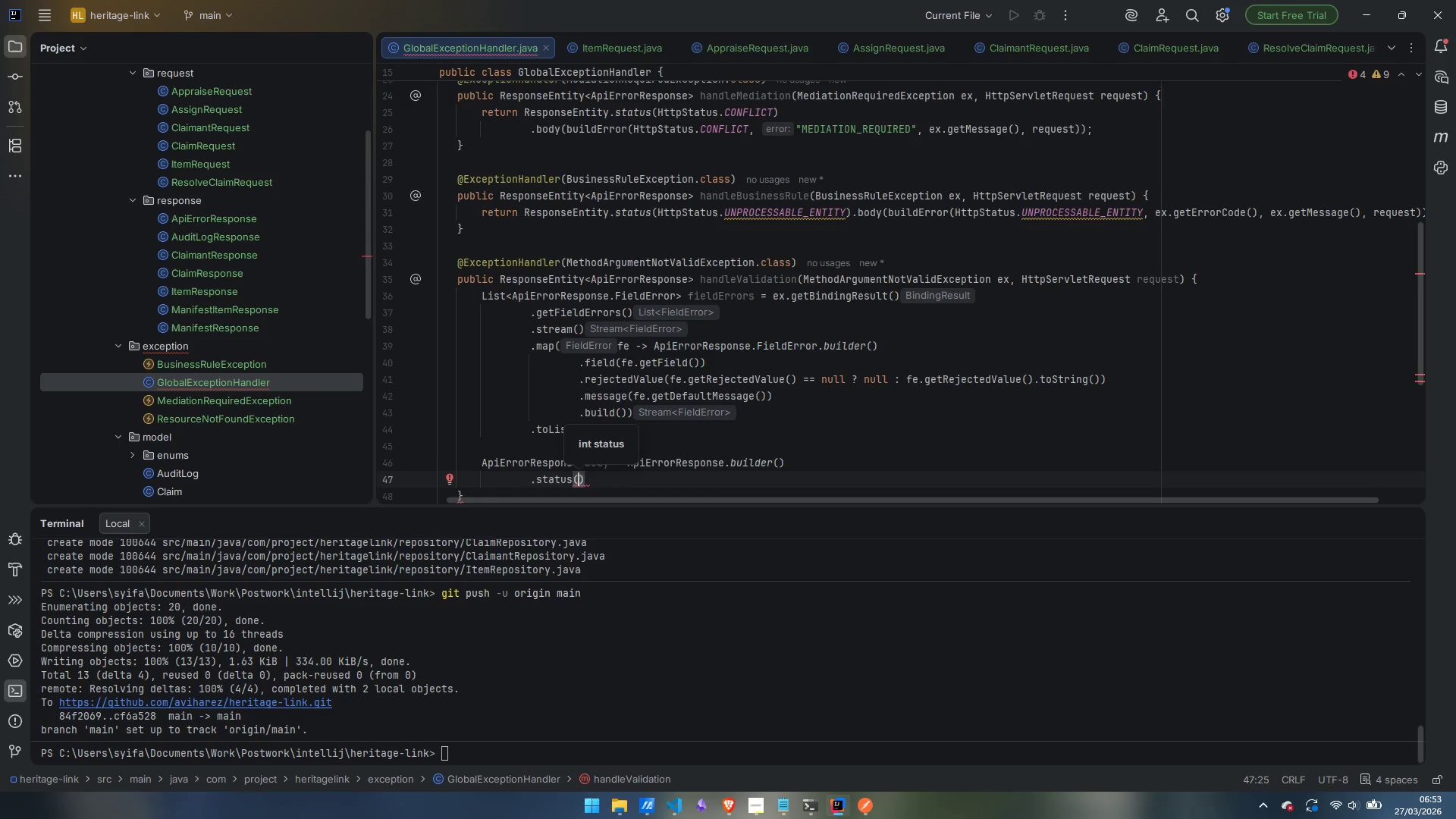 
wait(23.03)
 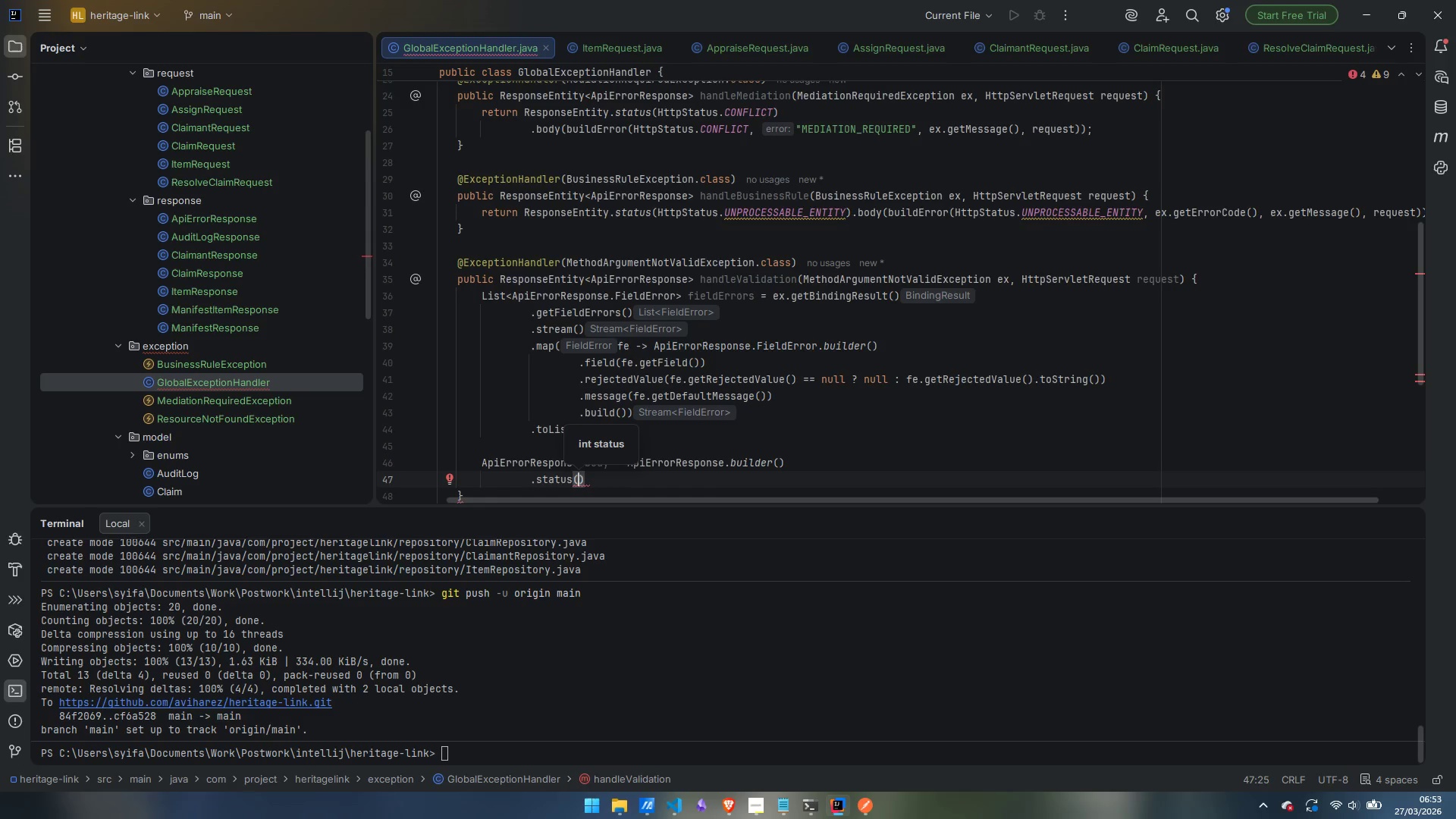 
type(HttpStatius)
key(Backspace)
key(Backspace)
type(s.BSD)
key(Backspace)
key(Backspace)
type(AD)
 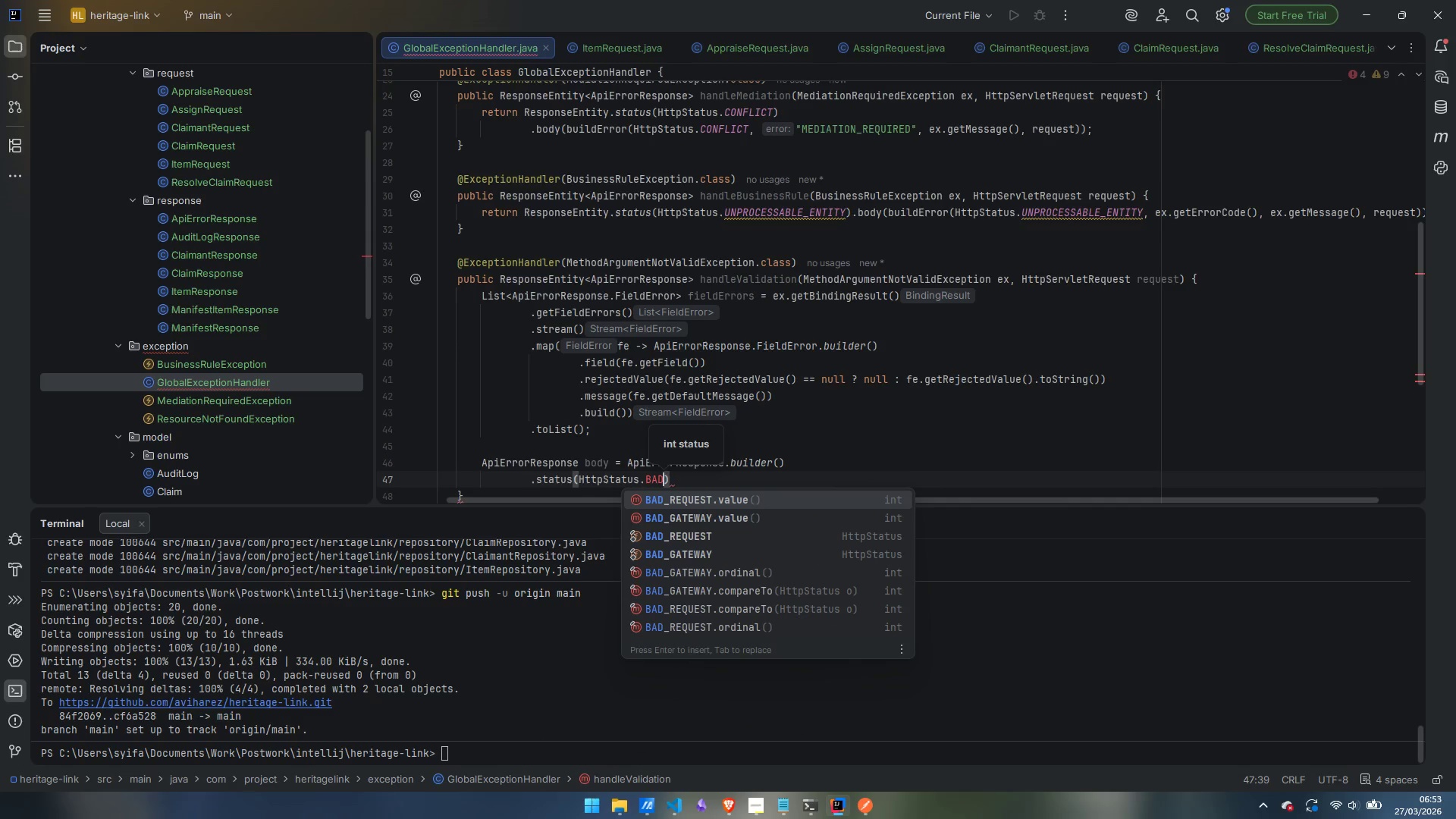 
key(Enter)
 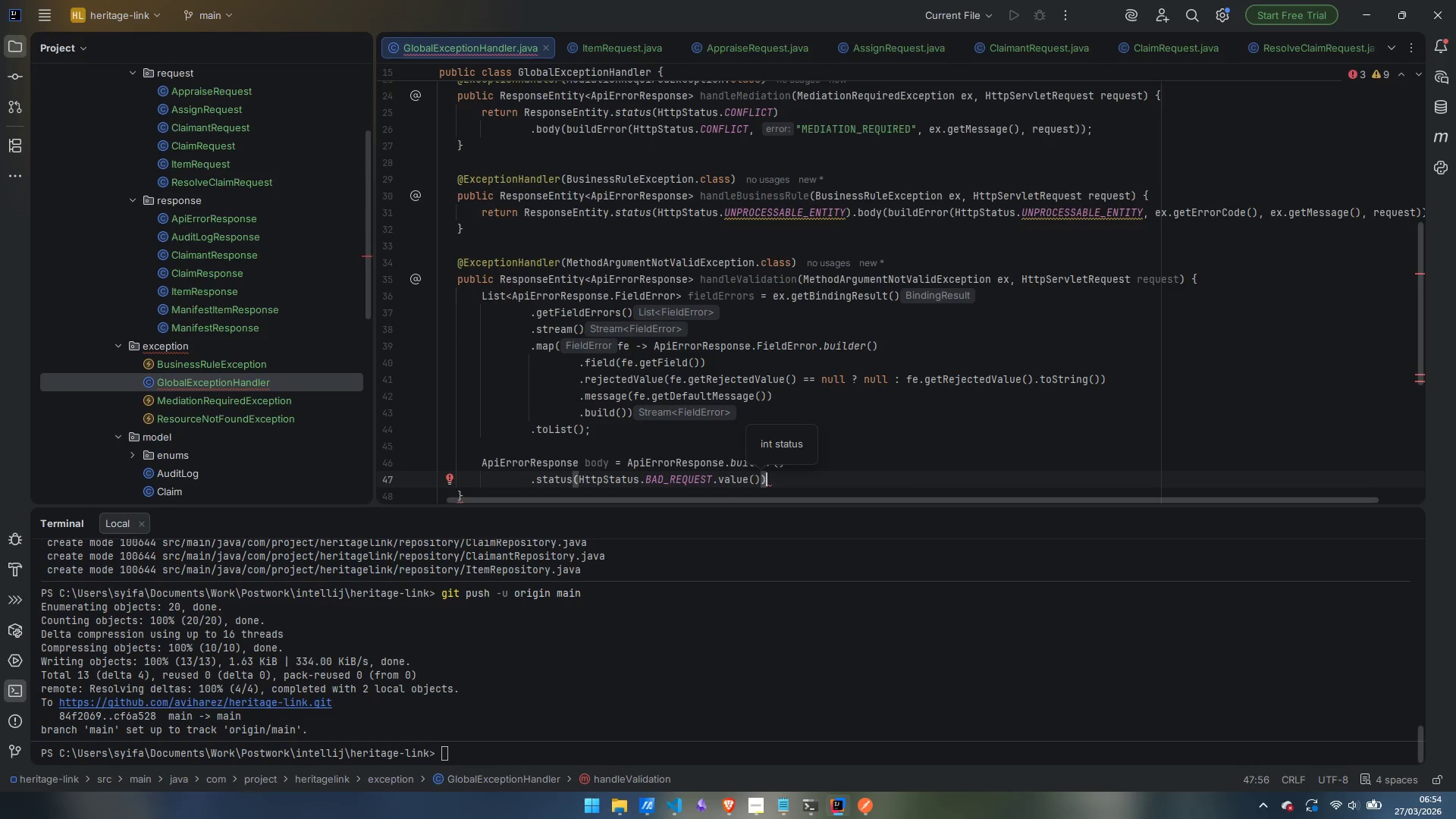 
key(Enter)
 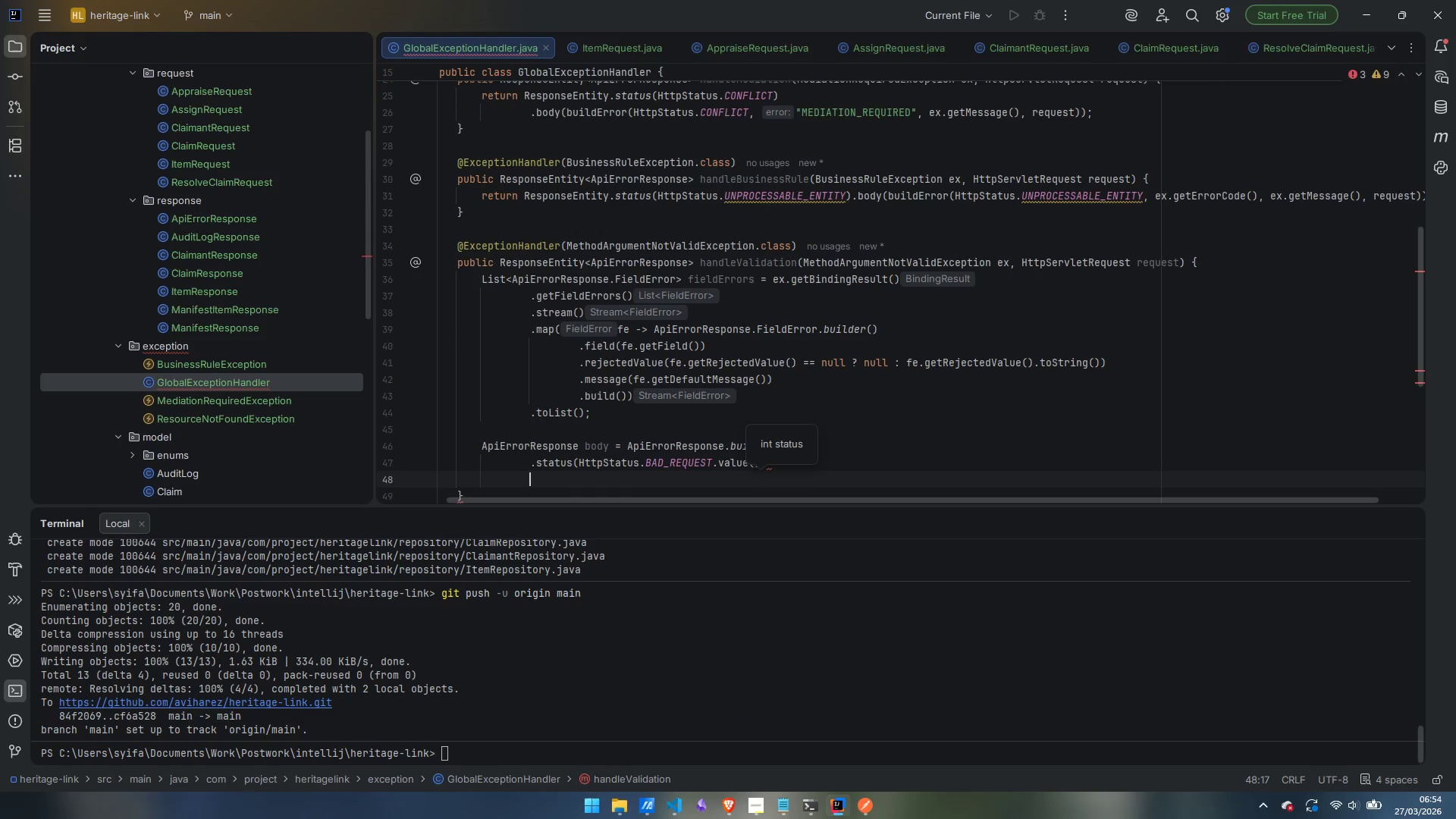 
type(.error)
 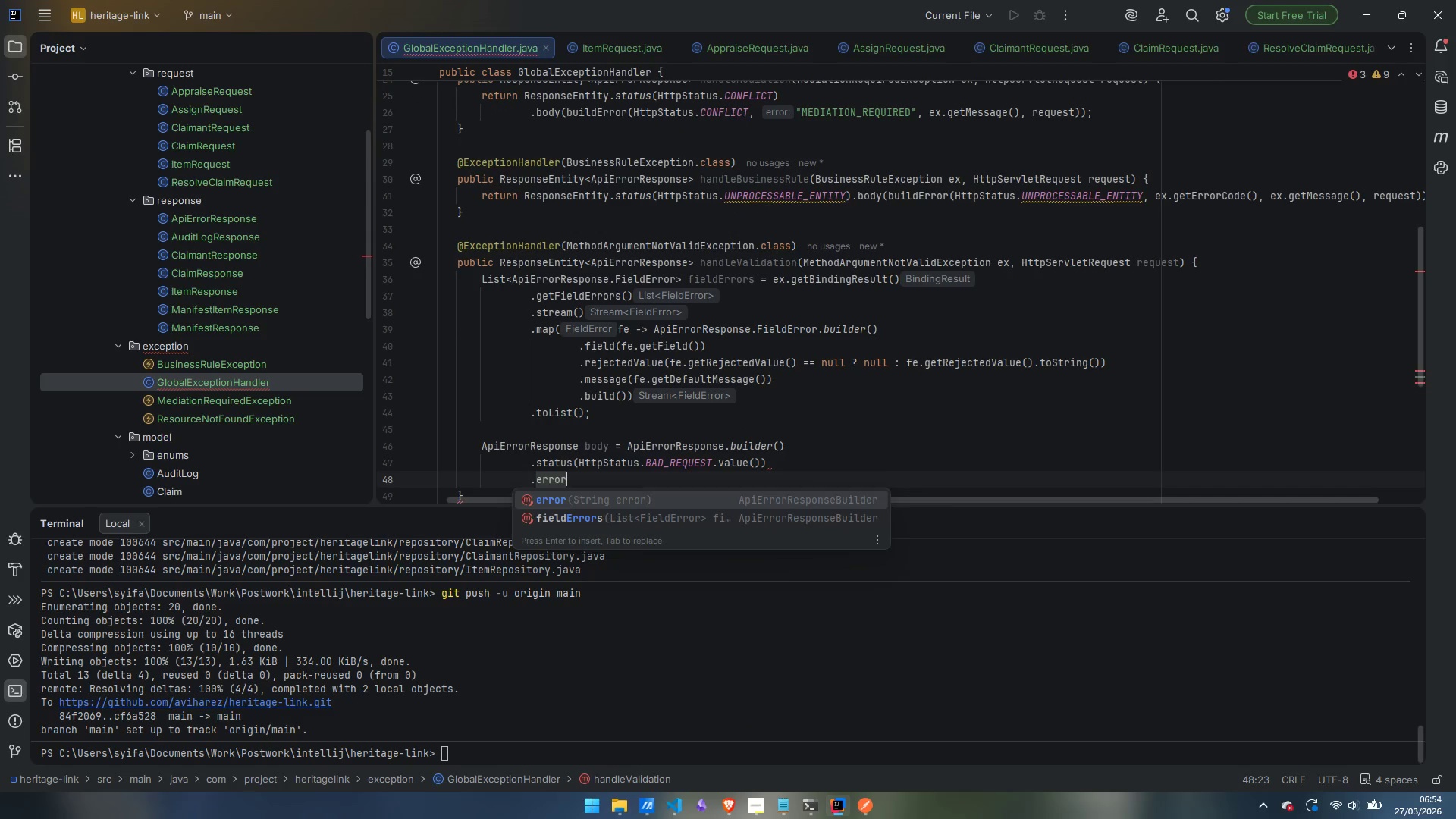 
key(Enter)
 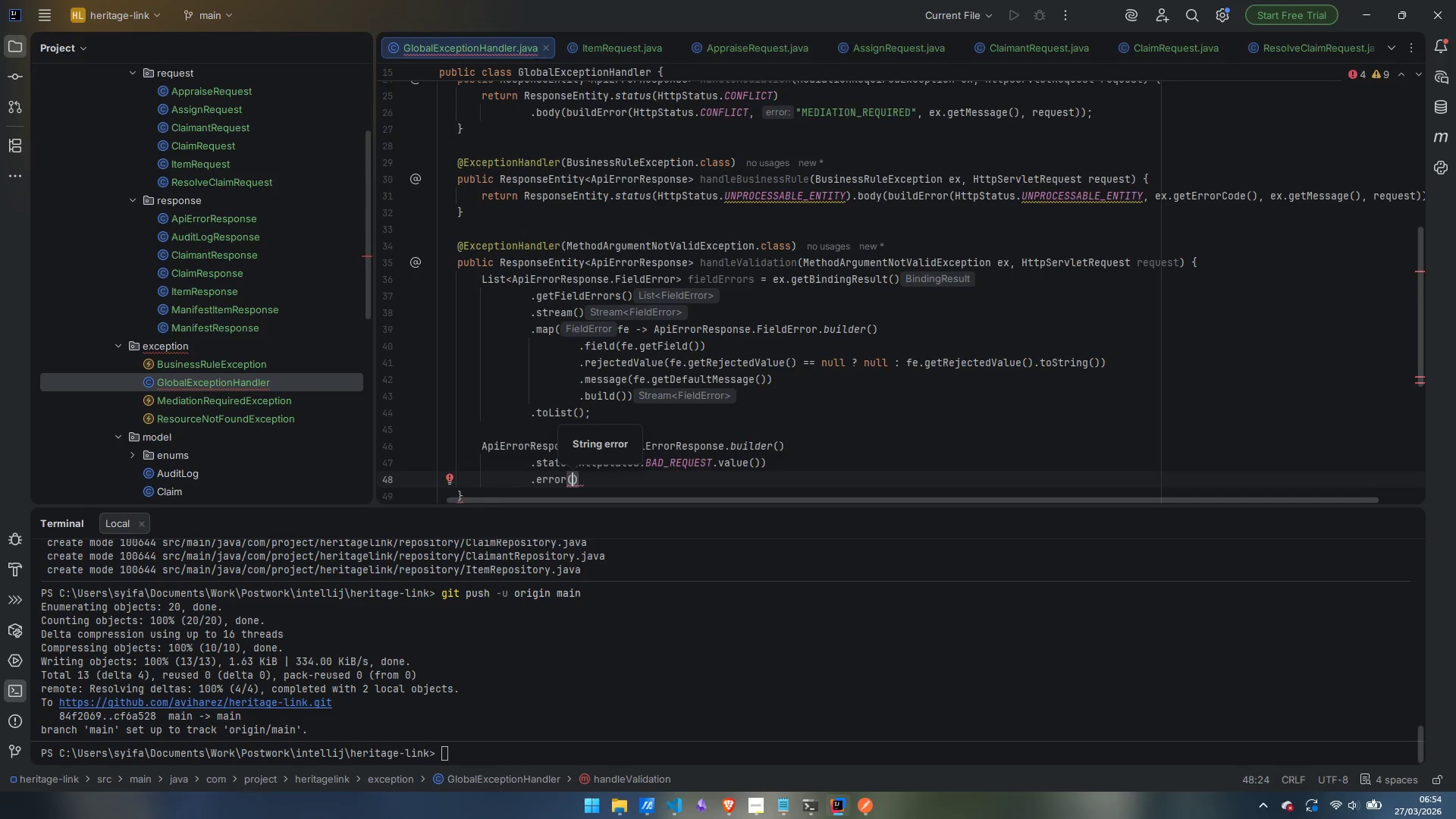 
type("VALIDATION_FAILED)
 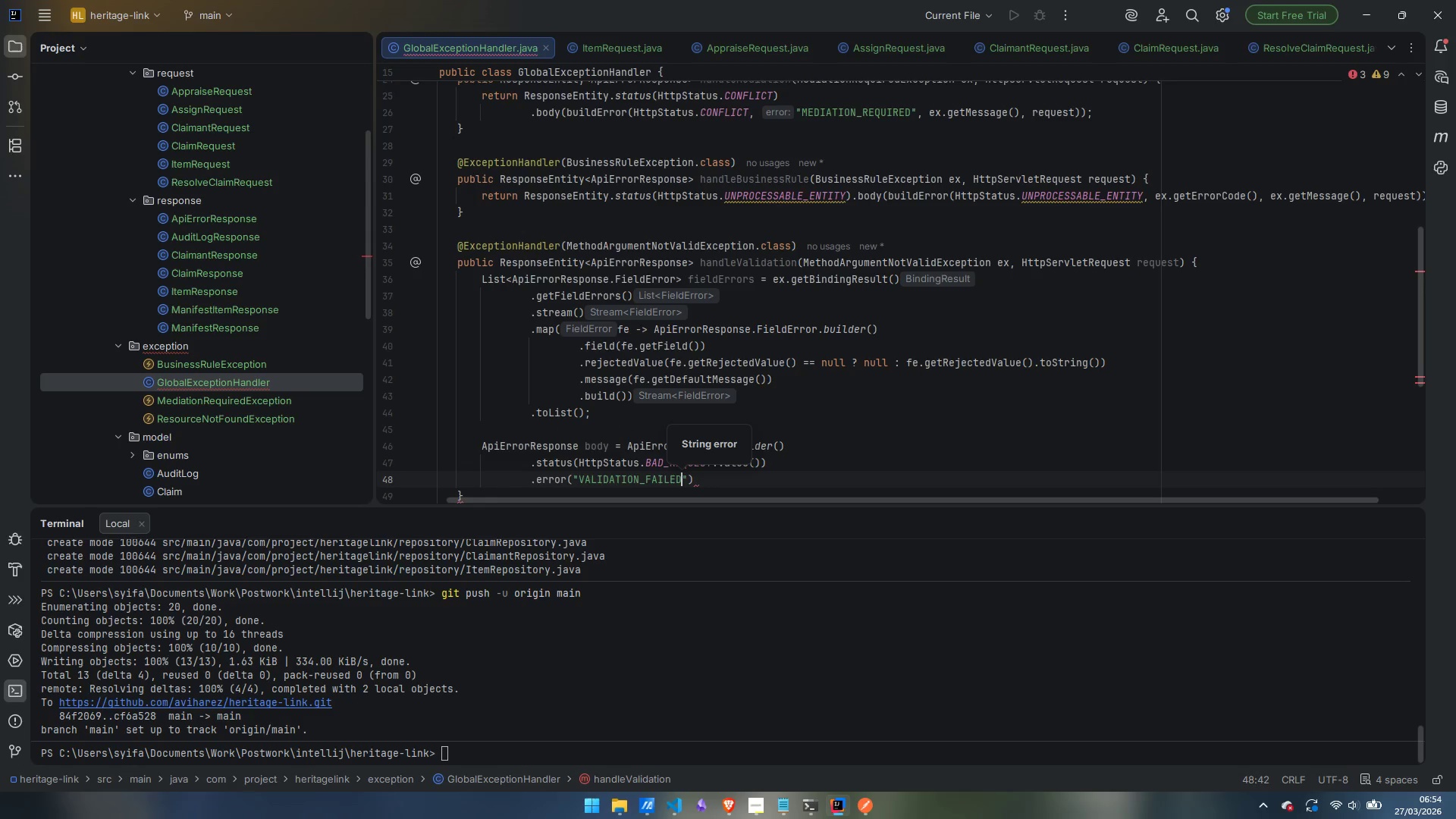 
key(ArrowRight)
 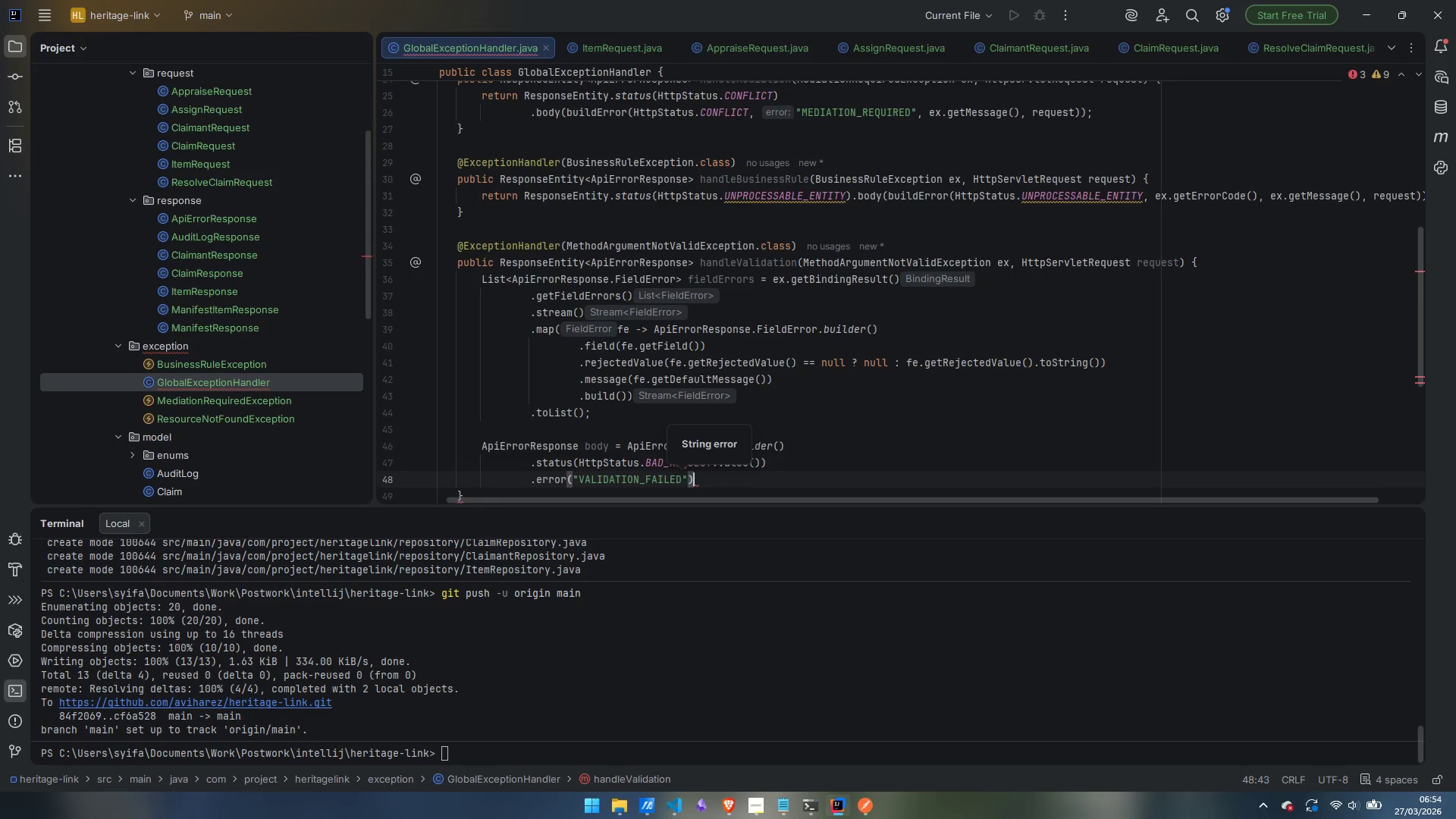 
key(ArrowRight)
 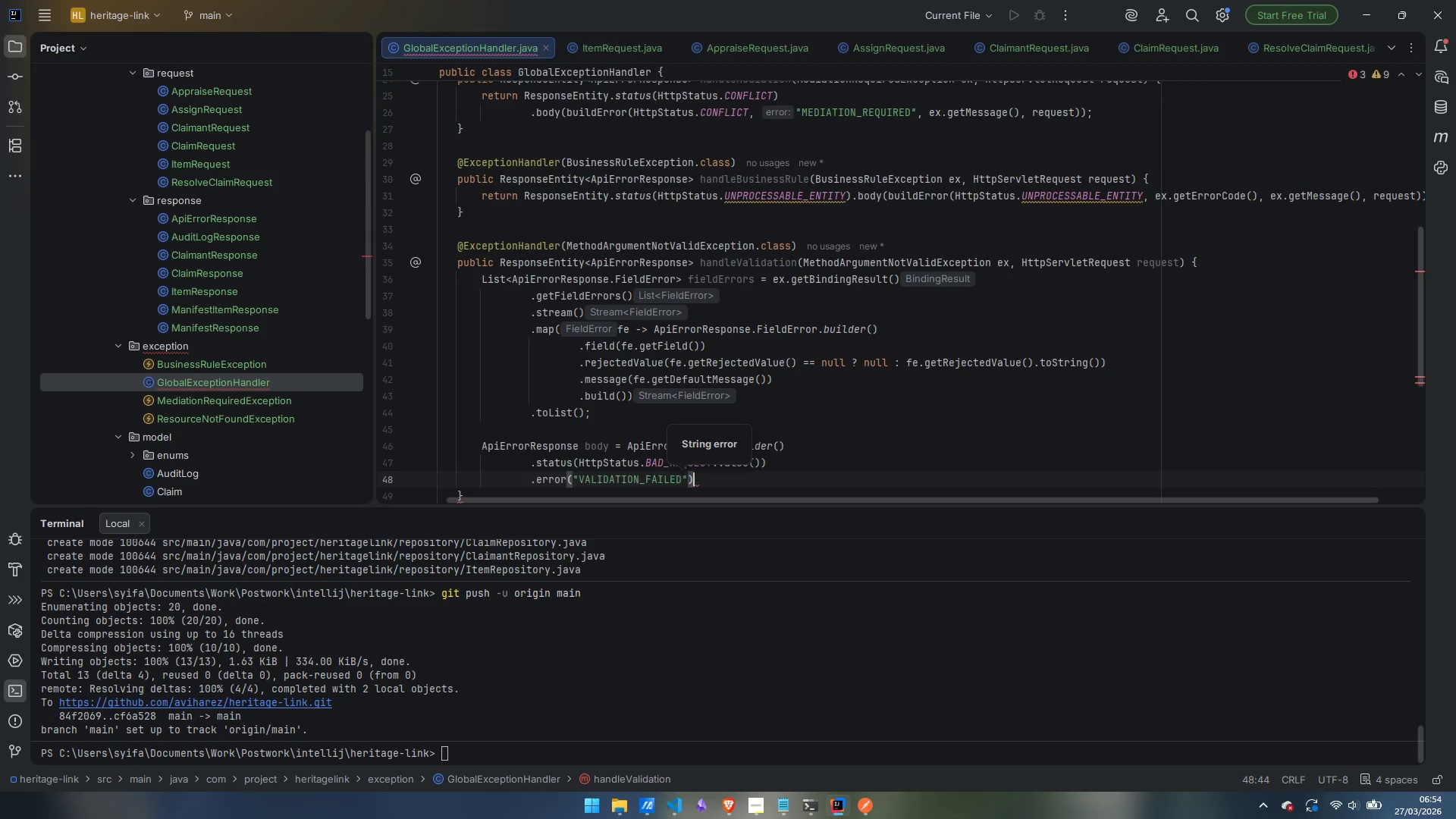 
key(Enter)
 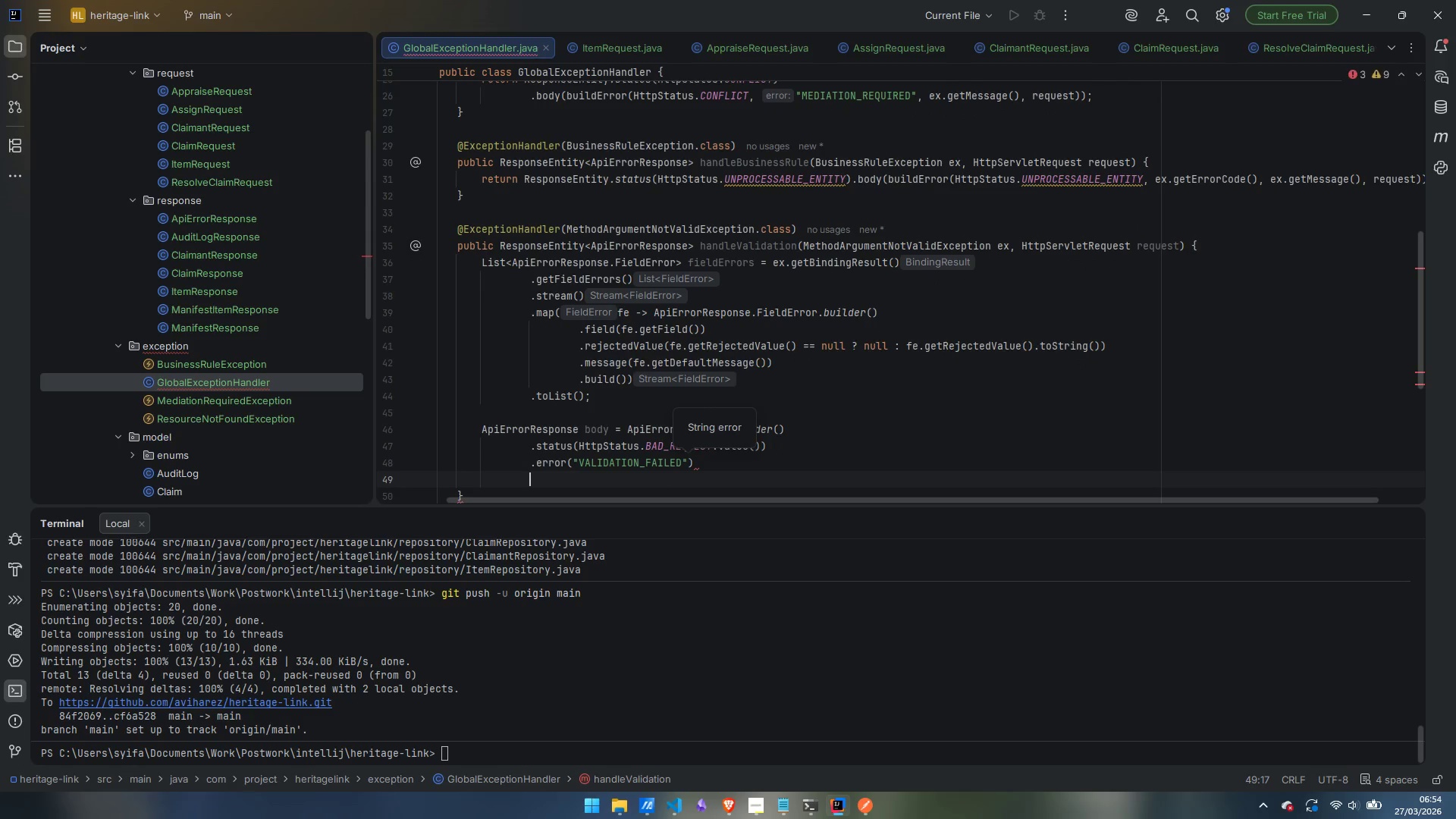 
type(.message("ONe o)
key(Backspace)
key(Backspace)
key(Backspace)
key(Backspace)
type(ne or mod)
key(Backspace)
type(refiel)
key(Backspace)
type(lds)
 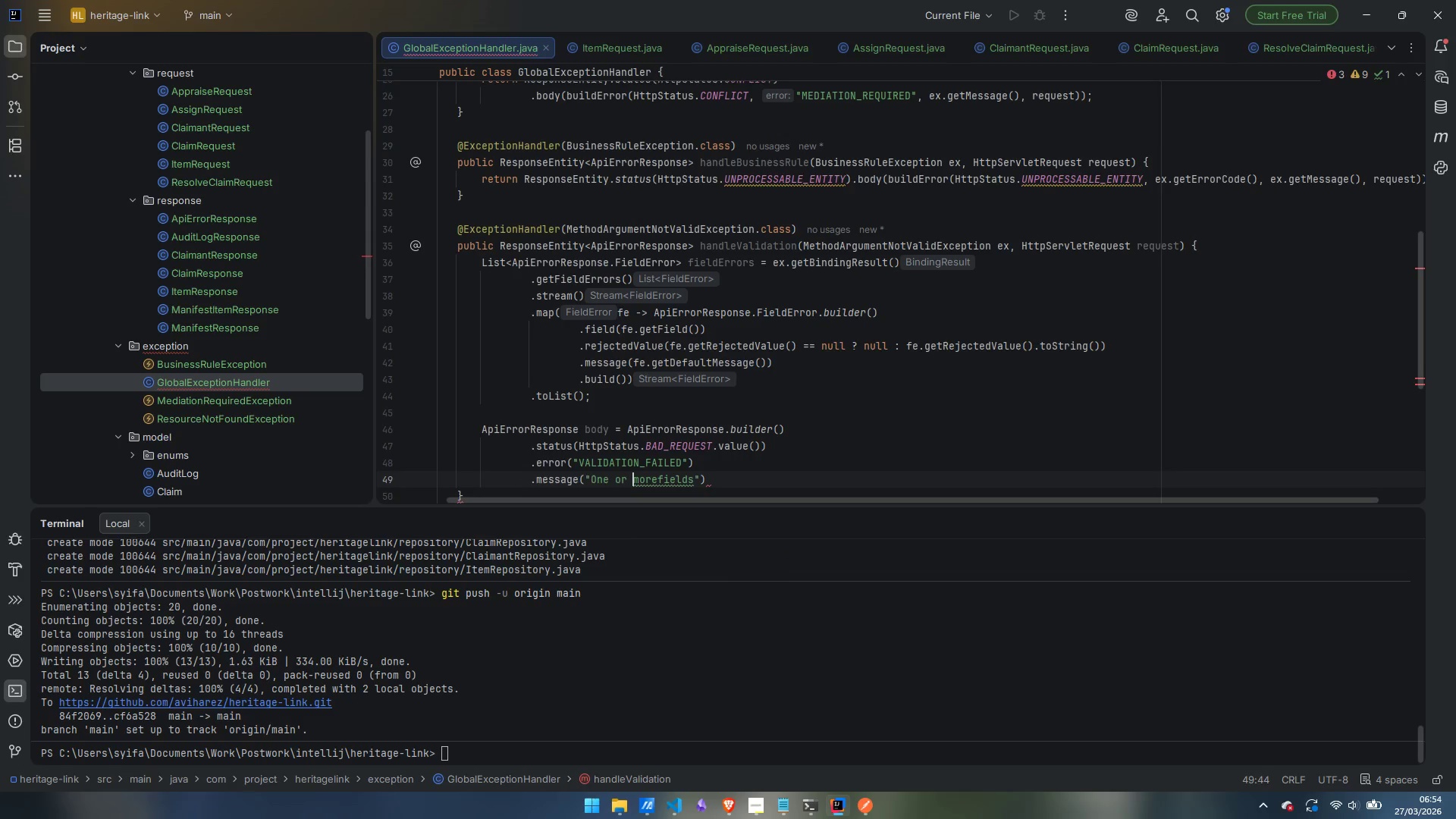 
 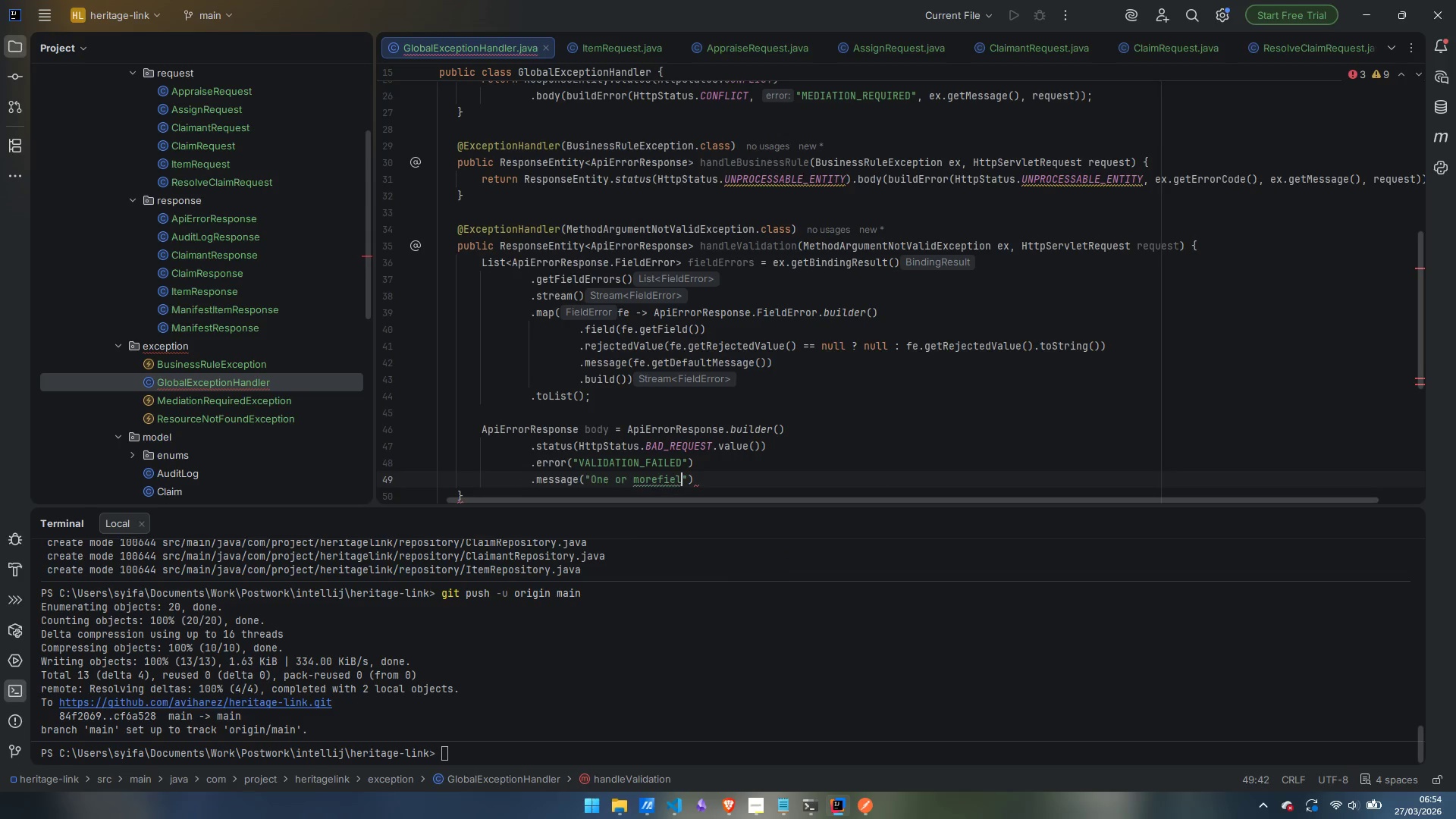 
key(Control+ControlLeft)
 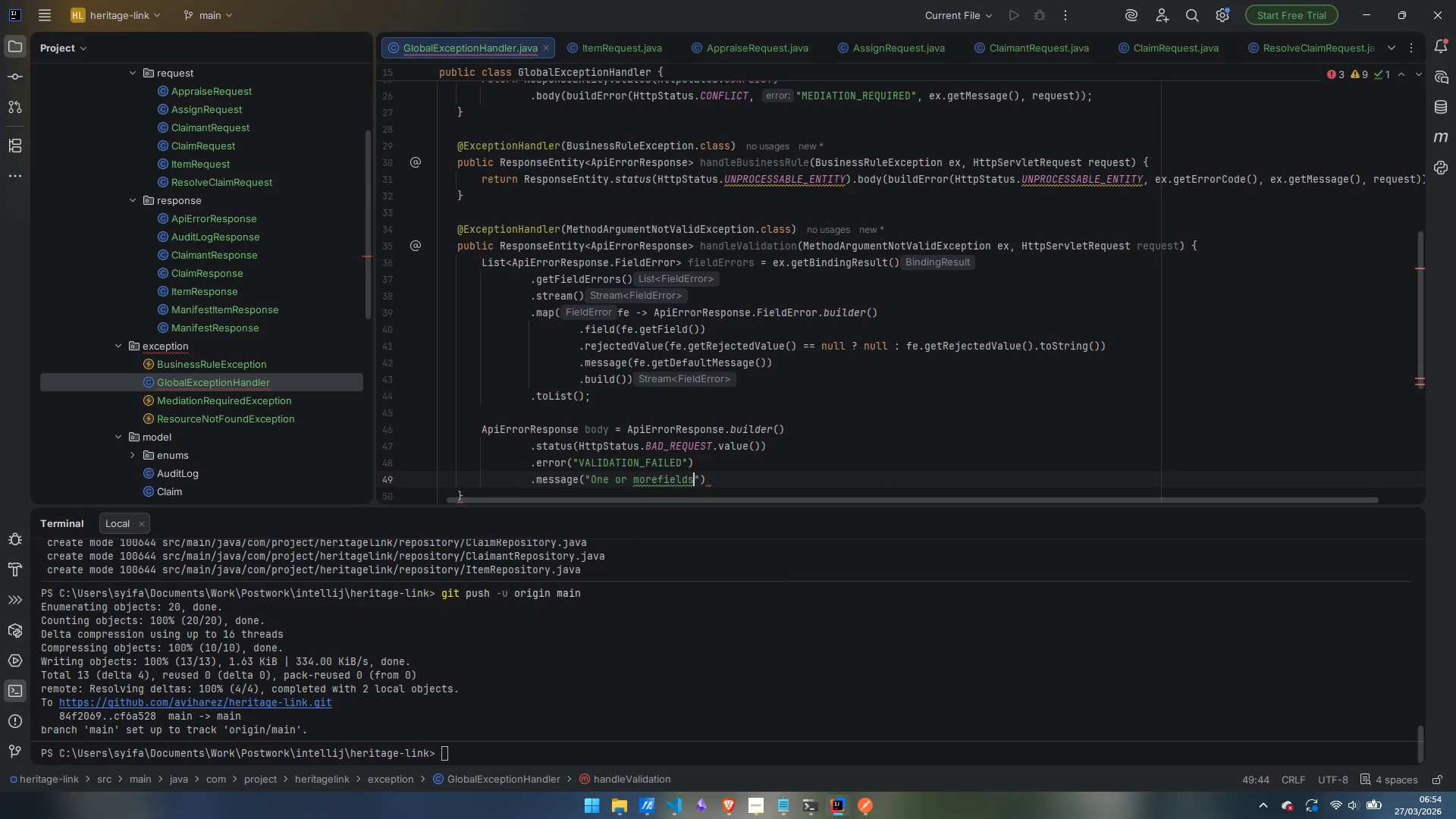 
key(Control+ArrowLeft)
 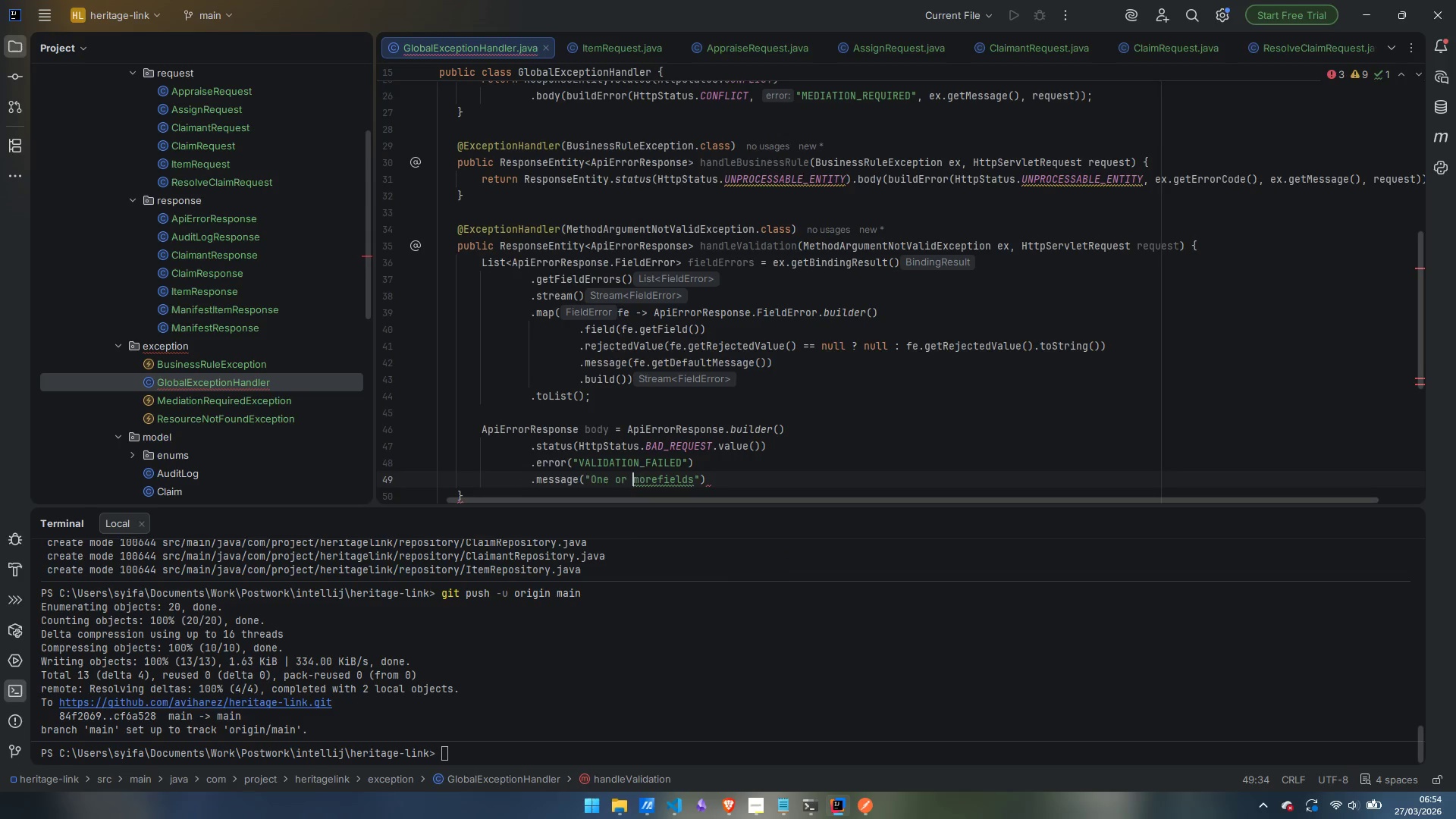 
key(ArrowRight)
 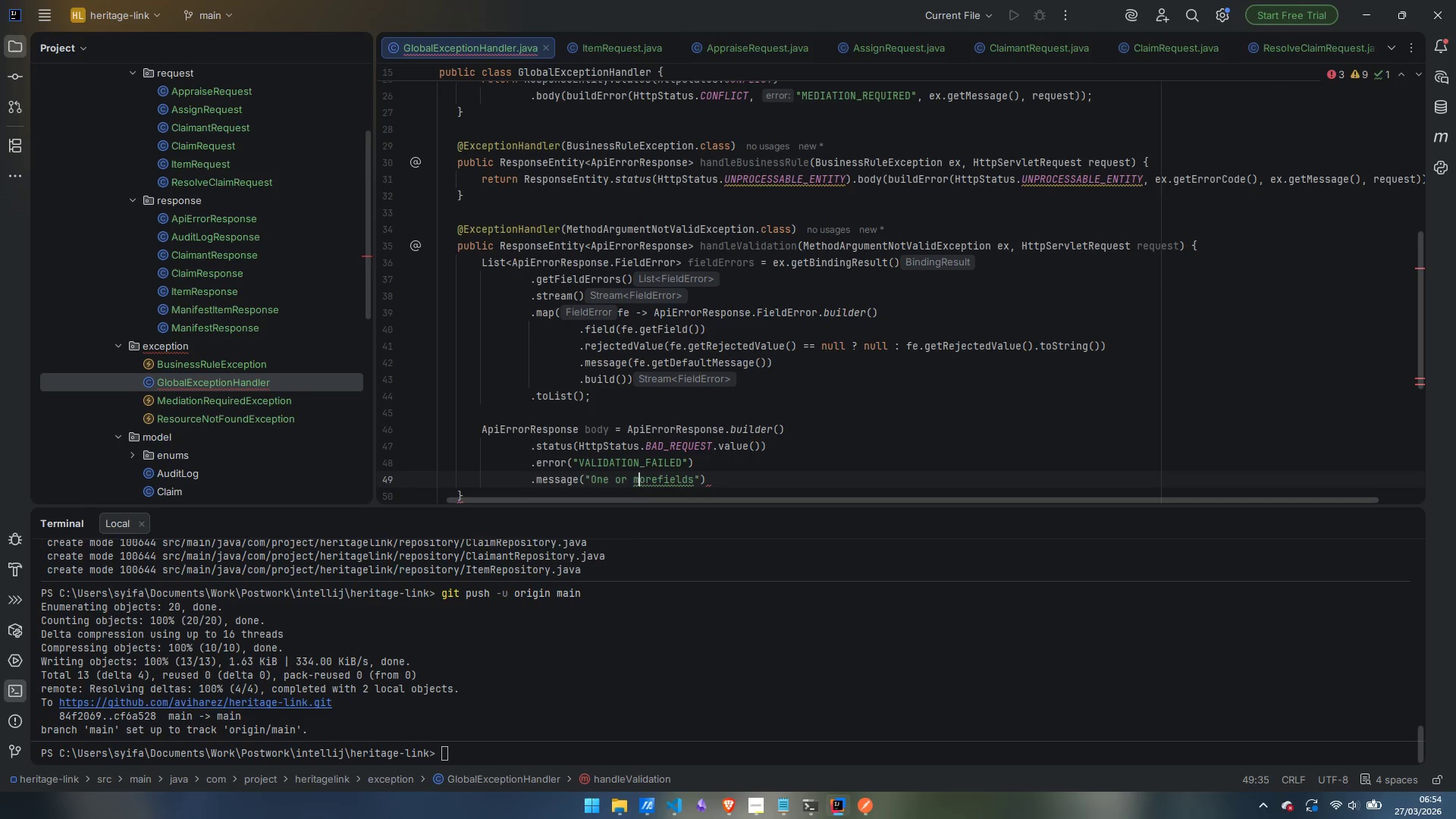 
key(ArrowRight)
 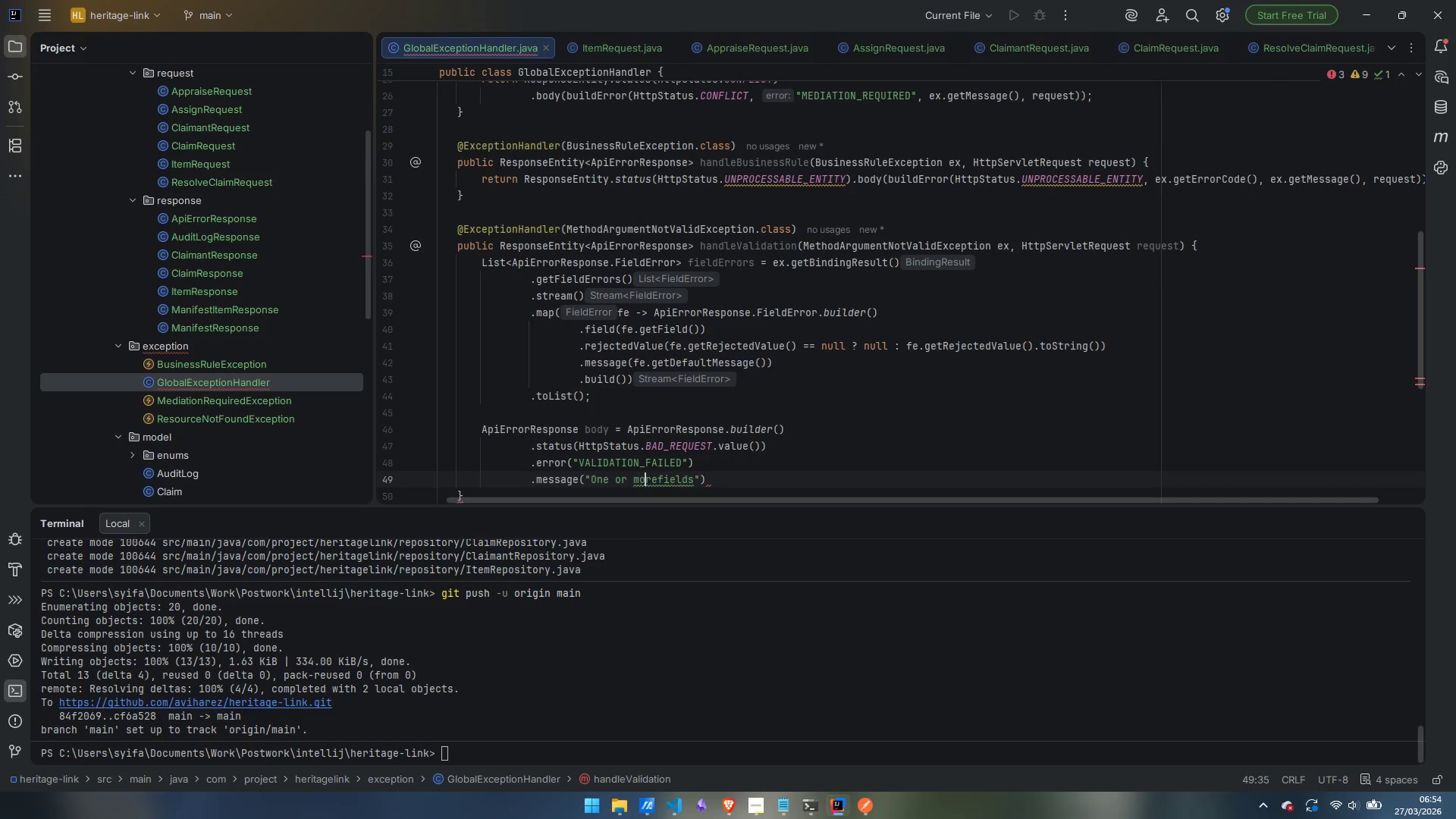 
key(ArrowRight)
 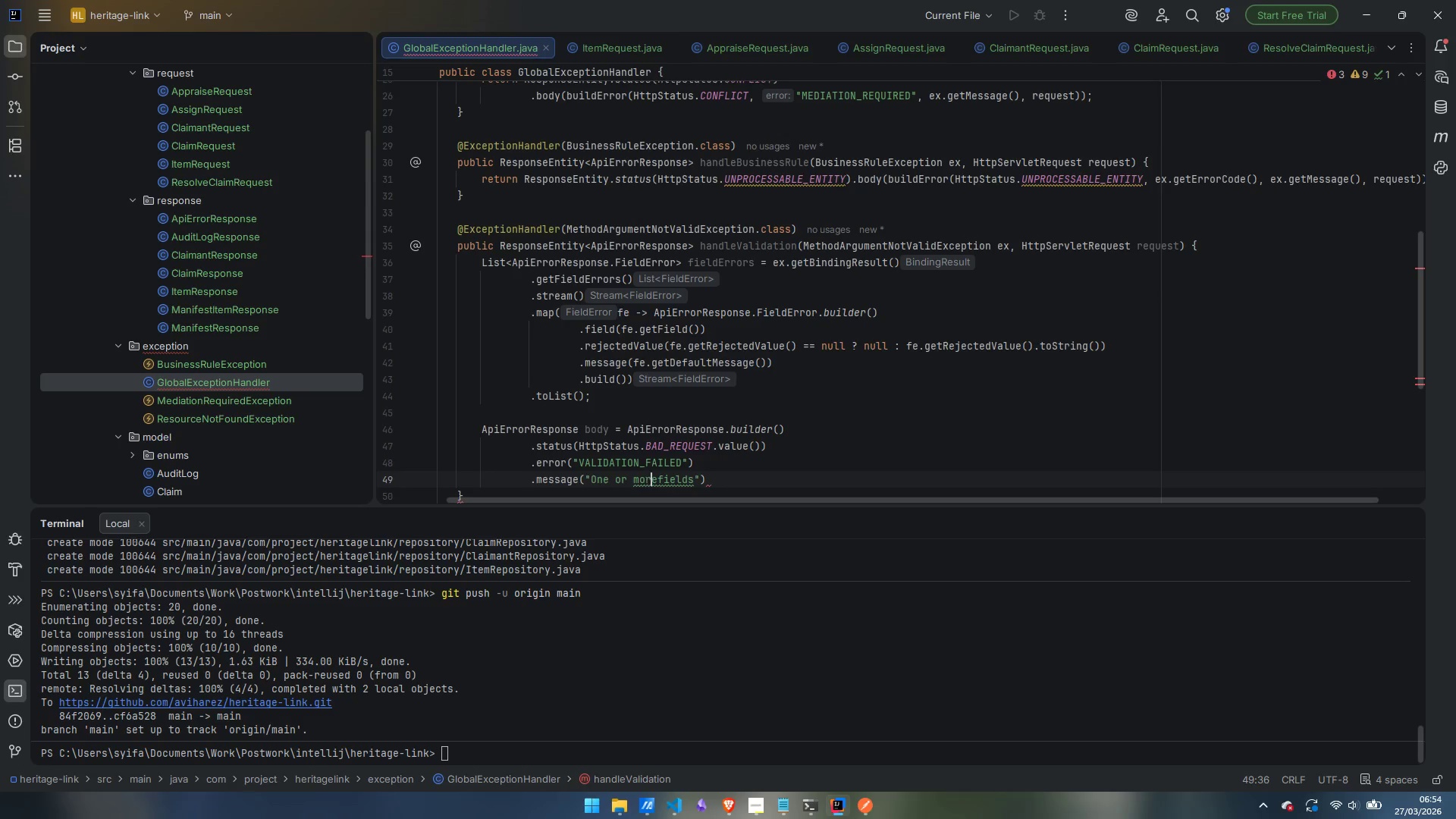 
key(ArrowRight)
 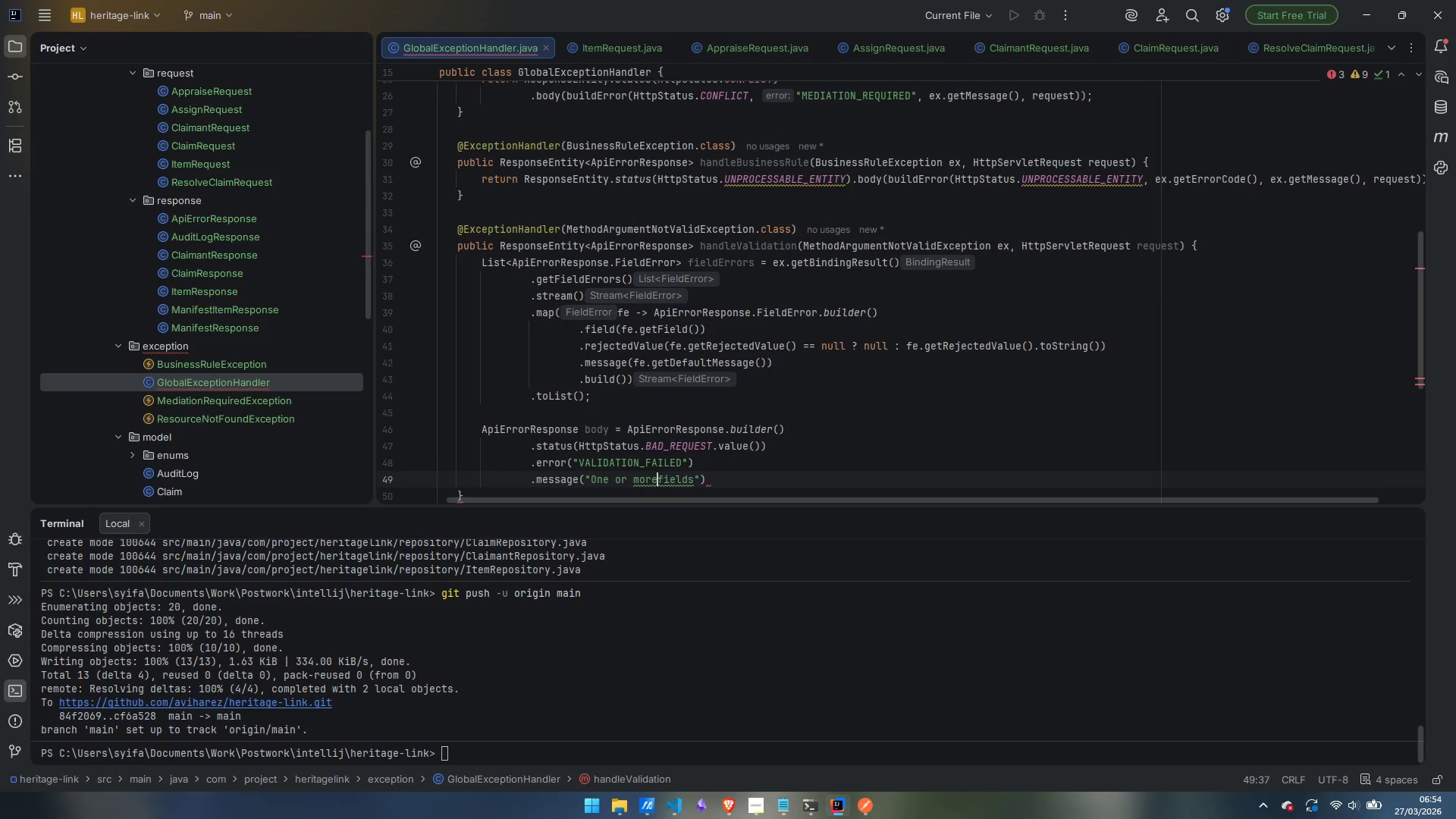 
key(Space)
 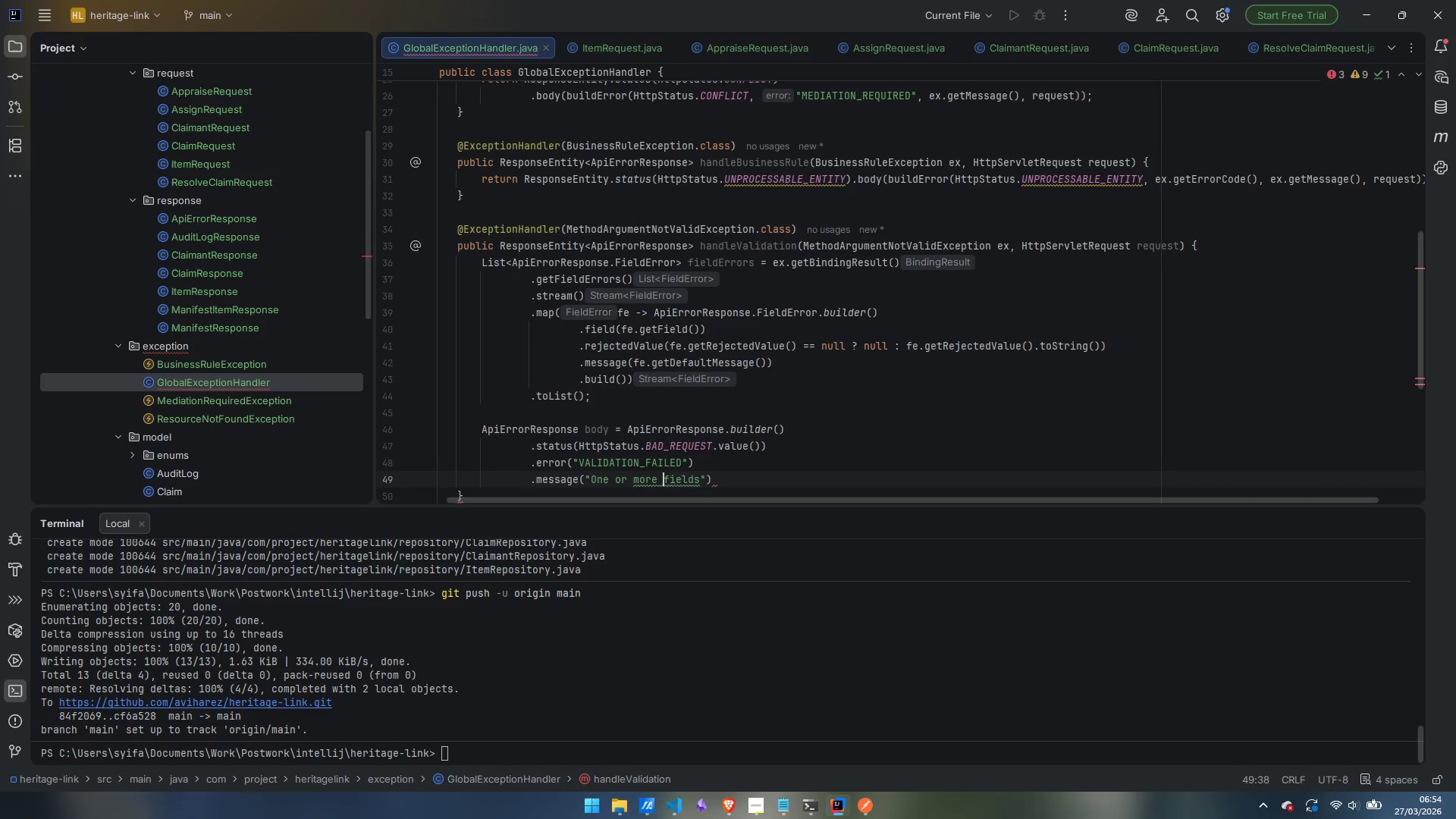 
key(Control+ArrowRight)
 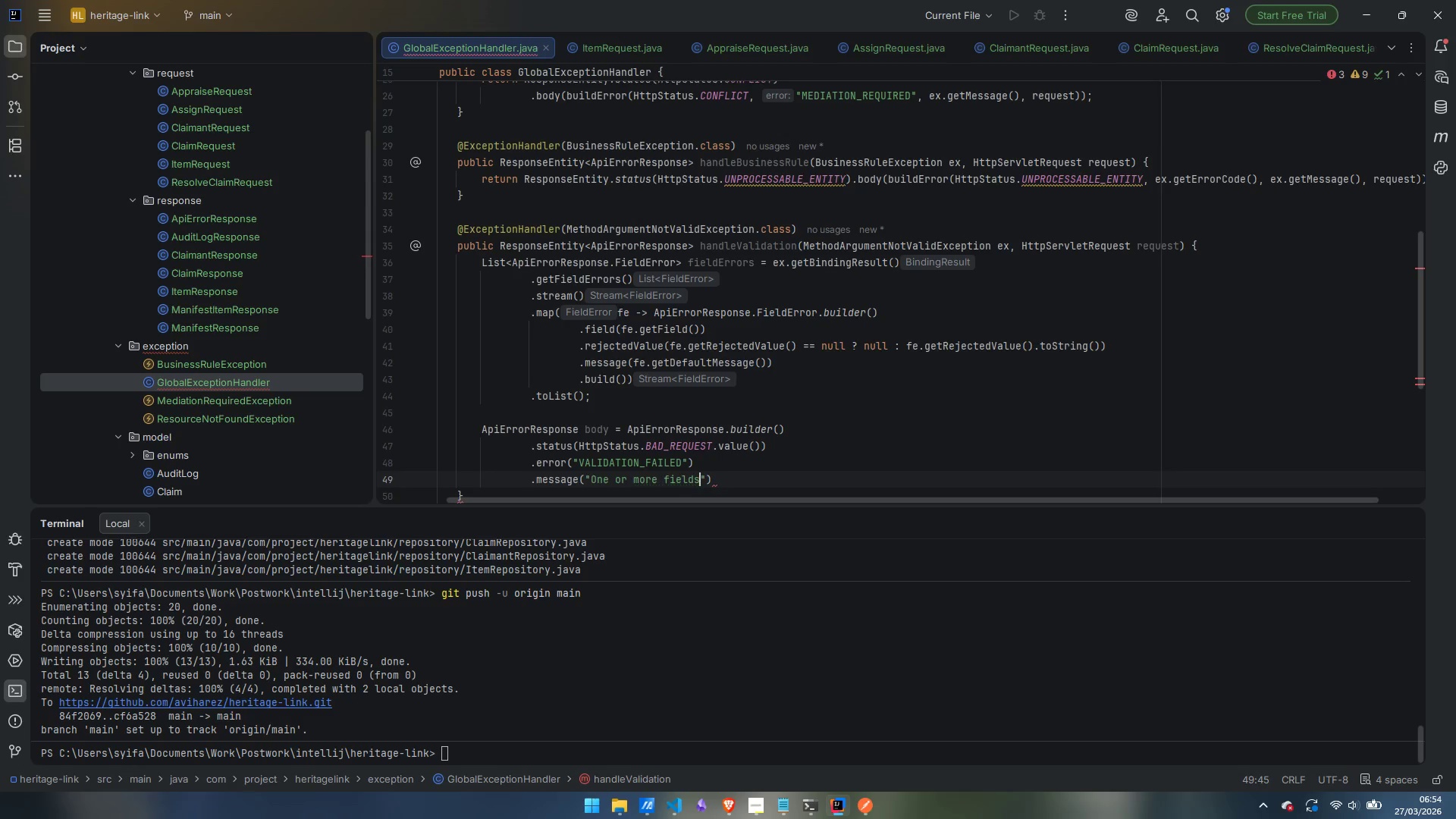 
type( failed valit)
key(Backspace)
type(dation)
 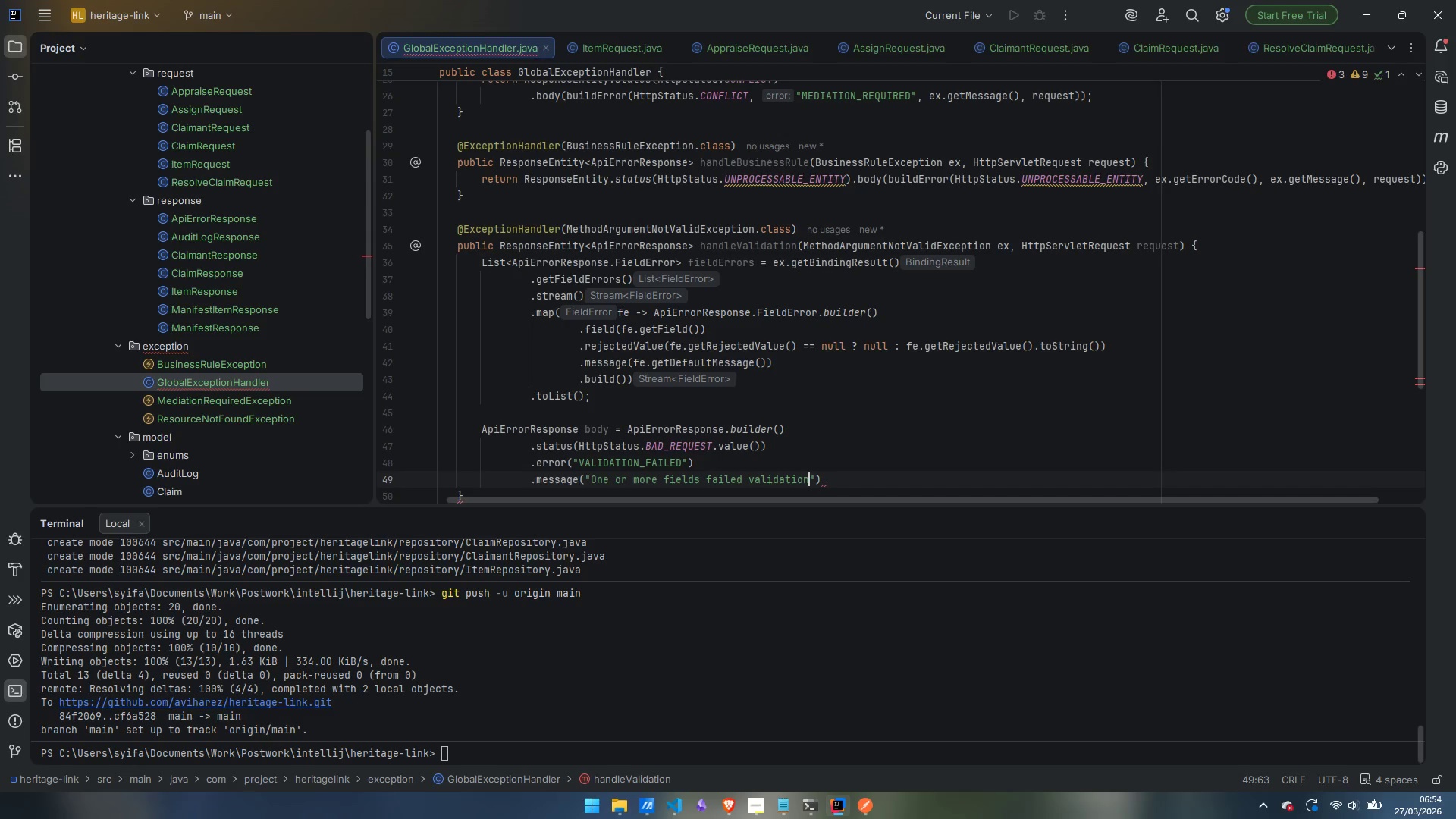 
key(ArrowRight)
 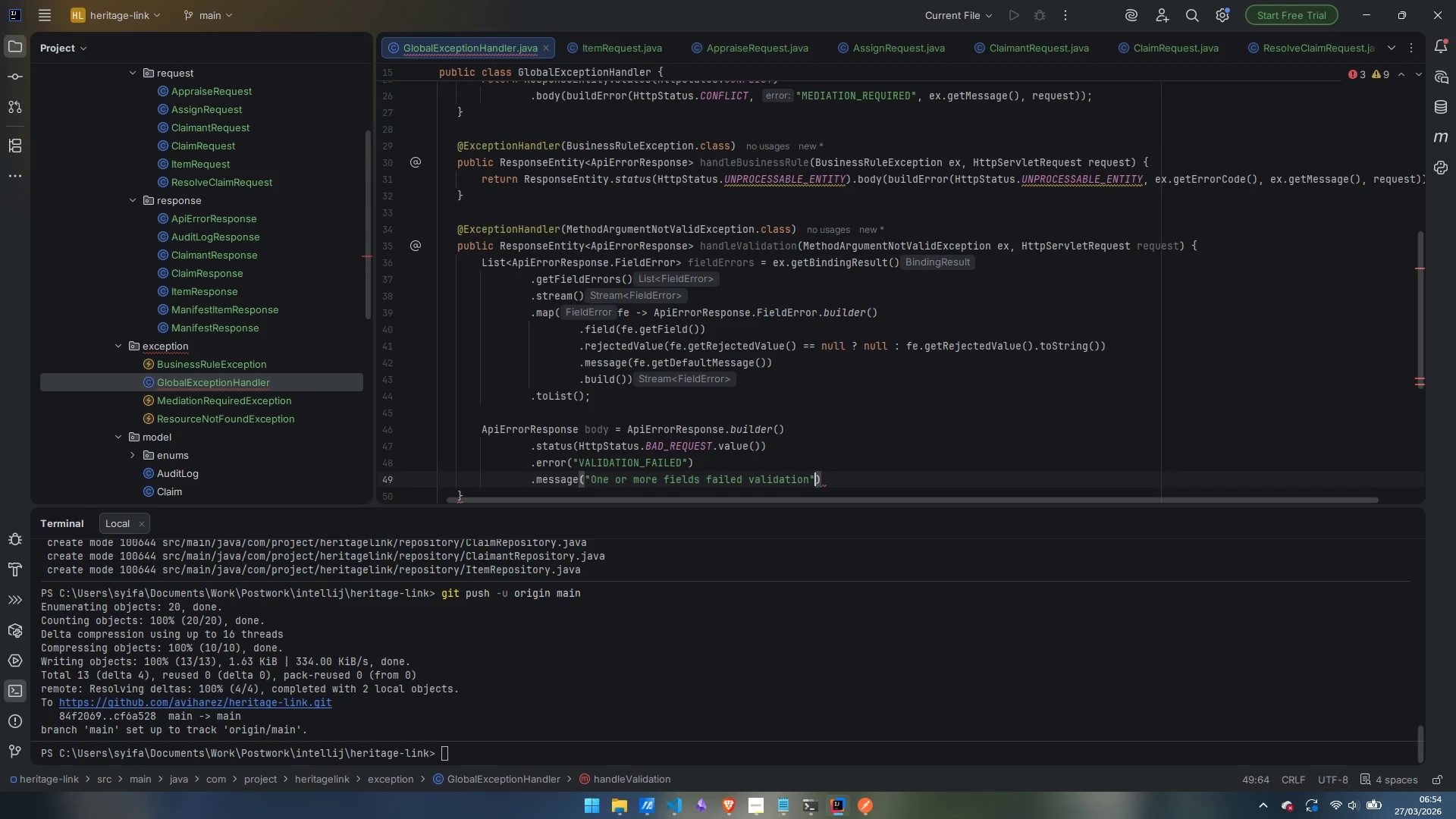 
key(ArrowRight)
 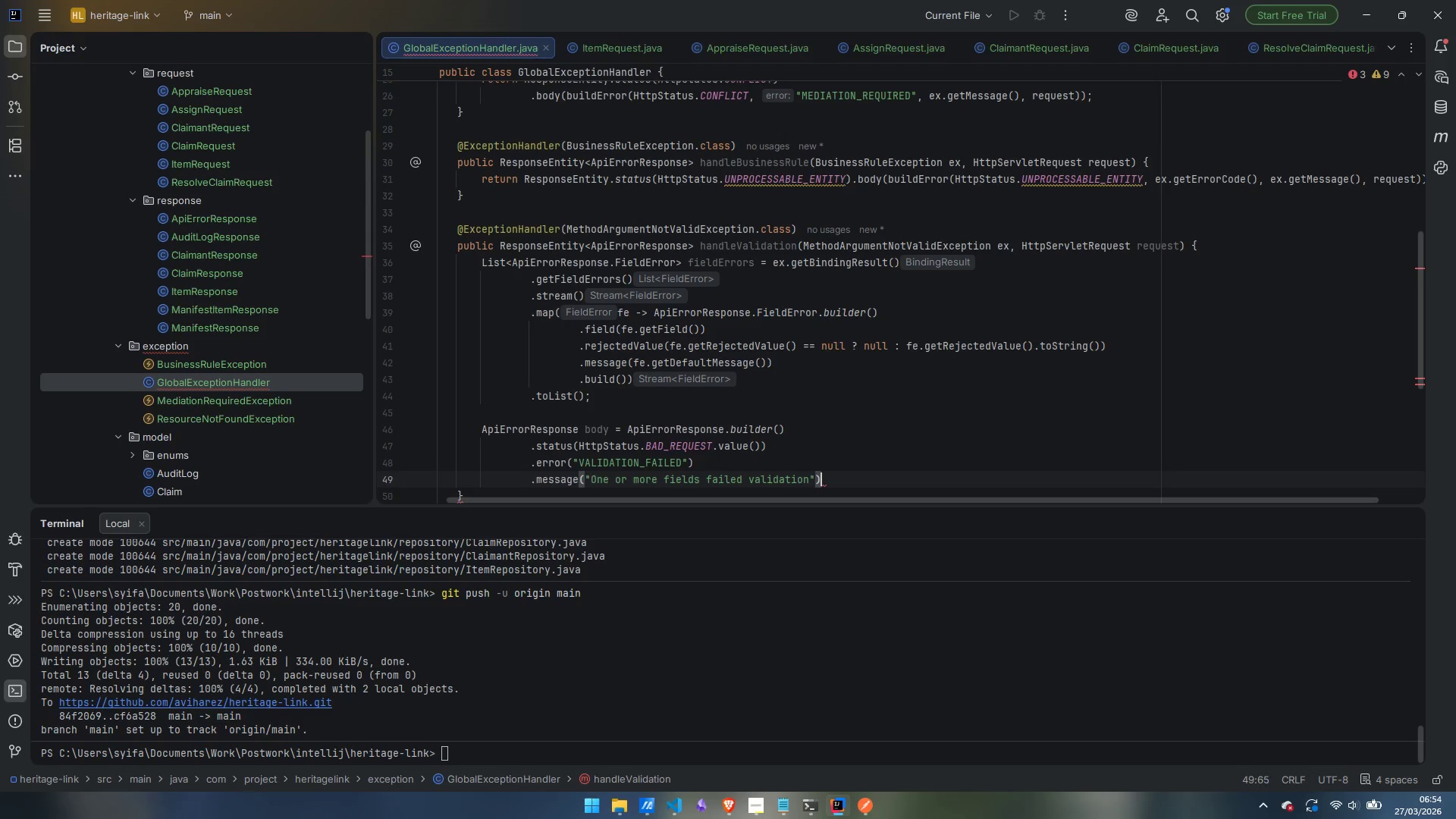 
key(Enter)
 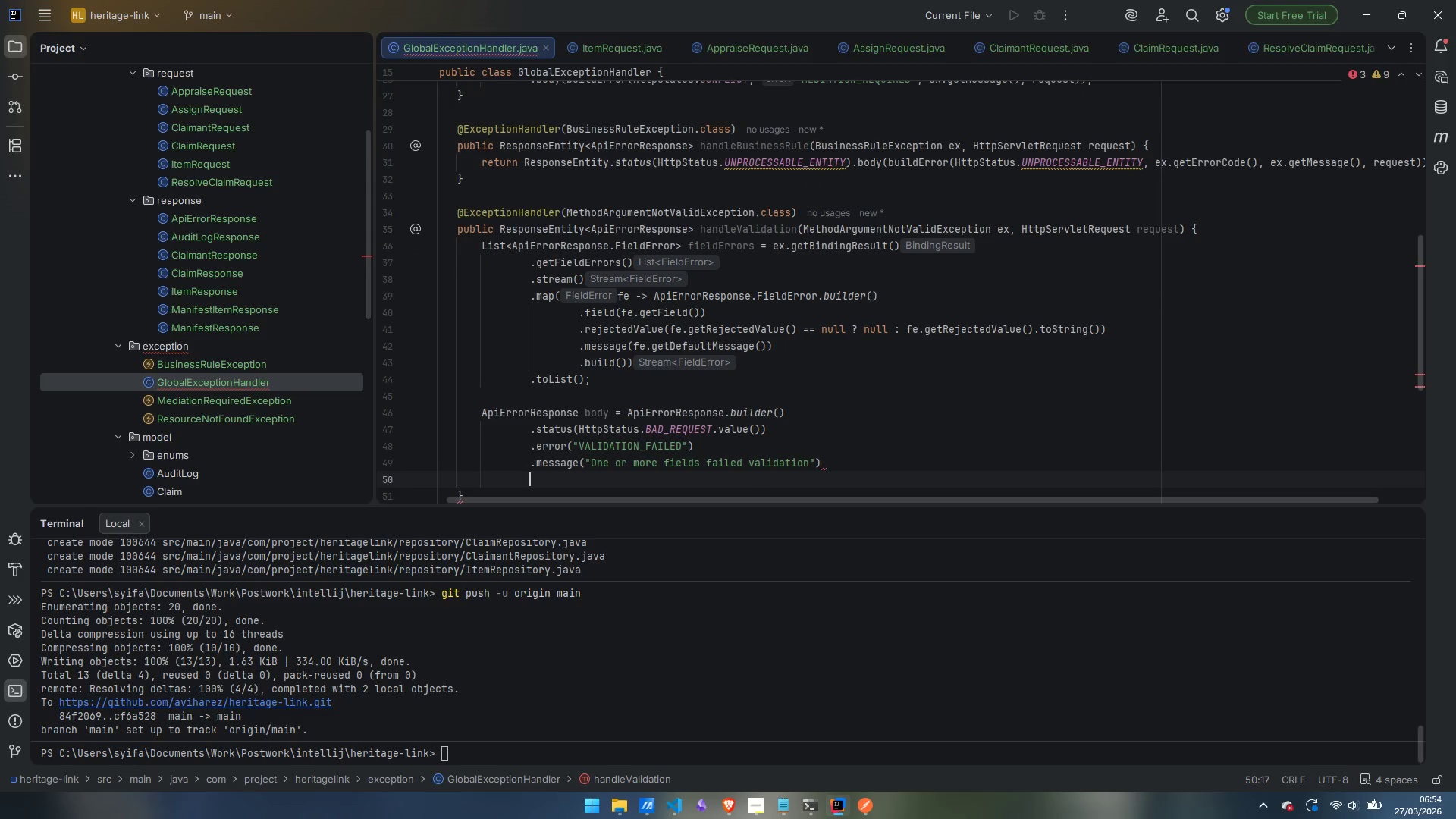 
type(.path(req)
 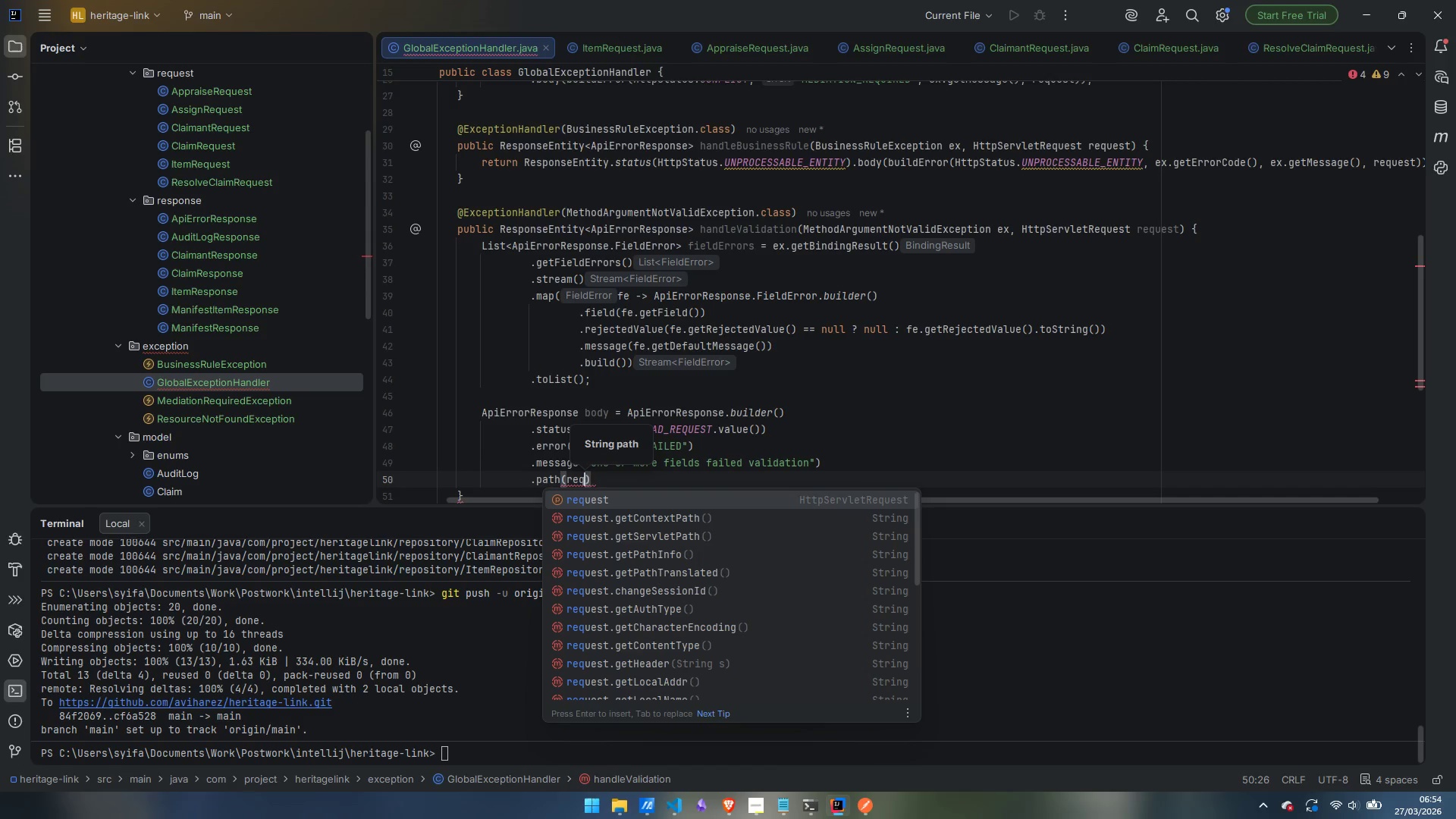 
key(Enter)
 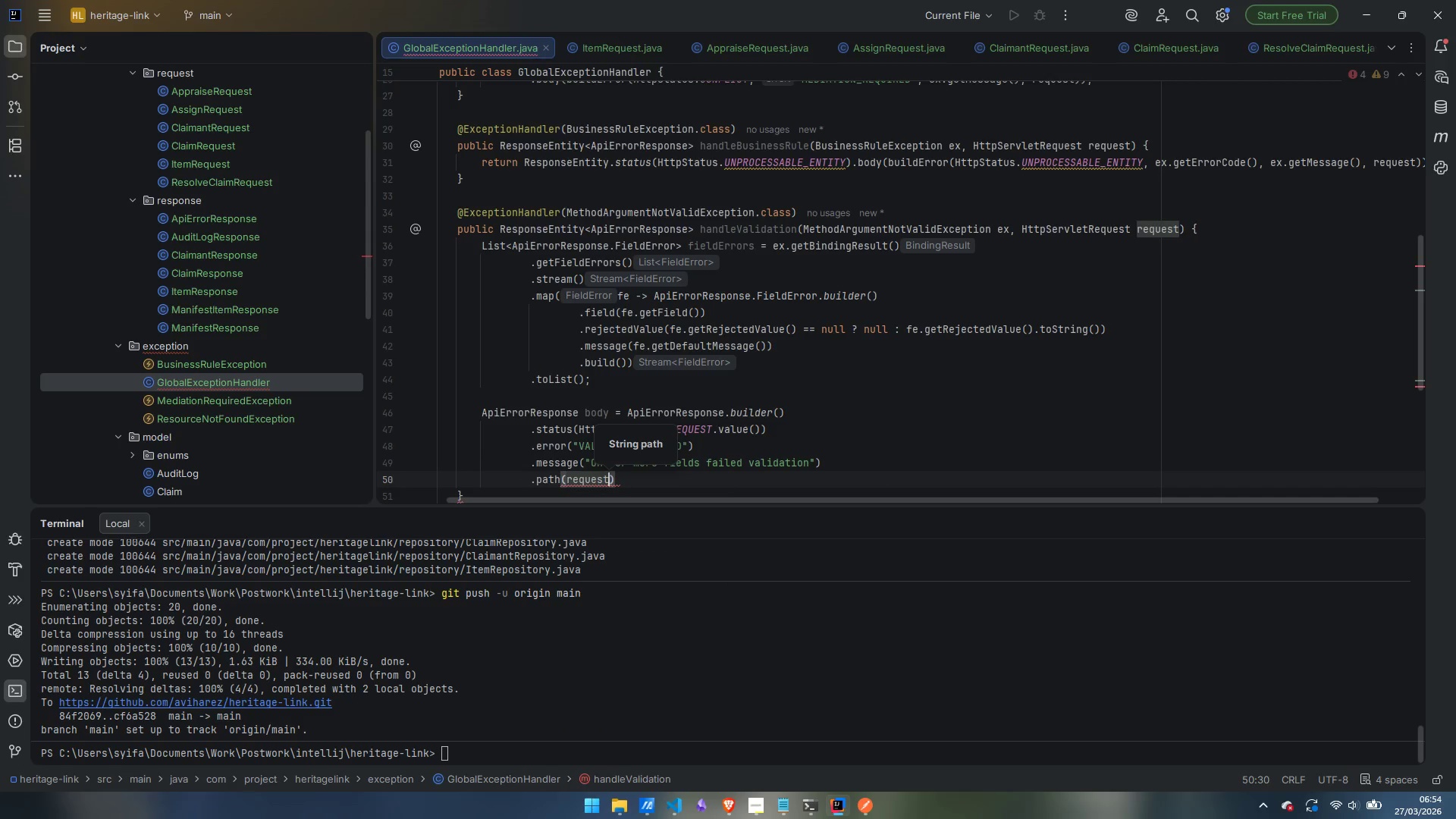 
type(.ge)
 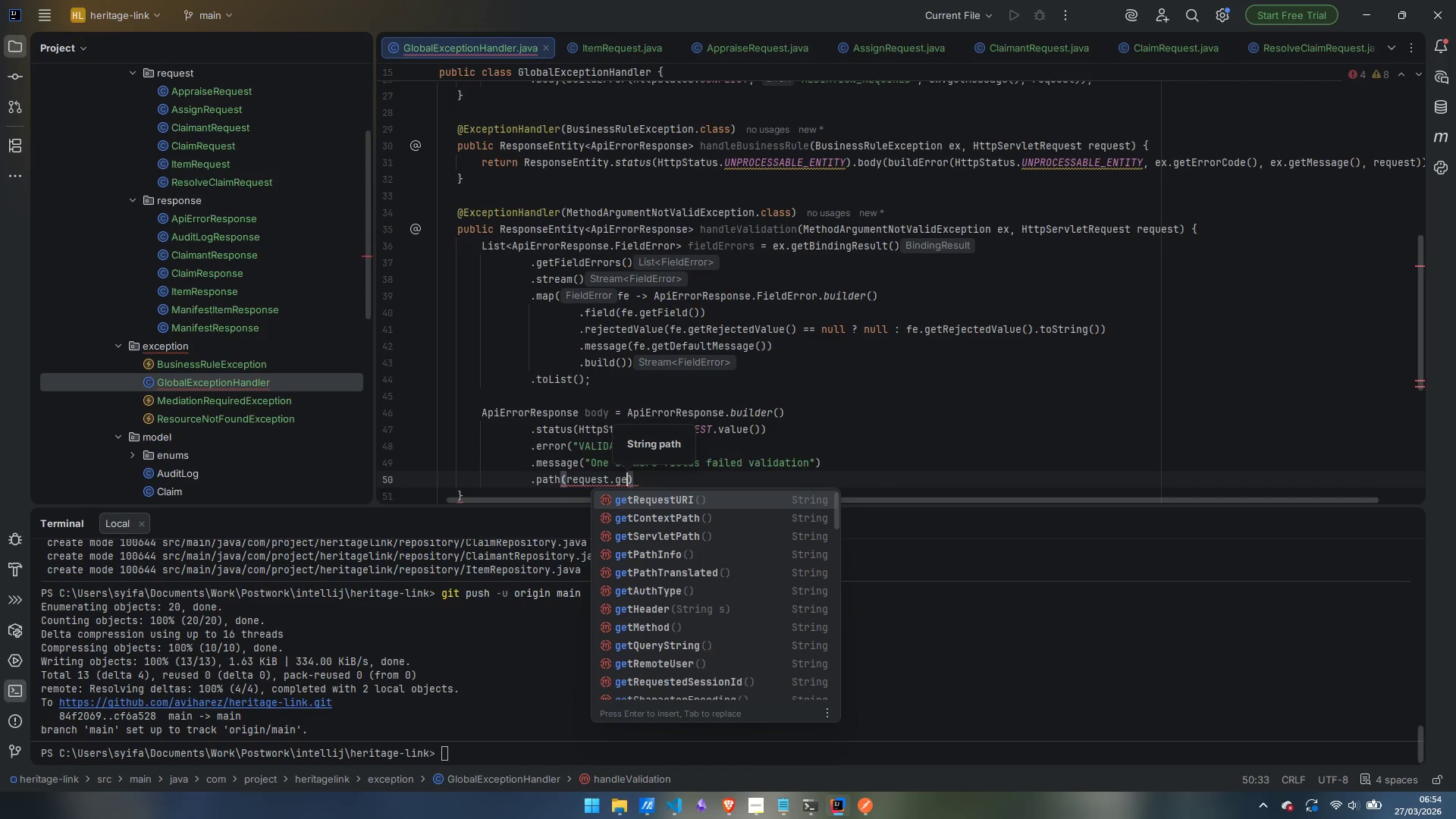 
key(Enter)
 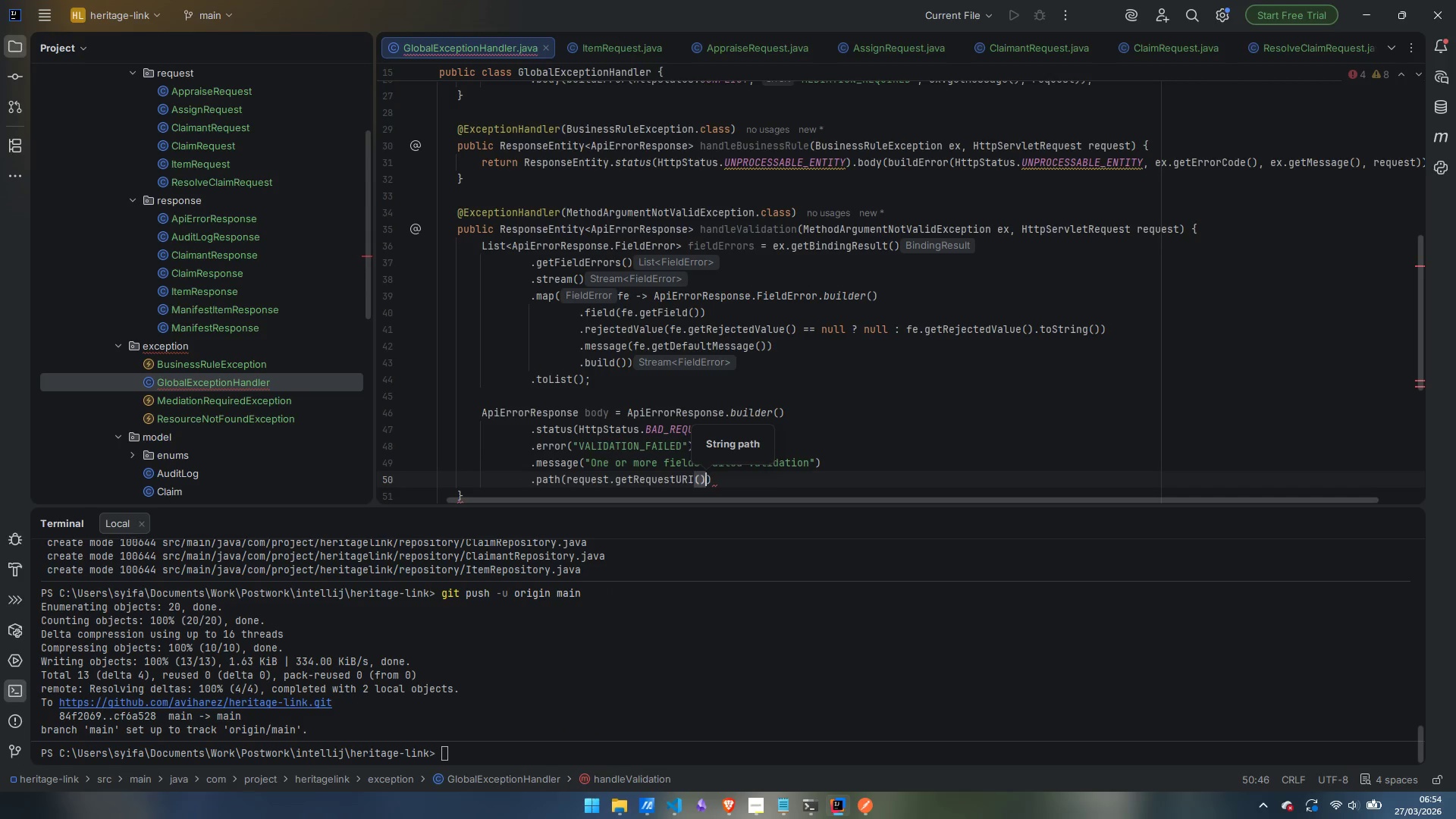 
key(ArrowRight)
 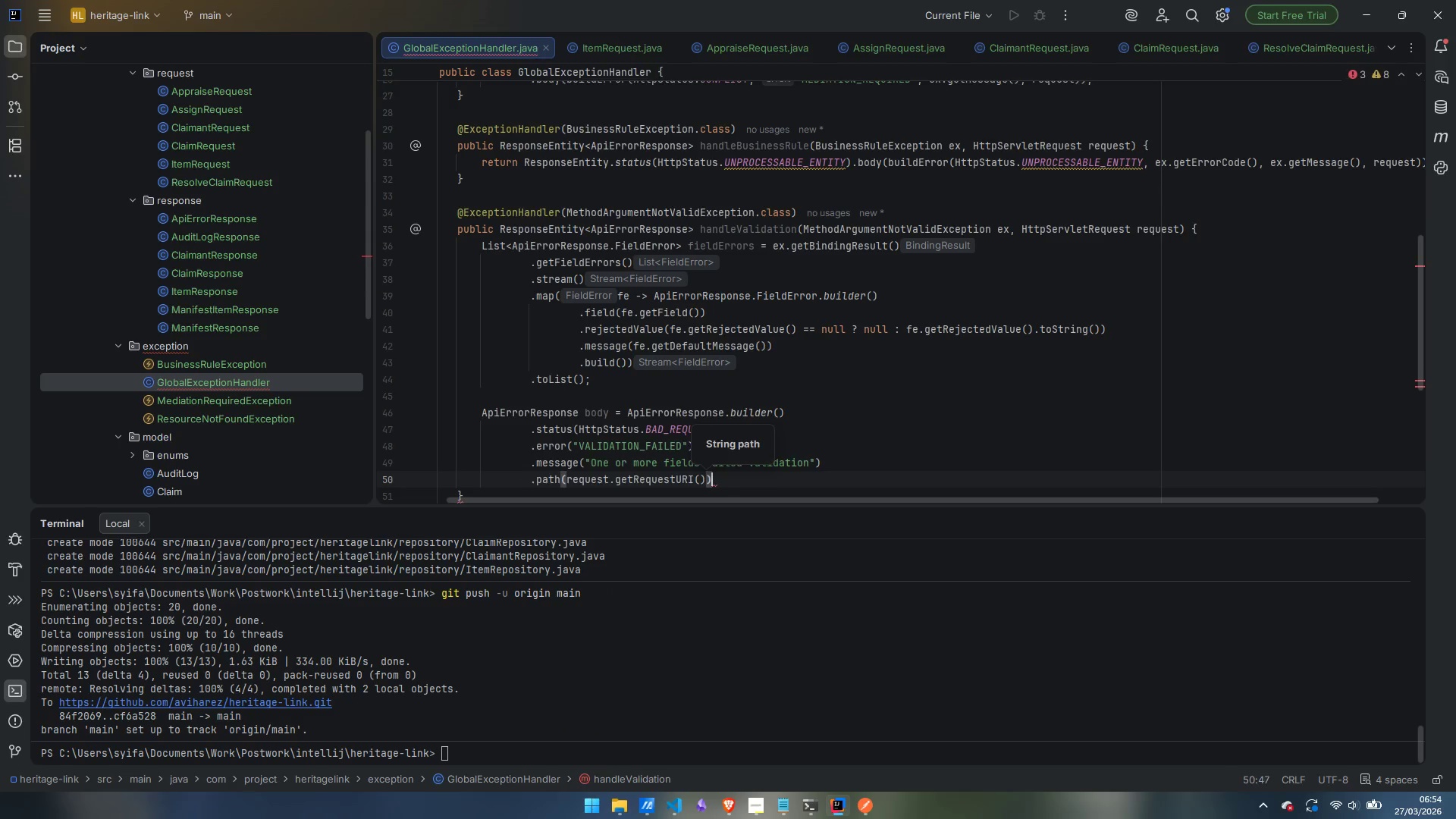 
key(Enter)
 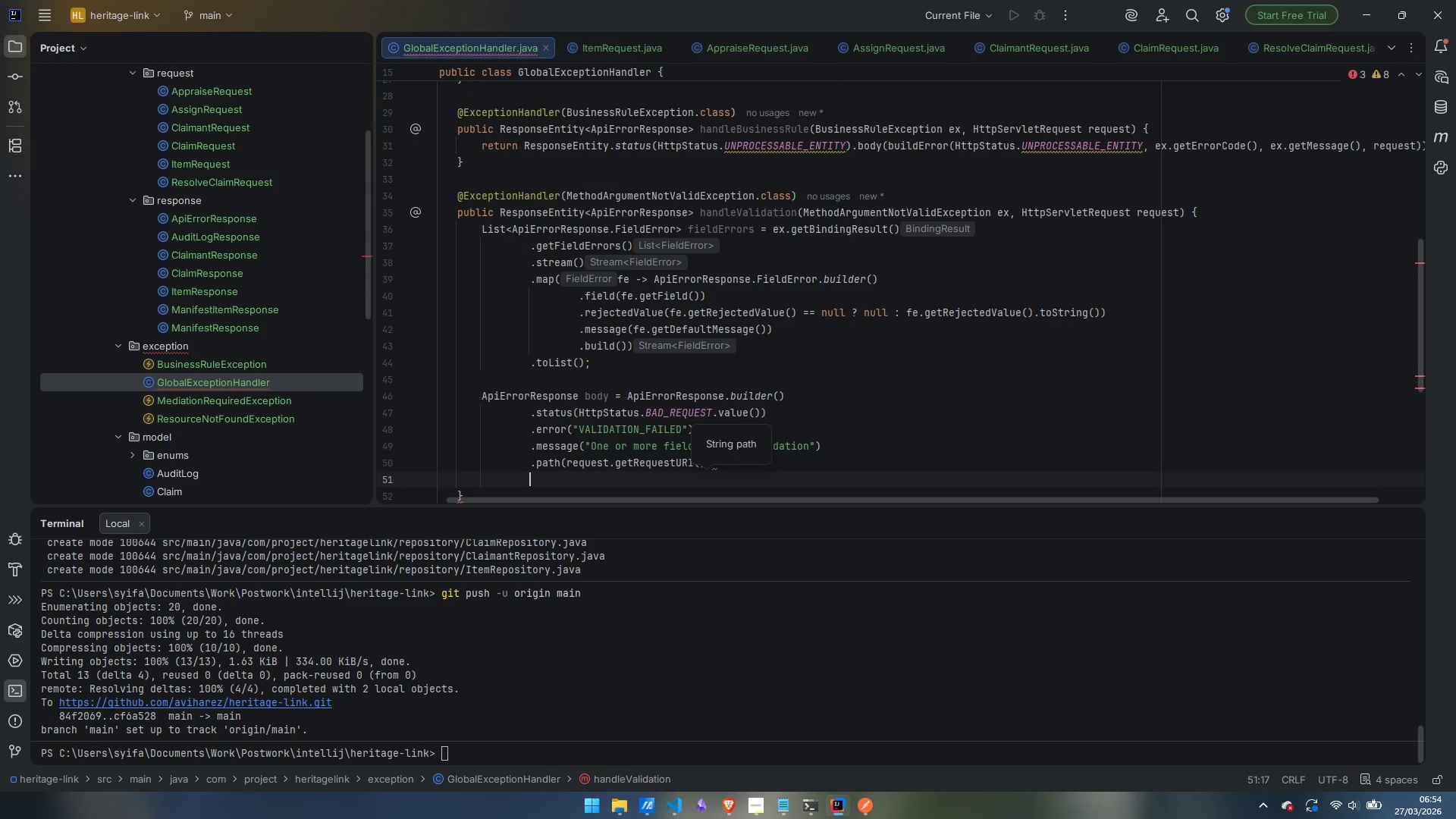 
type(.time)
 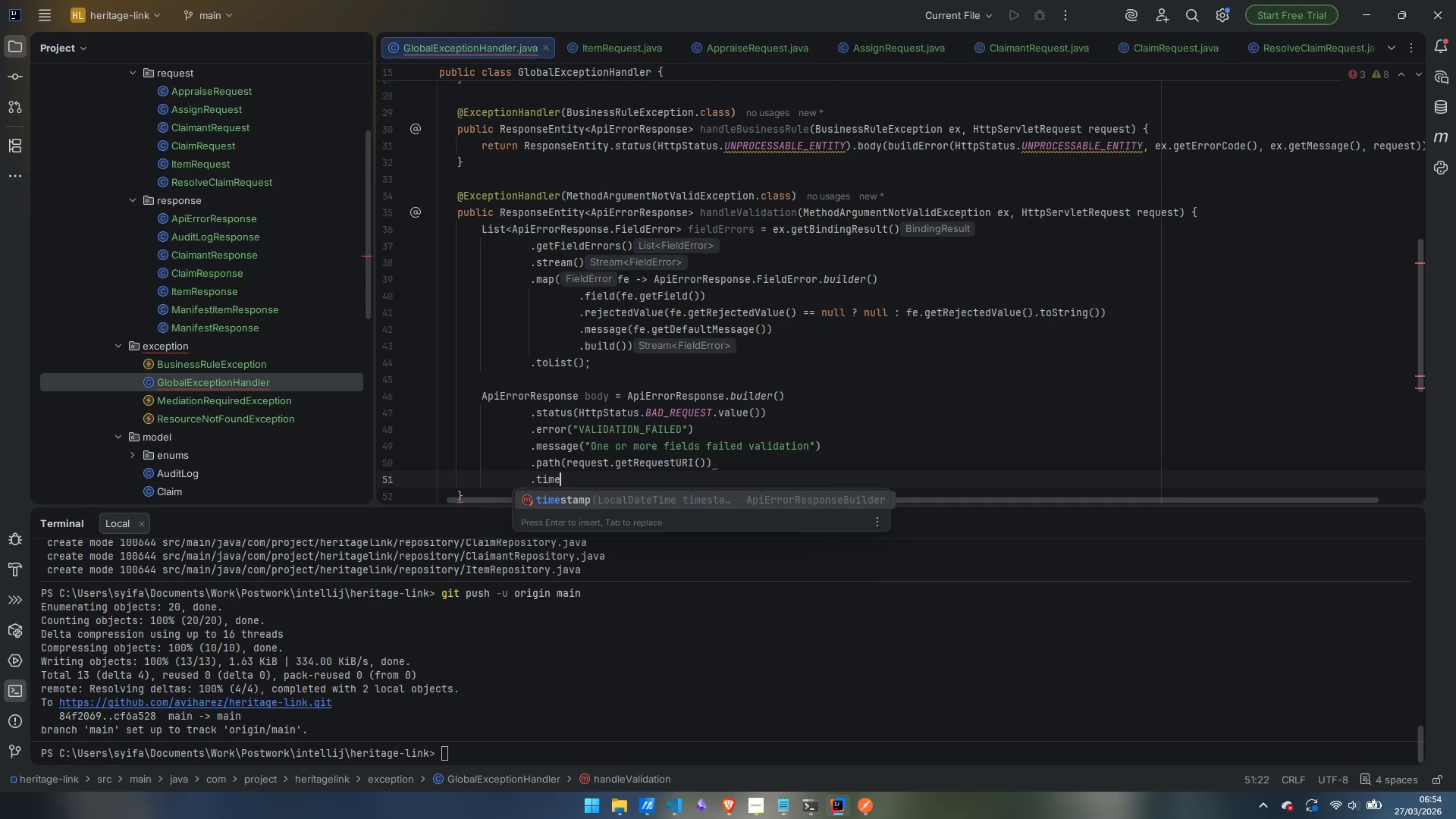 
key(Enter)
 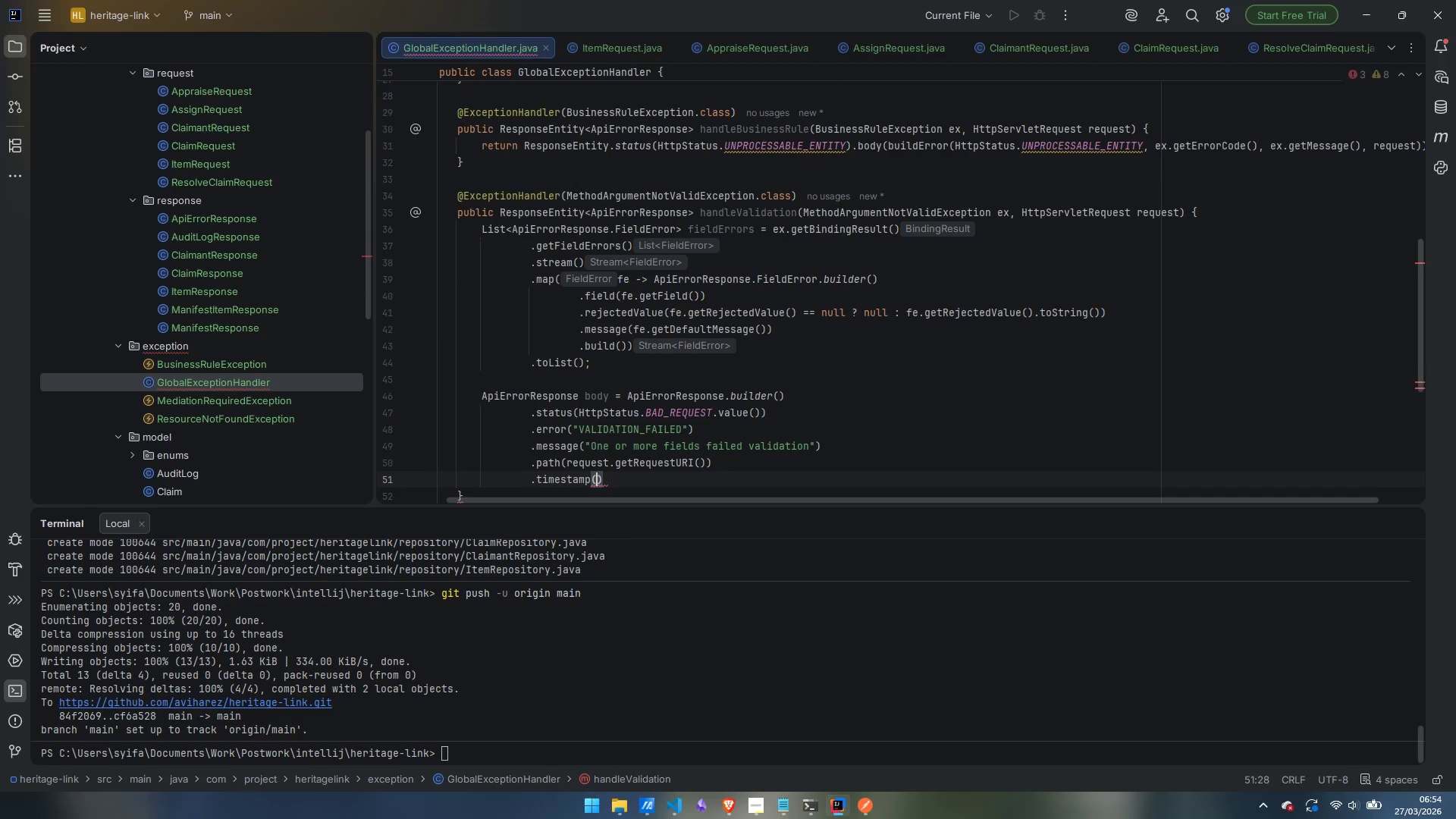 
type(LocalDateTime.now)
 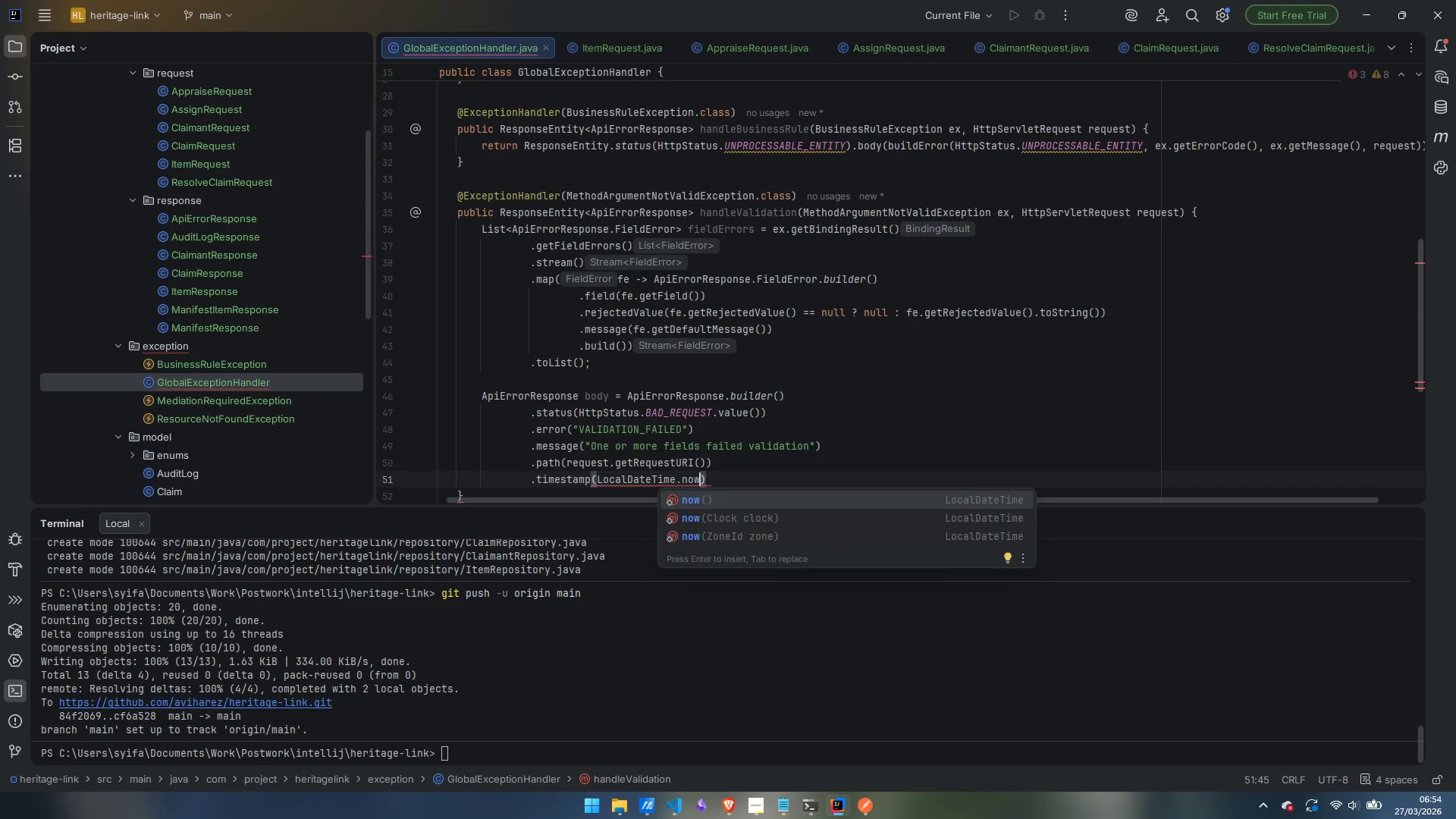 
key(Enter)
 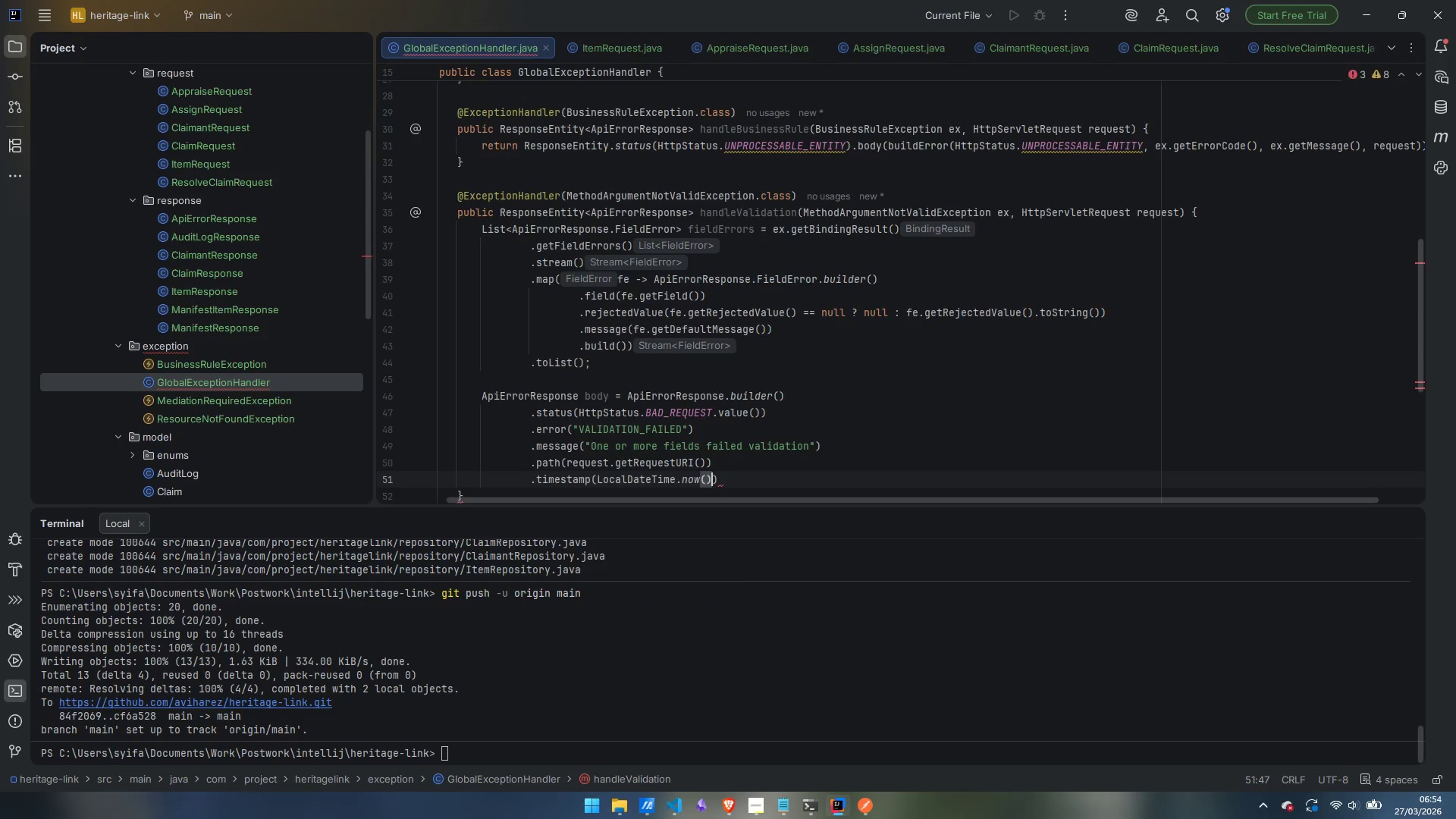 
key(ArrowRight)
 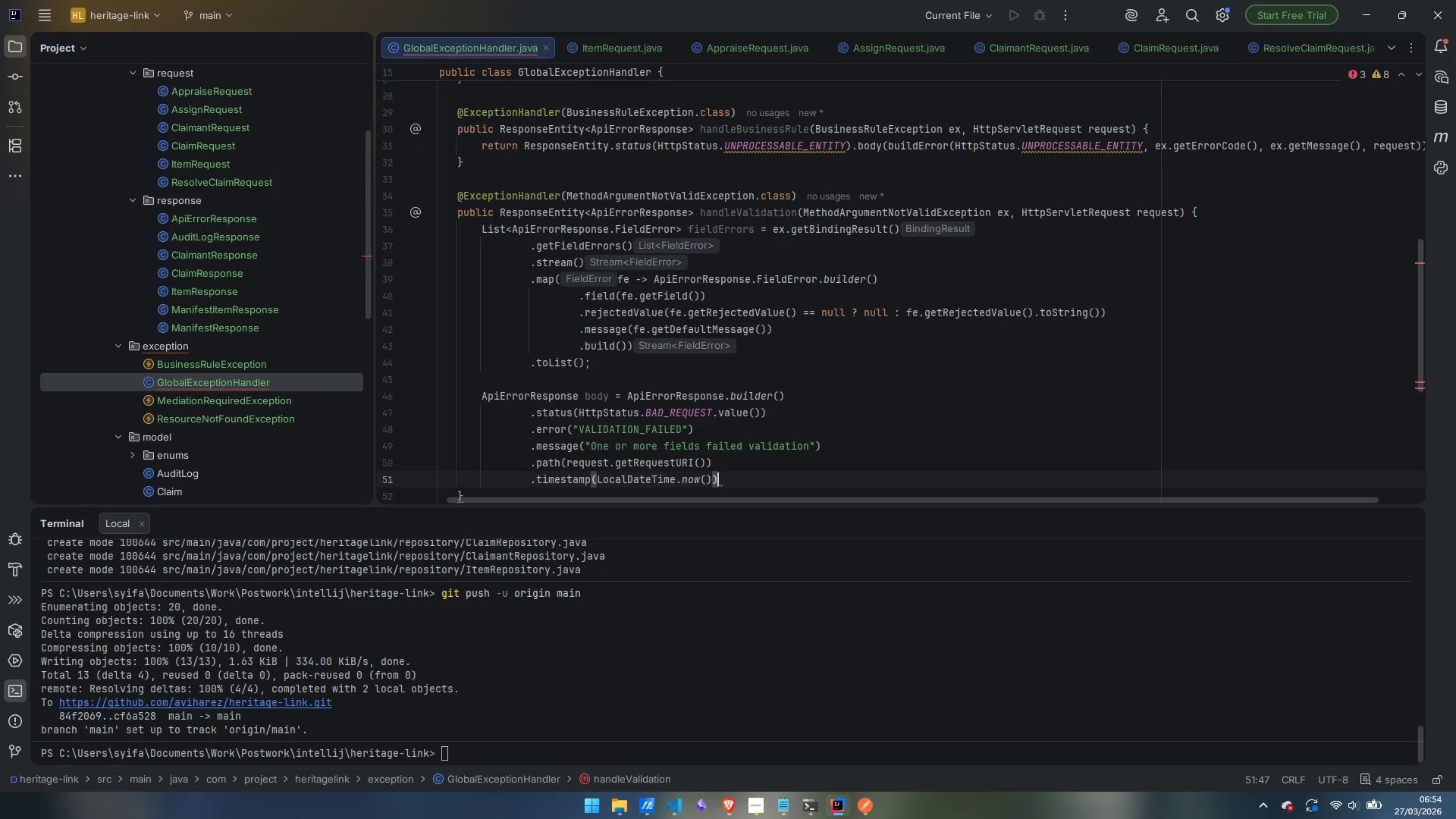 
key(Enter)
 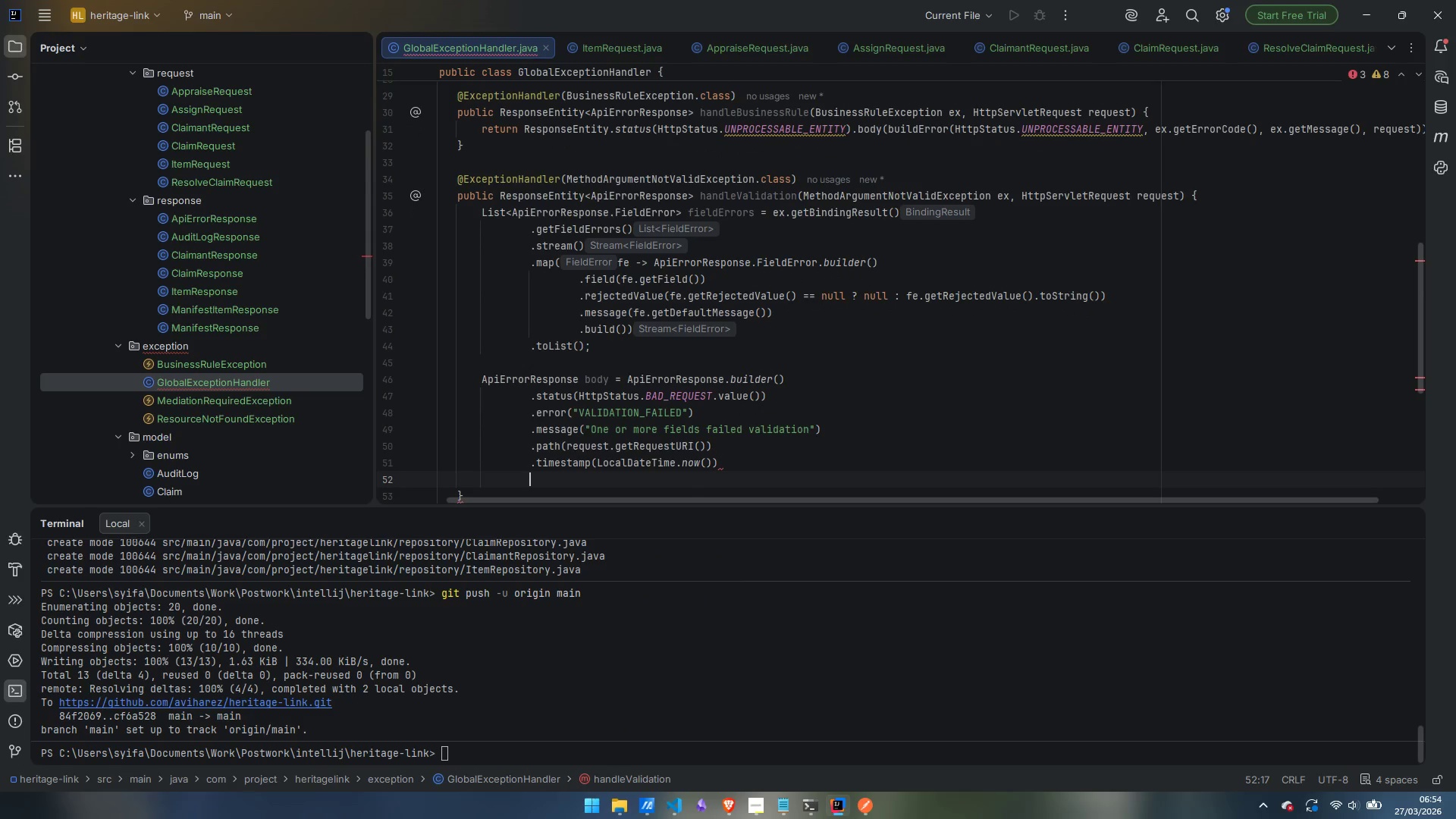 
type(.field)
key(Backspace)
key(Backspace)
key(Backspace)
type(eld)
 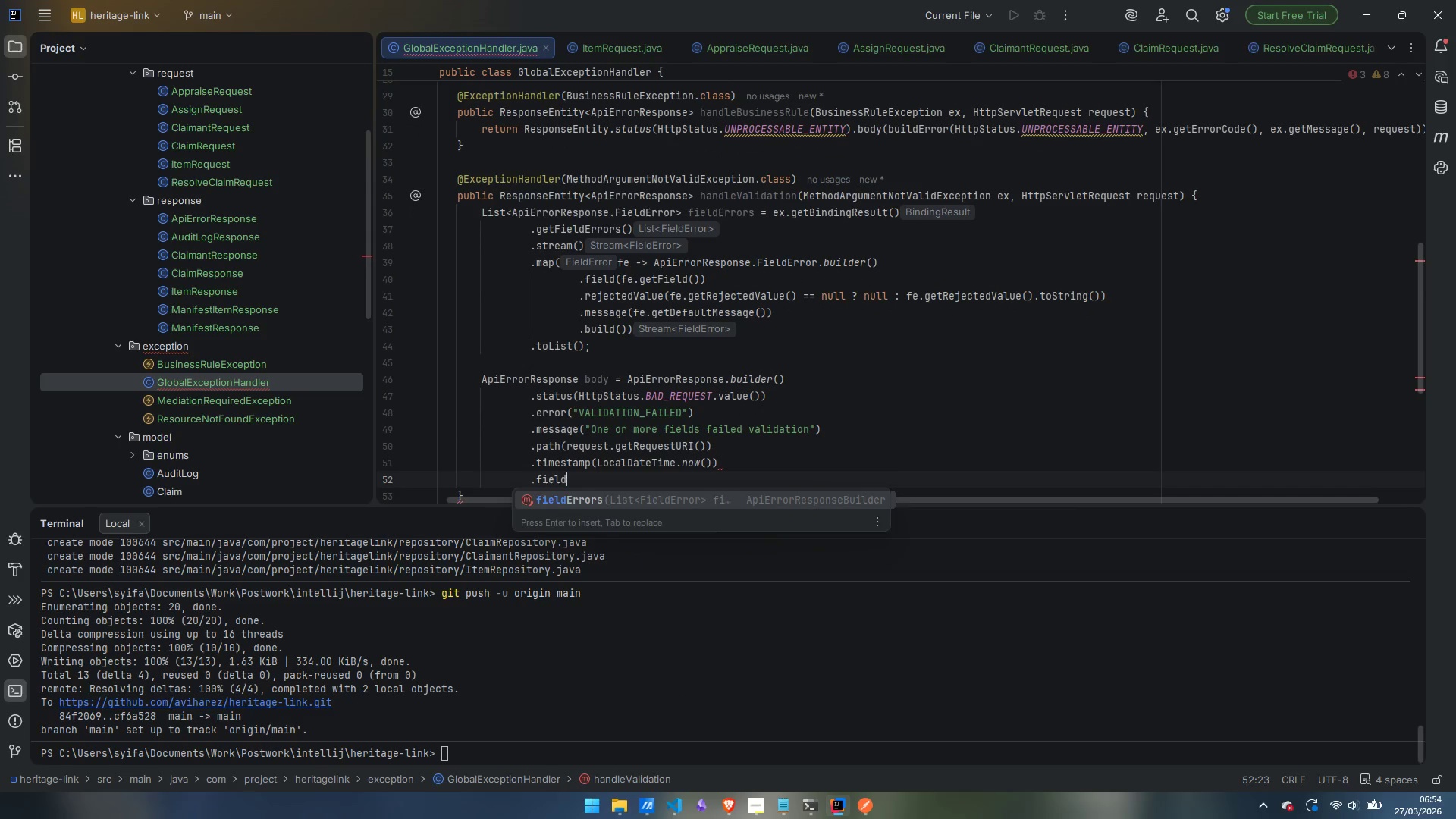 
key(Enter)
 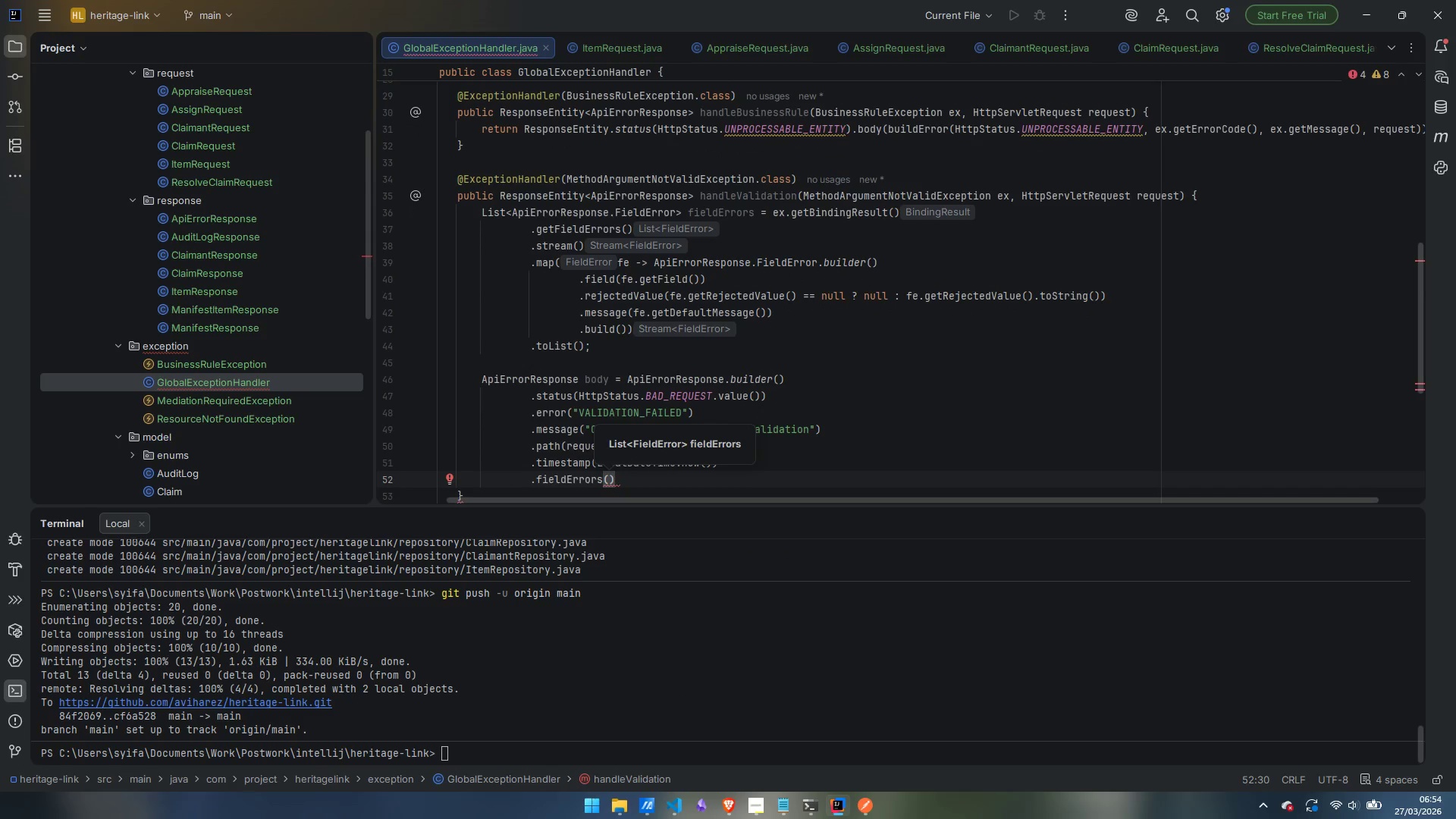 
type(fiel)
 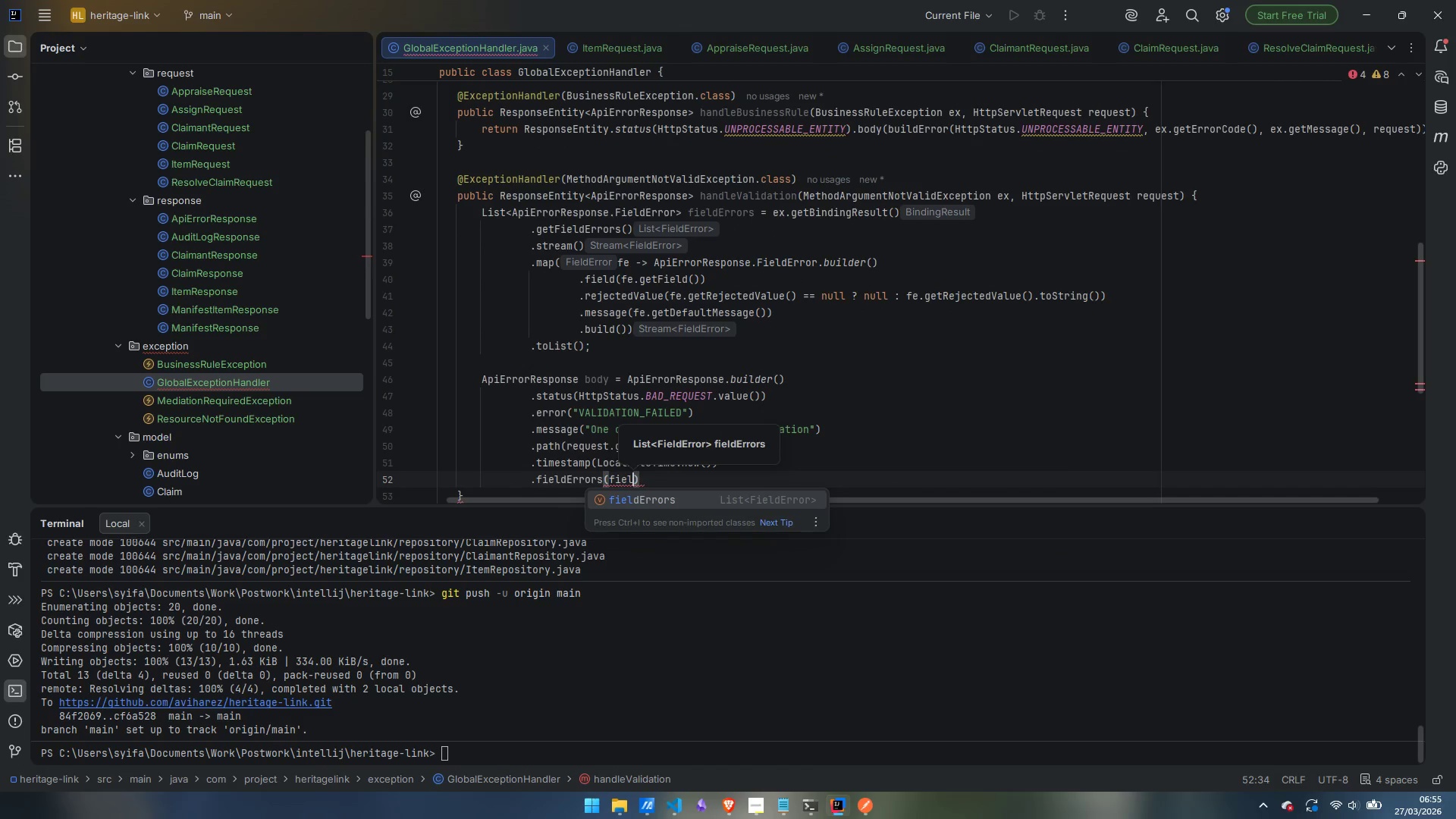 
key(Enter)
 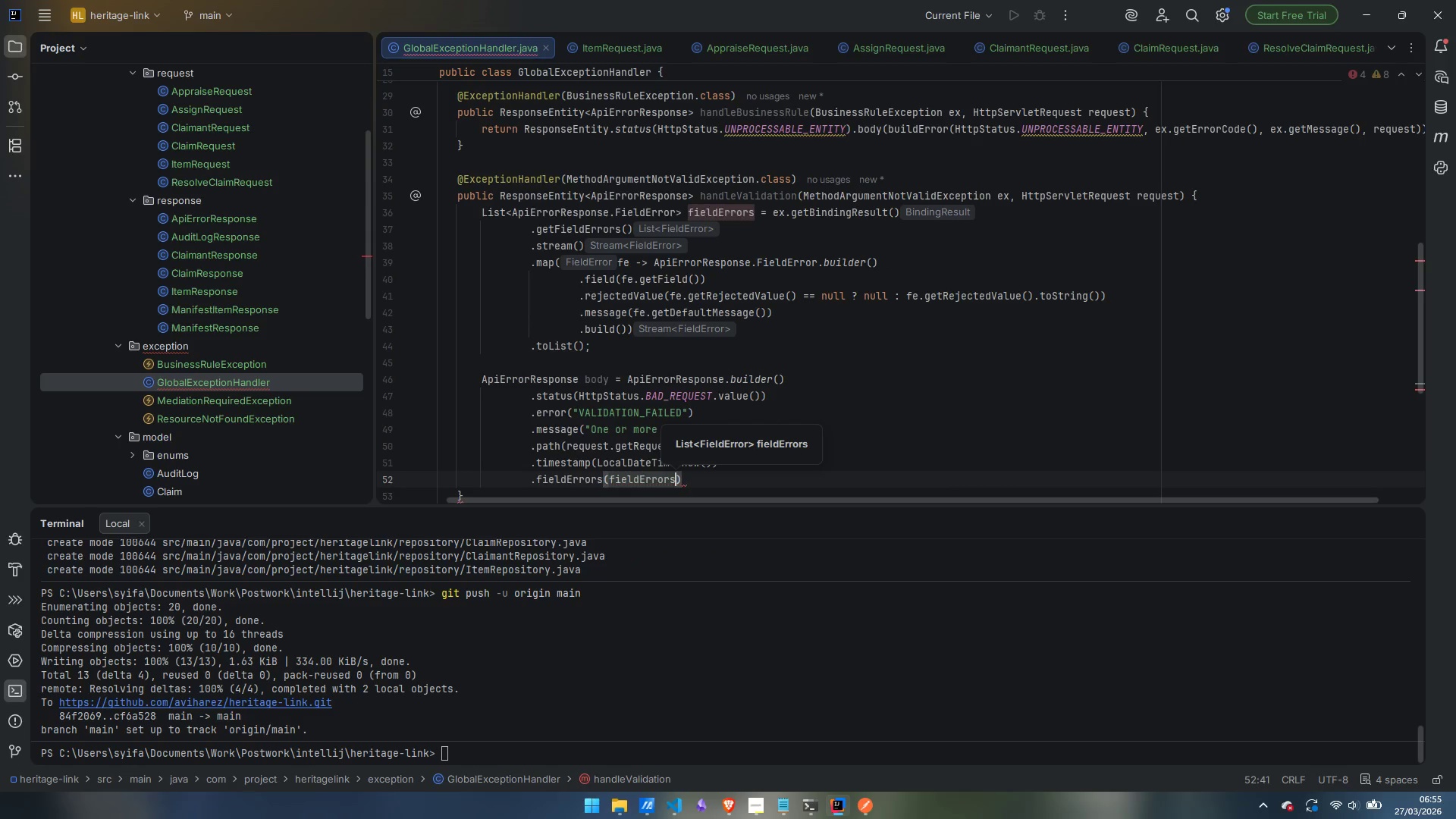 
key(ArrowRight)
 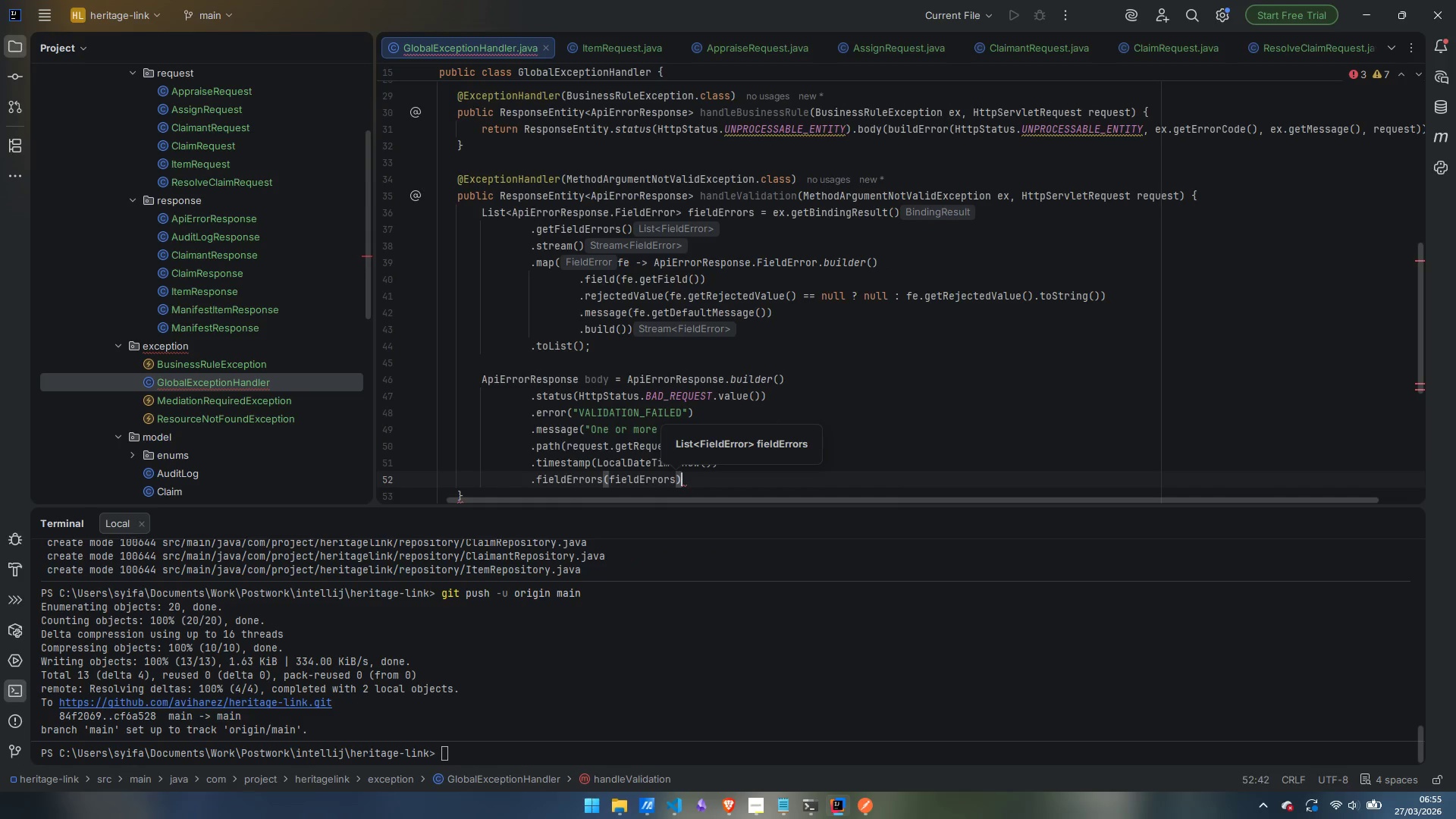 
key(Enter)
 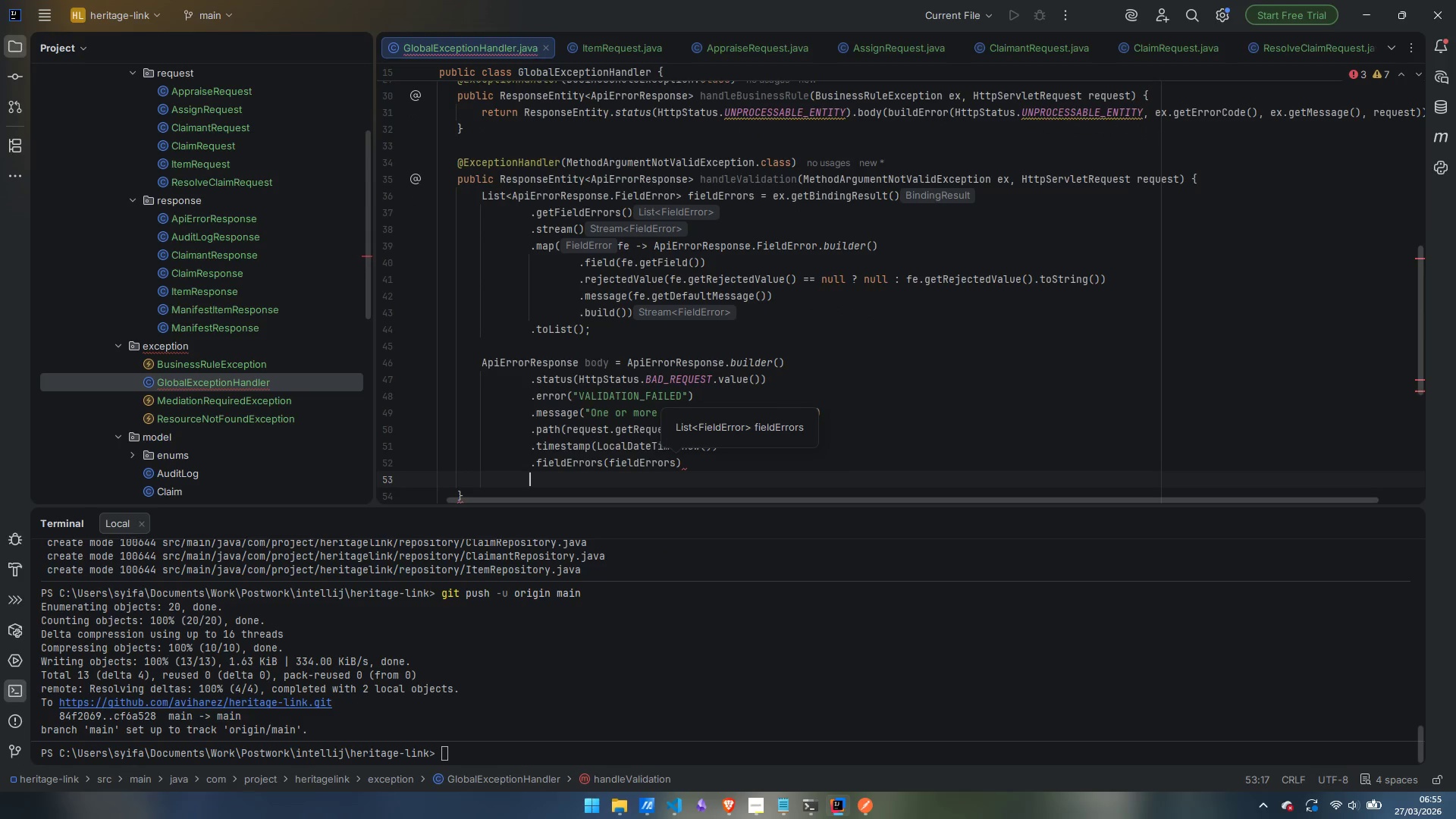 
type(.bui)
 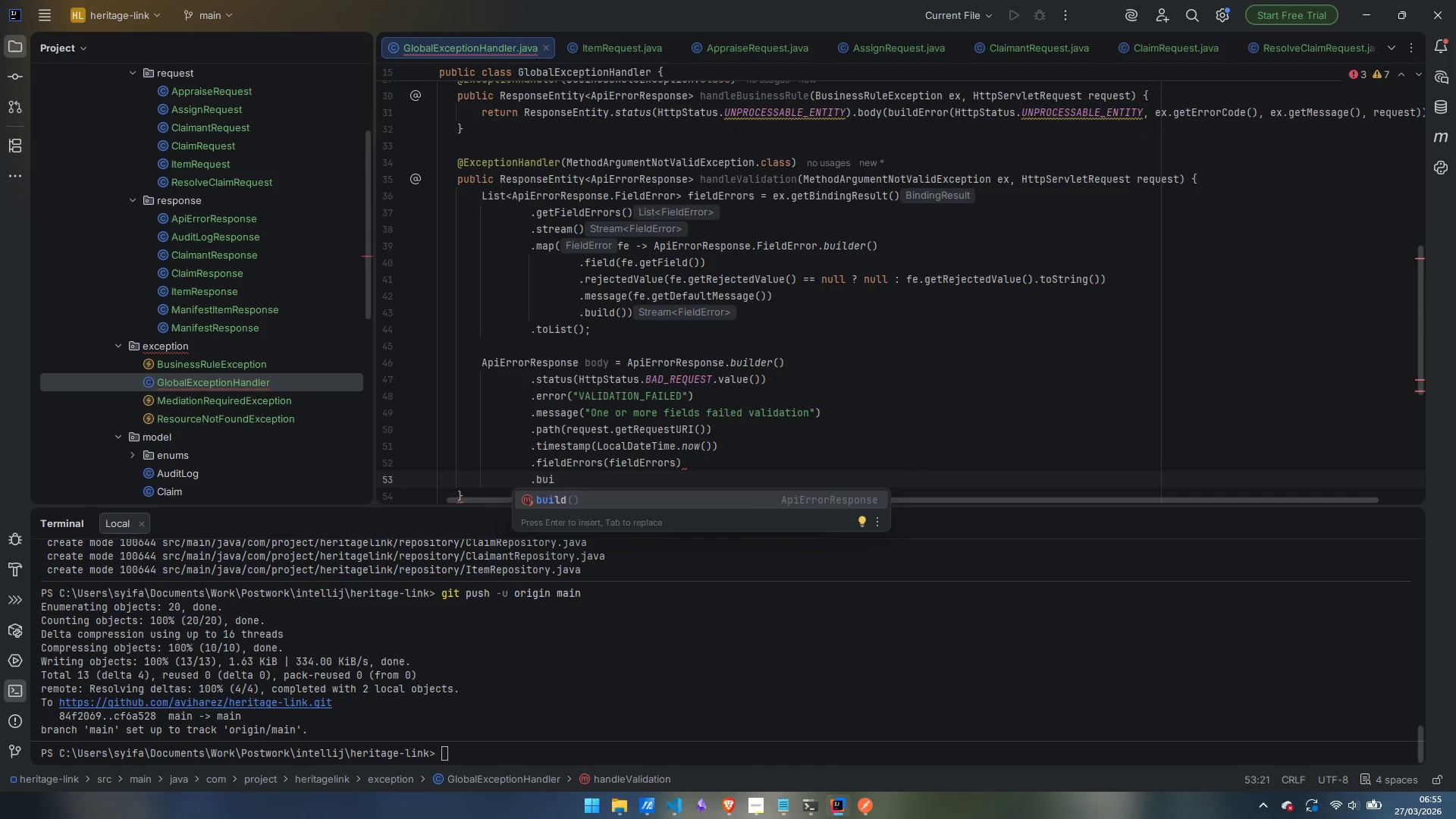 
key(Enter)
 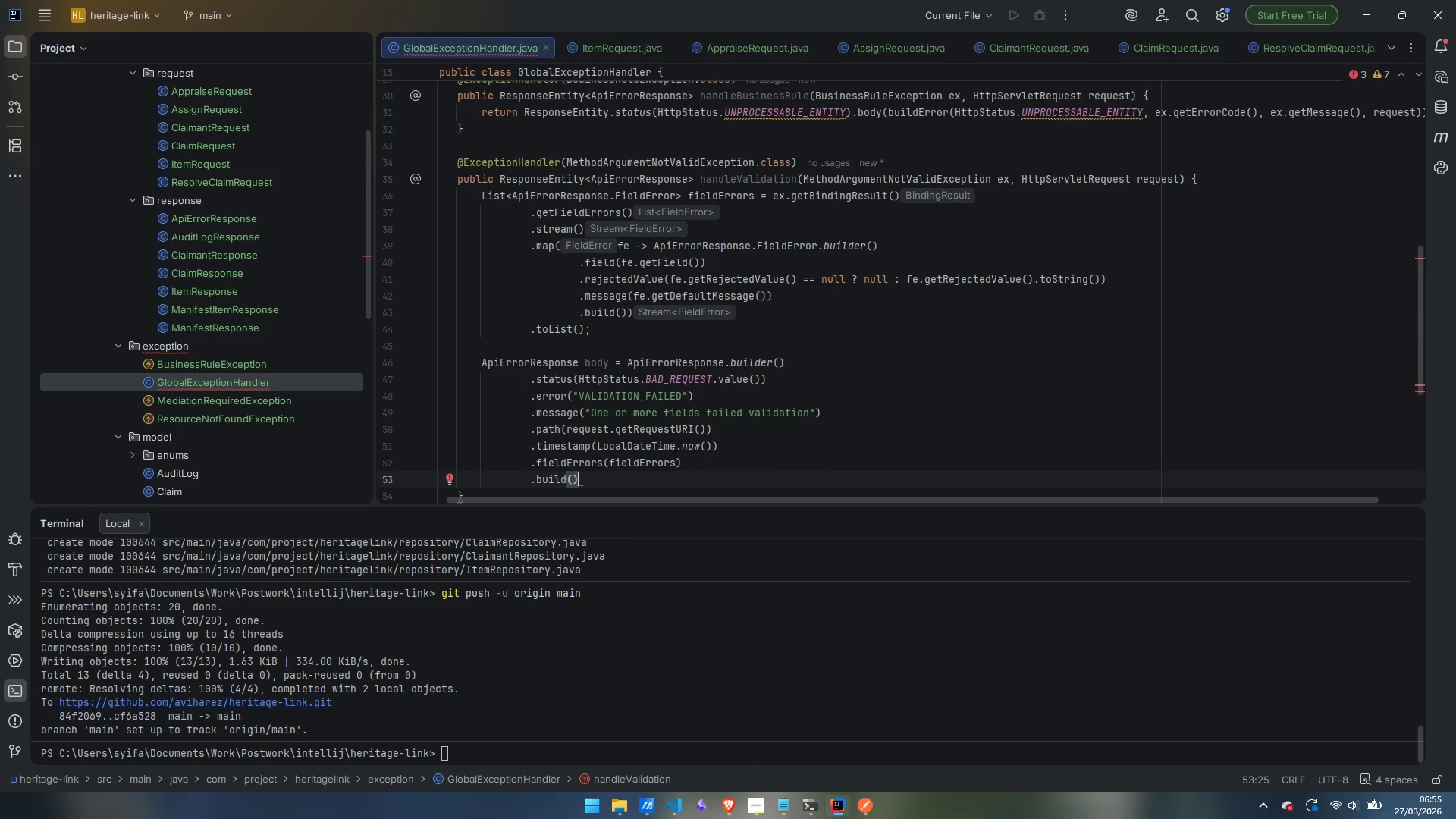 
wait(5.2)
 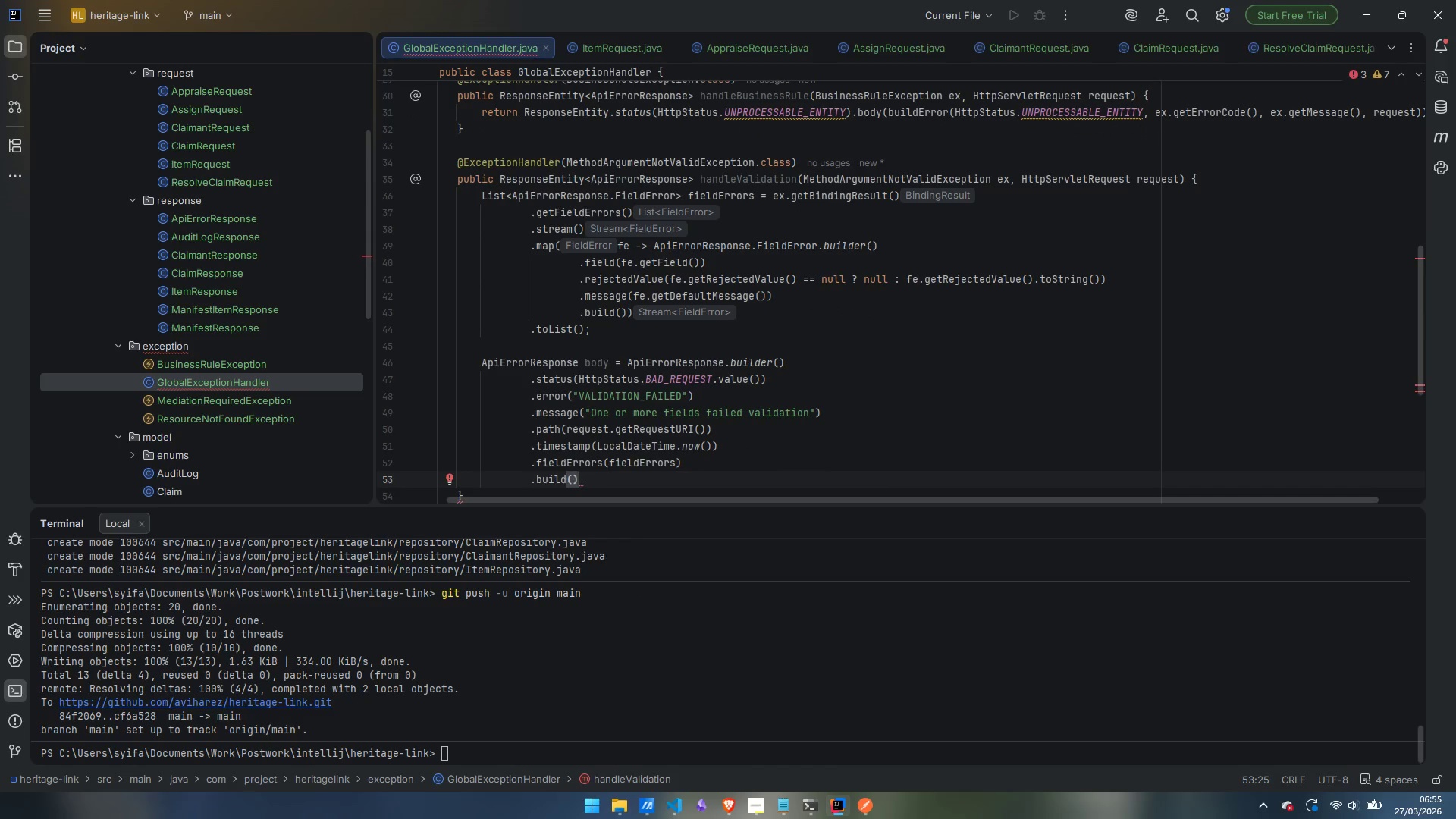 
key(Semicolon)
 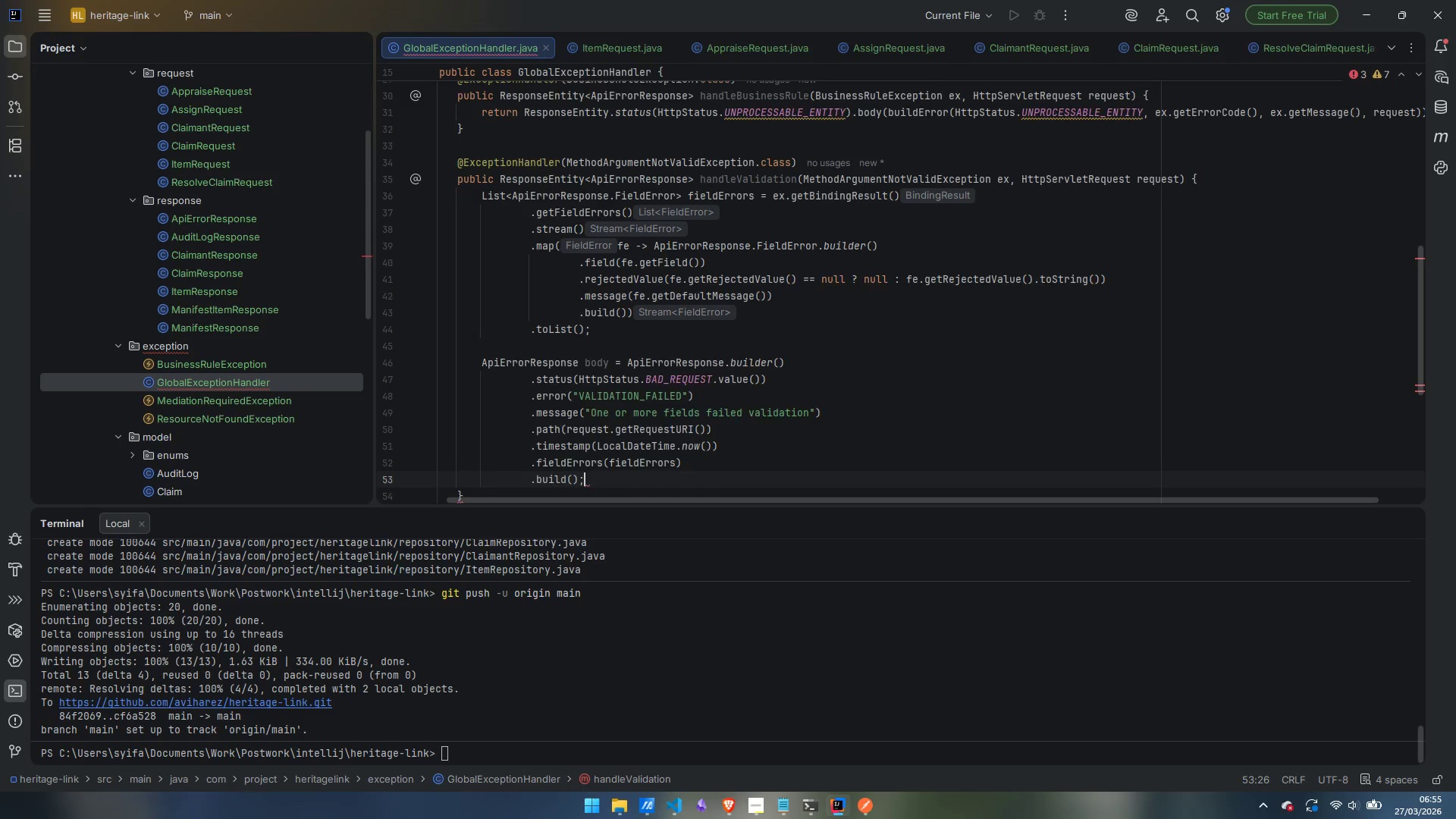 
key(Enter)
 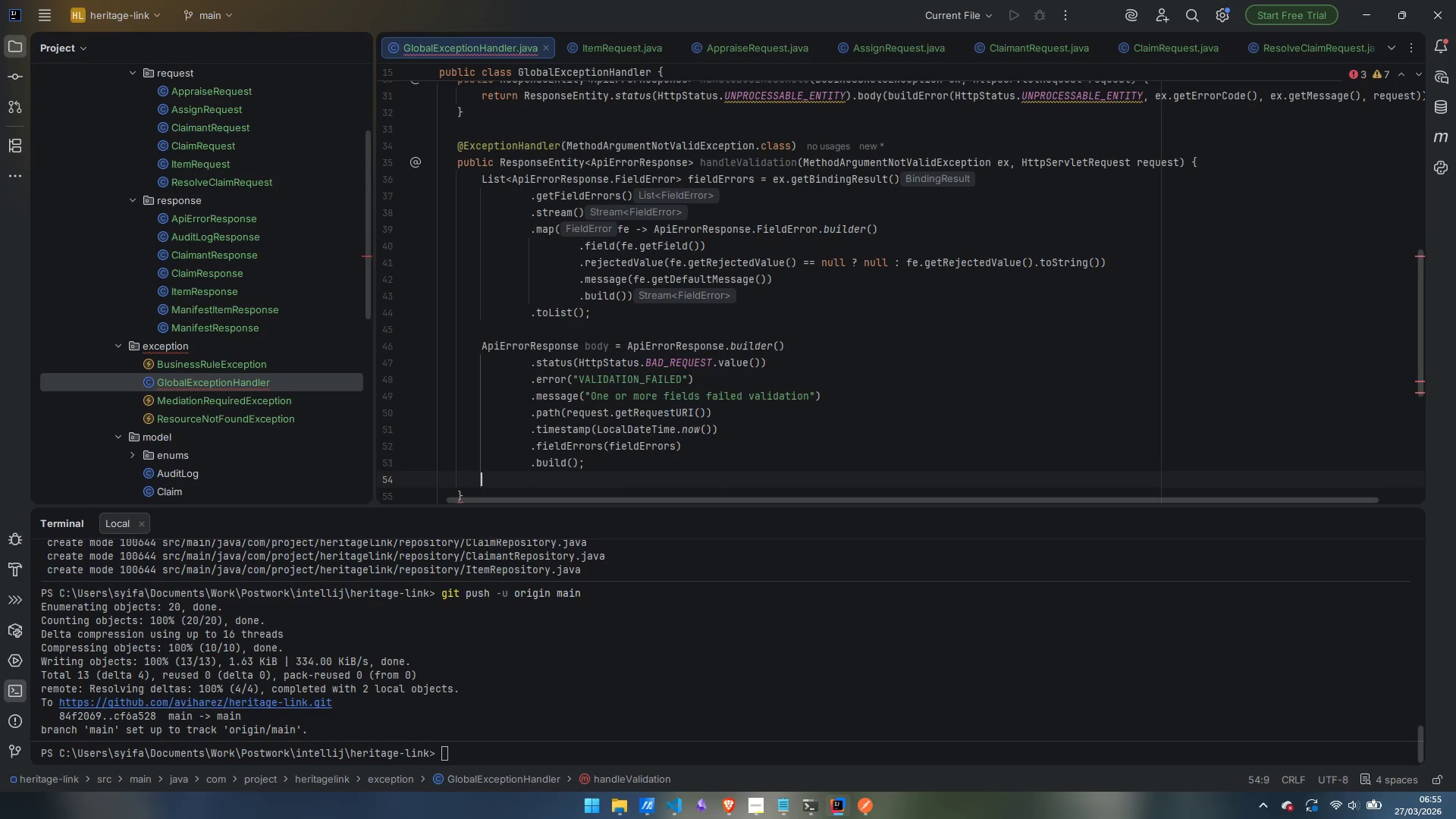 
key(Enter)
 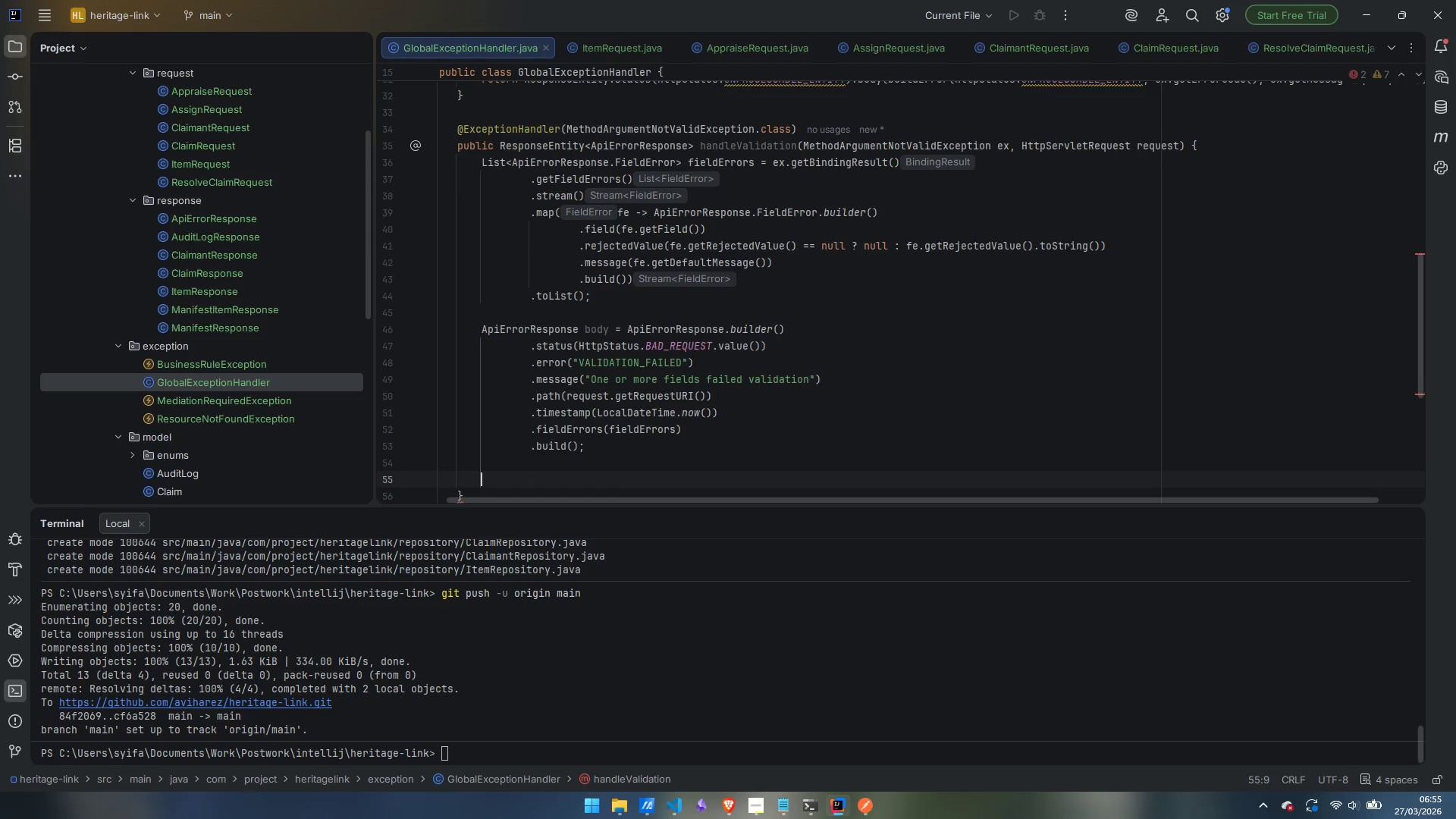 
type(return REpo)
key(Backspace)
key(Backspace)
key(Backspace)
type(esponseEntyt)
key(Backspace)
key(Backspace)
type(ity.status)
 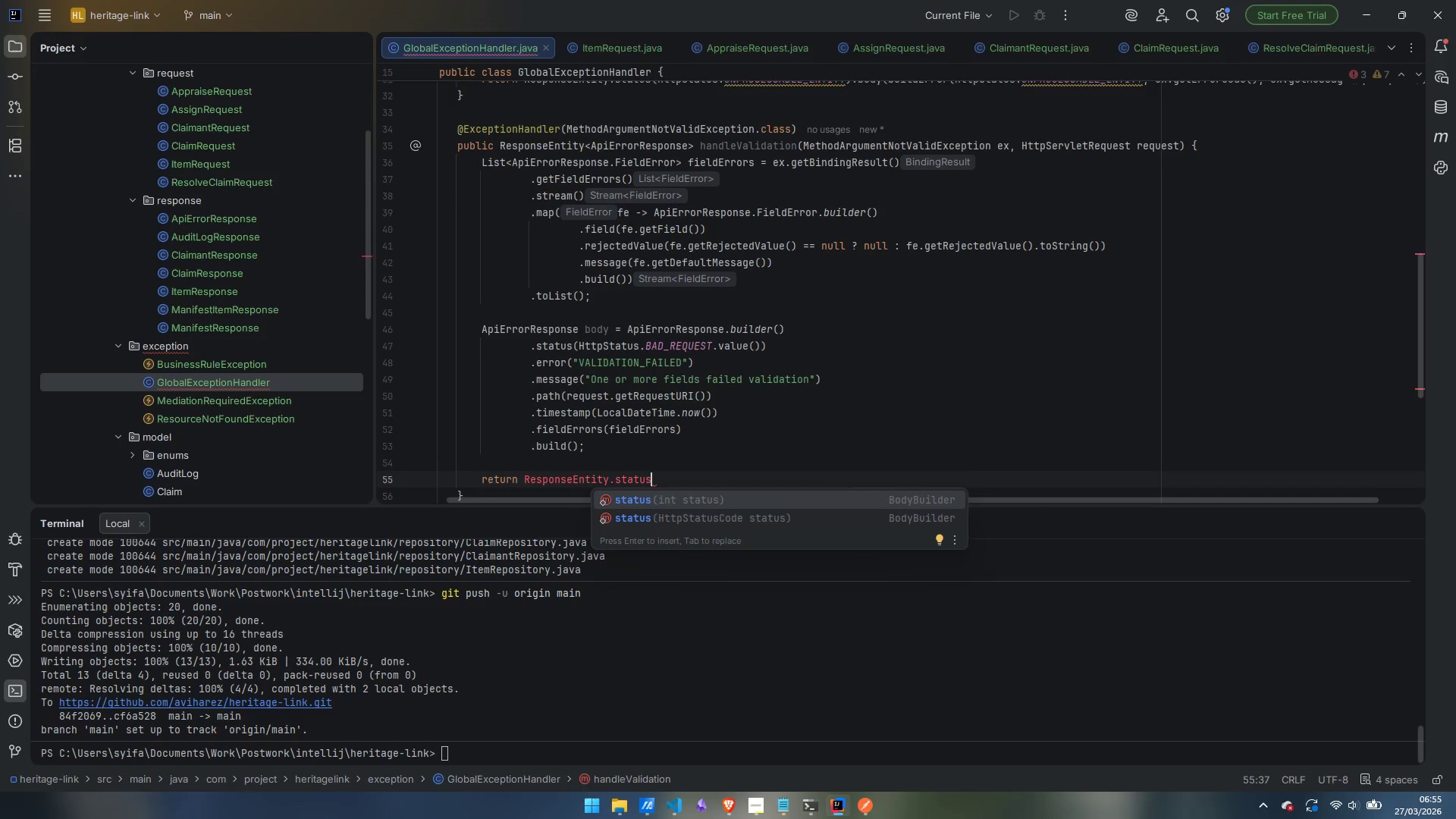 
key(Enter)
 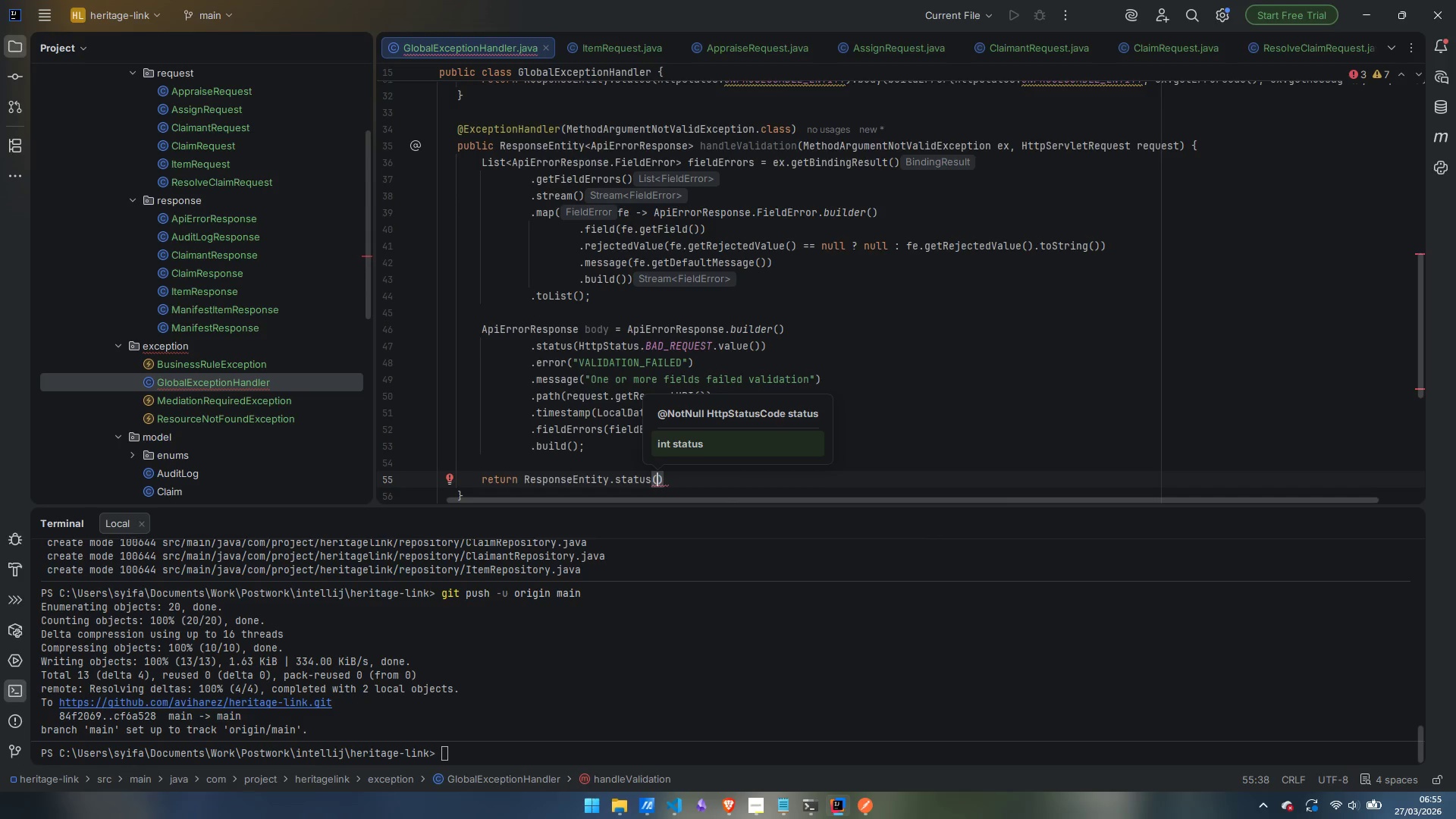 
type(HttpStat)
 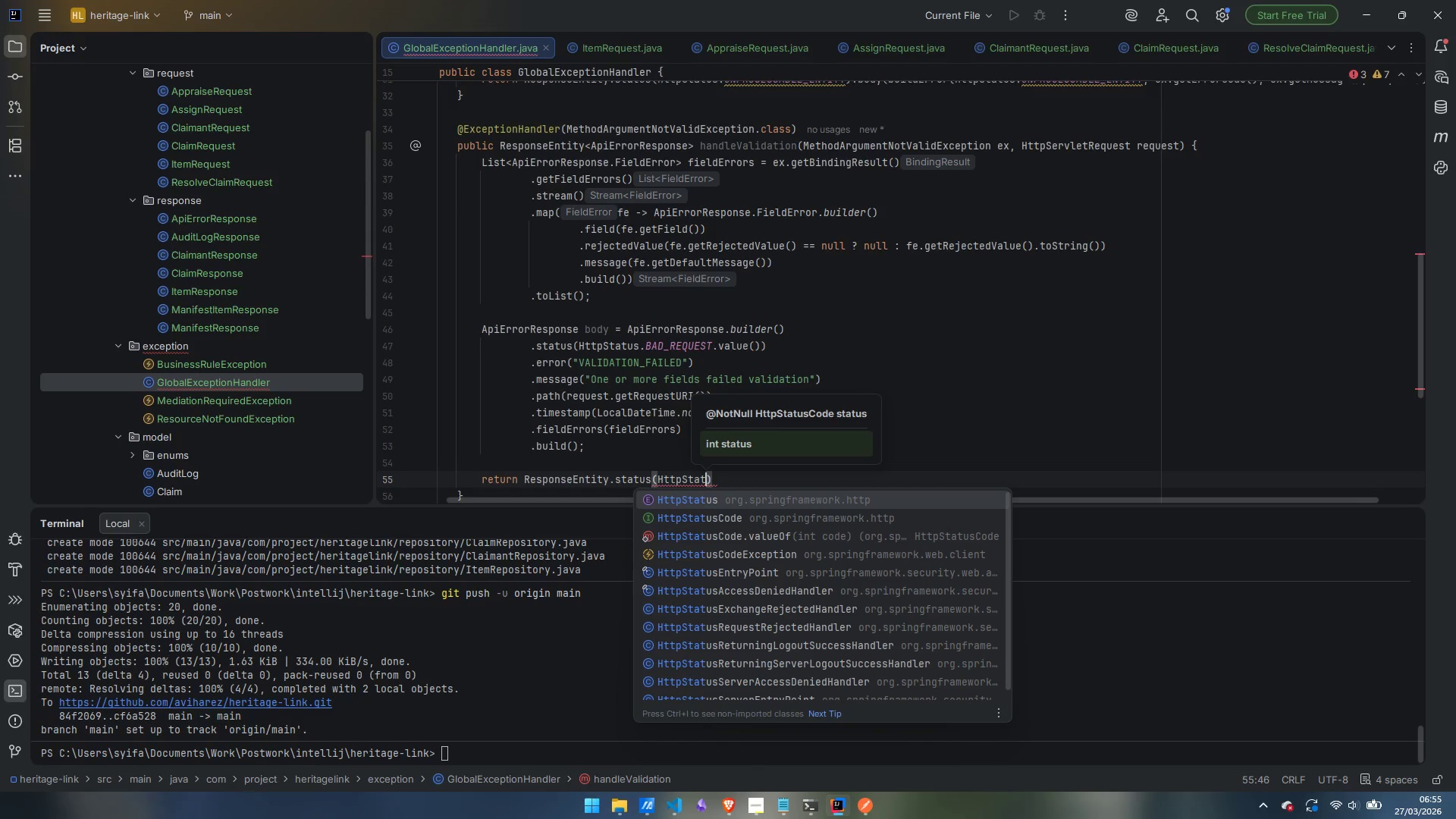 
key(Enter)
 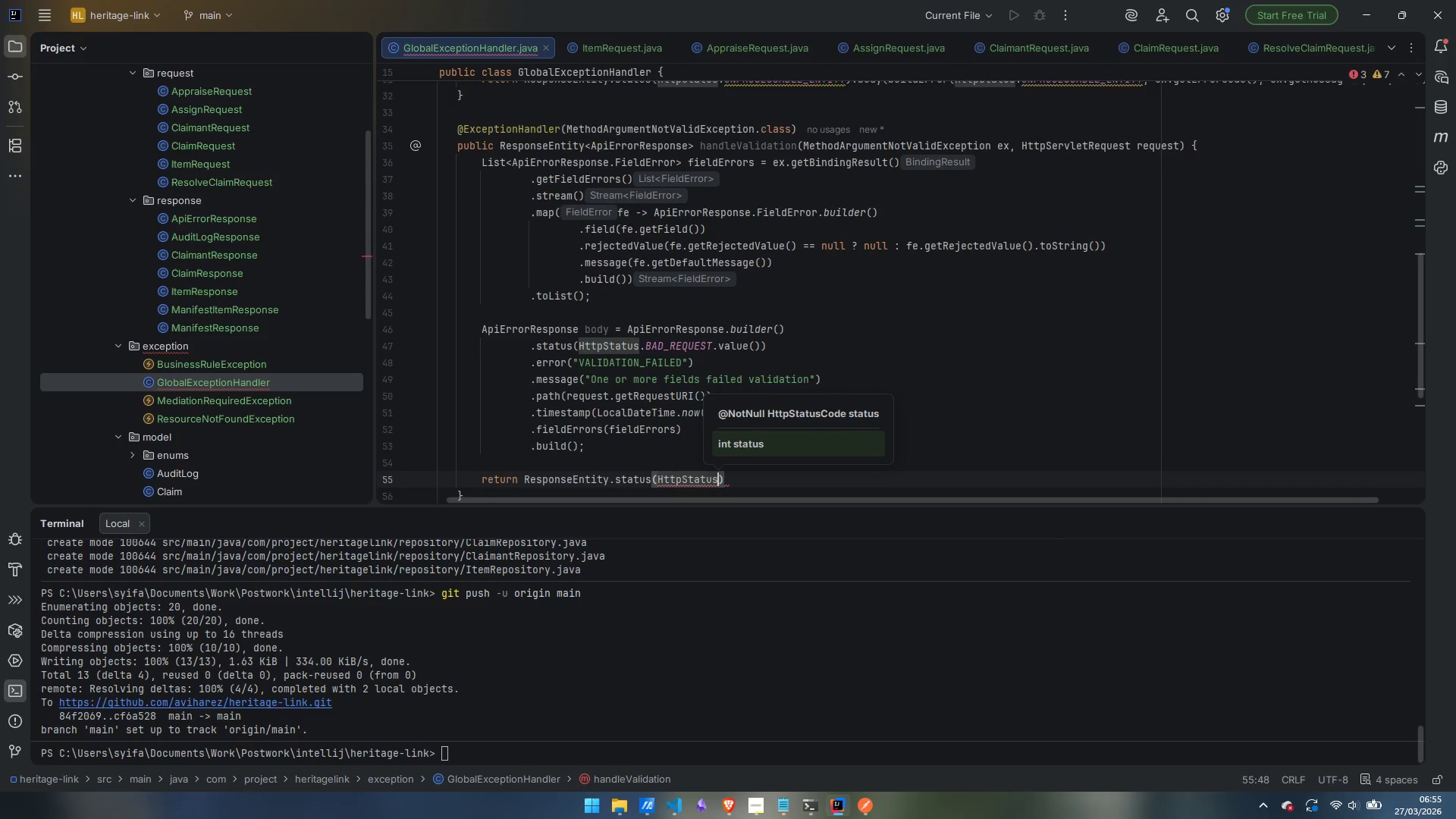 
type(.BSD)
key(Backspace)
key(Backspace)
type(AD)
 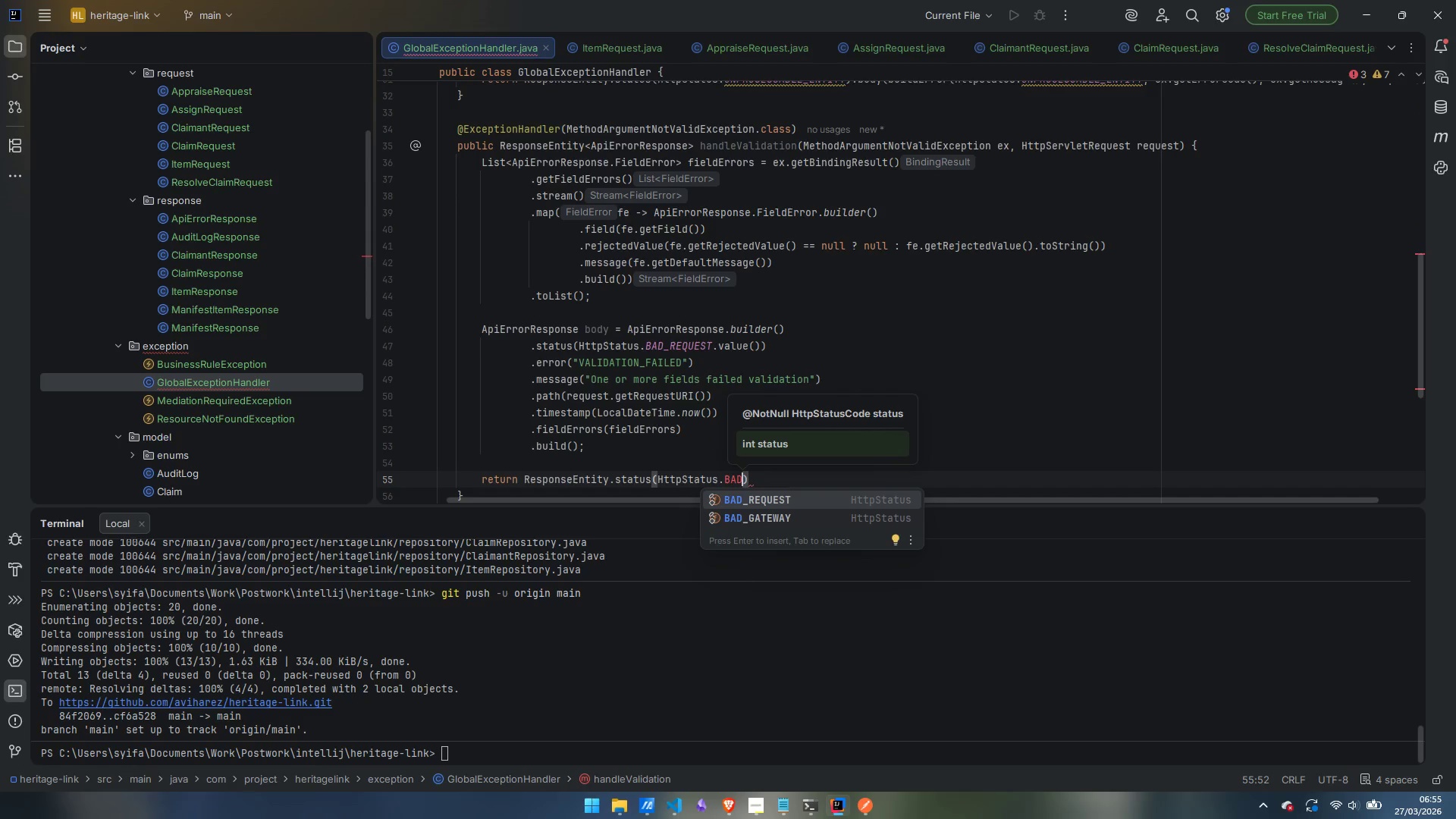 
key(Enter)
 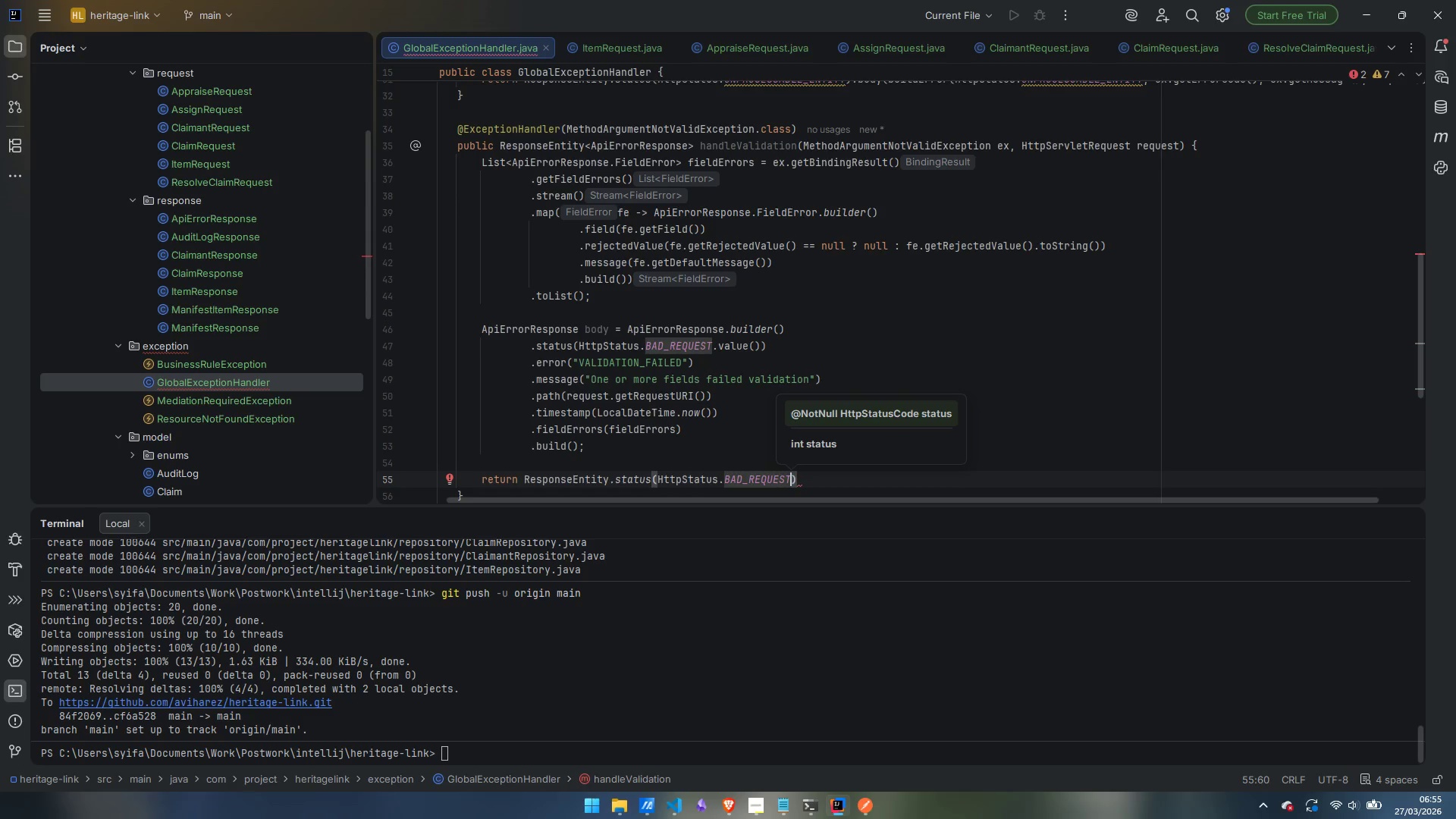 
key(ArrowRight)
 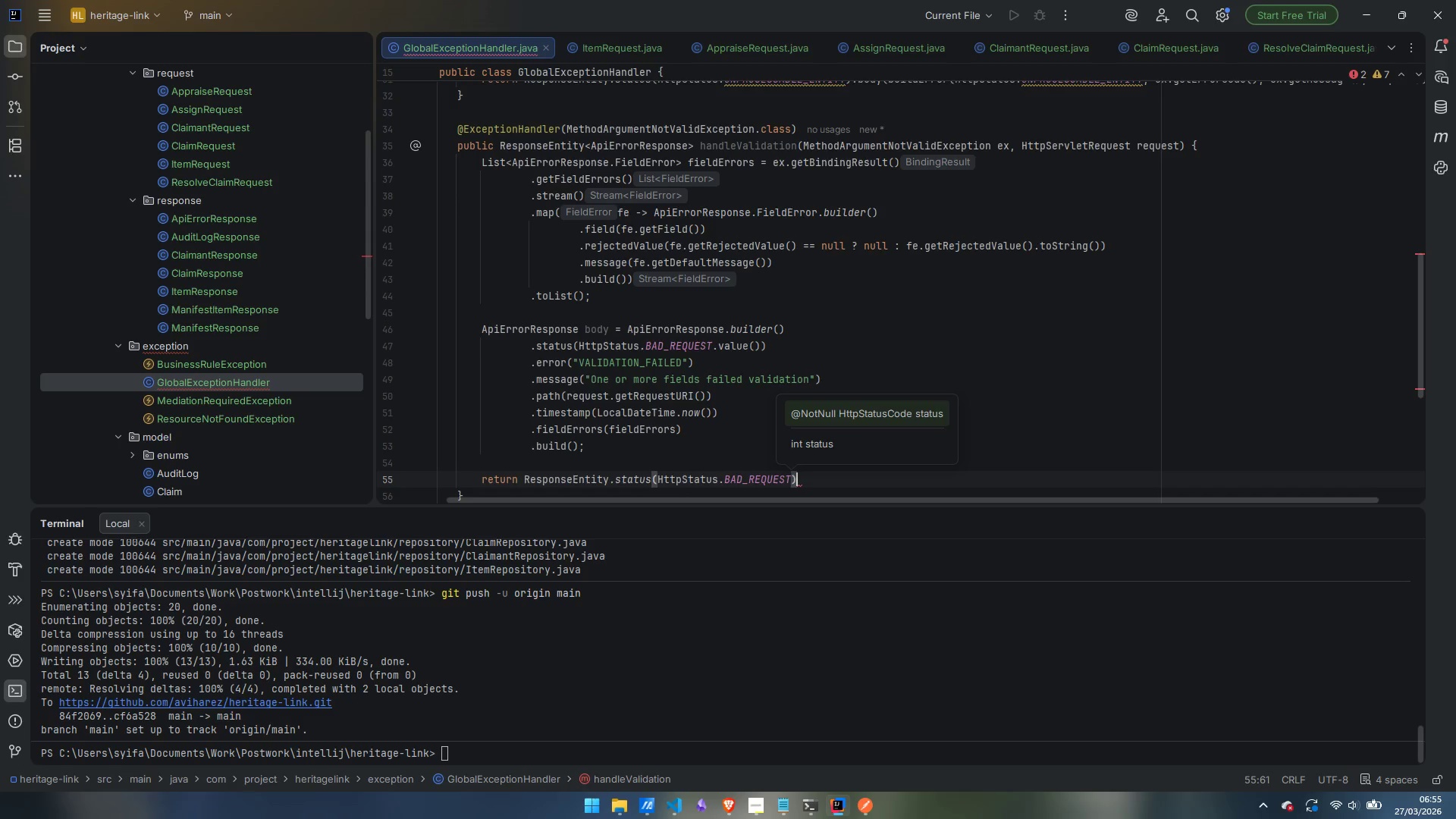 
type(.bod)
 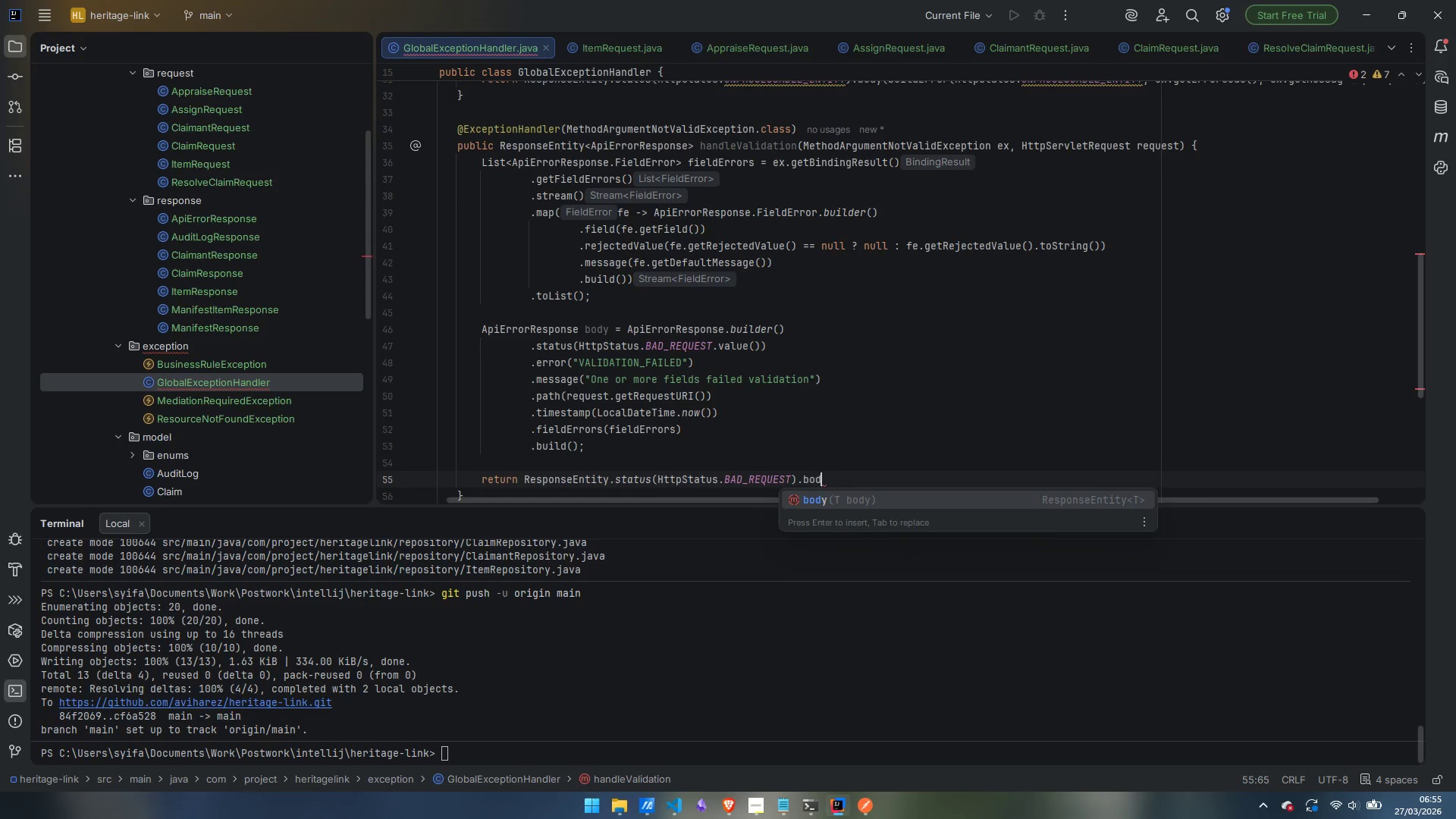 
key(Enter)
 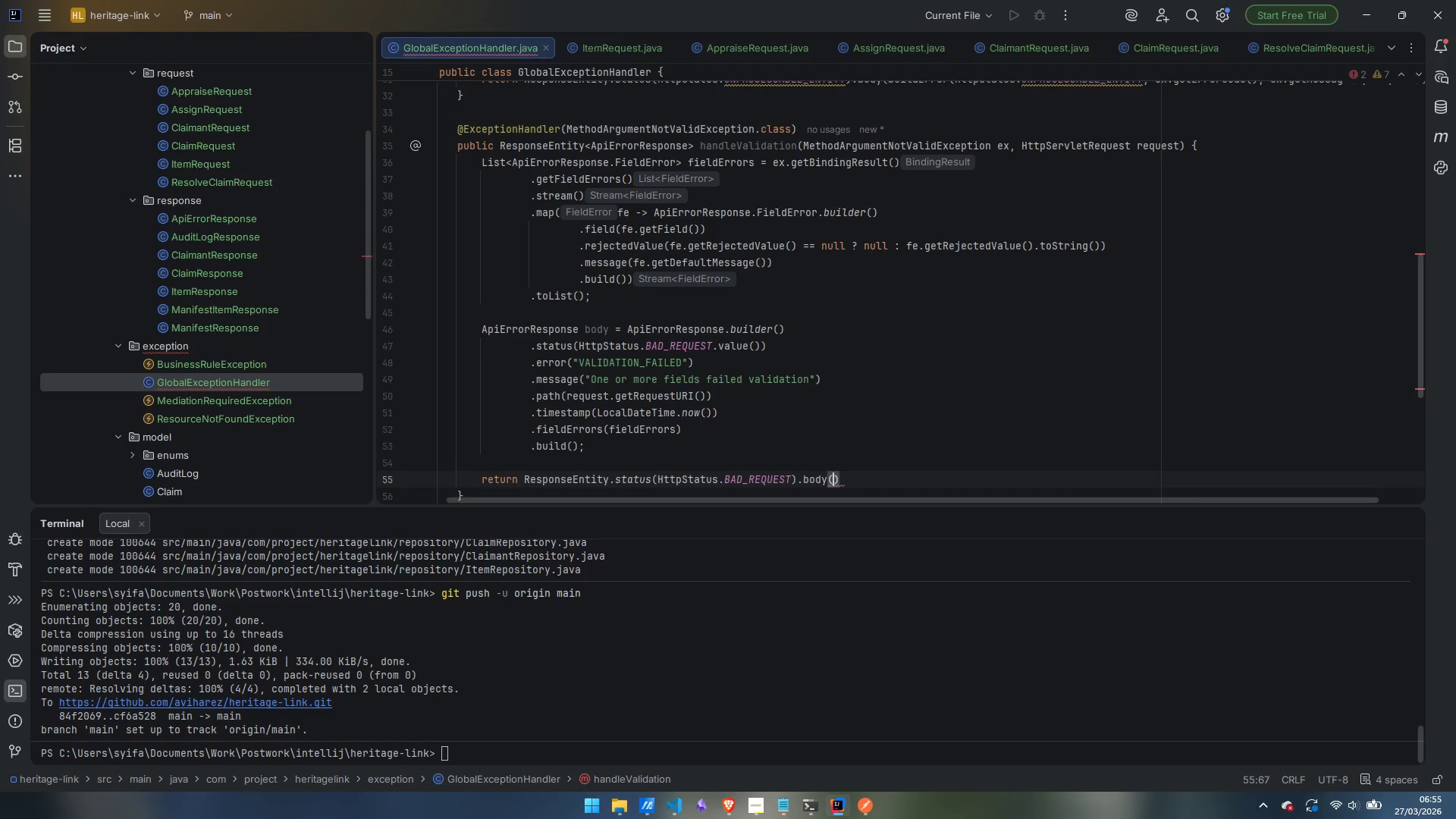 
type(body)
 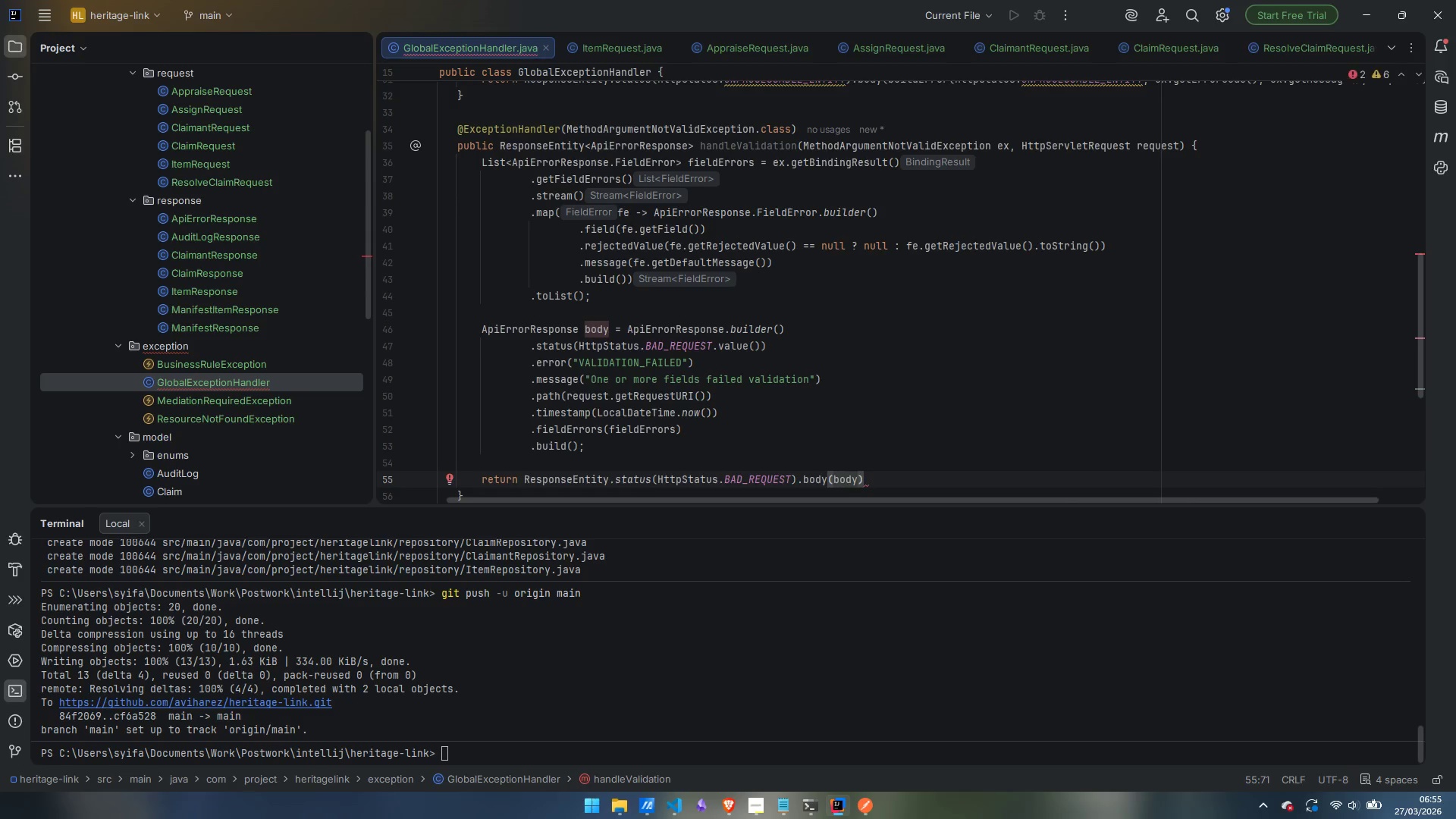 
key(ArrowRight)
 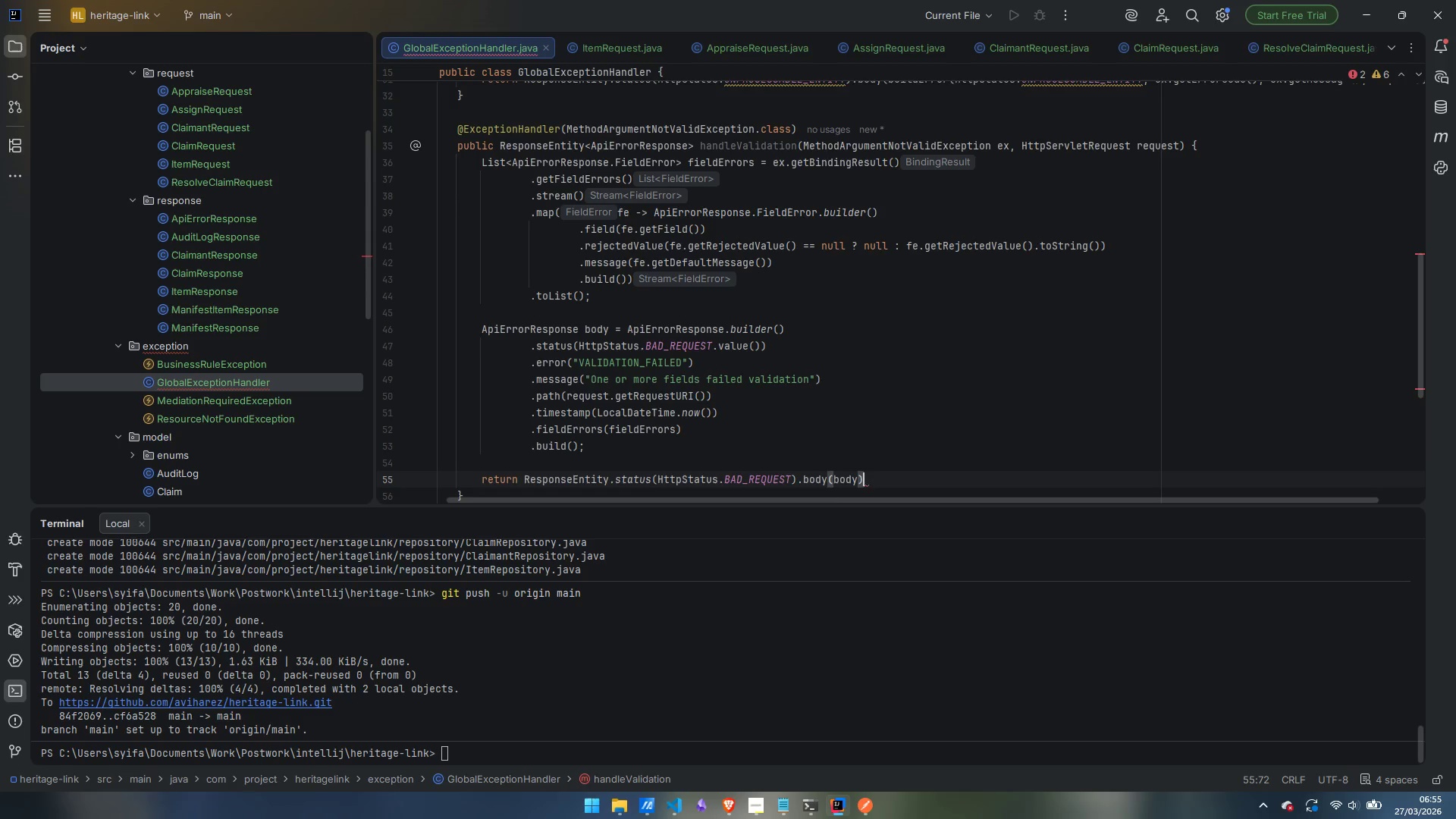 
key(Semicolon)
 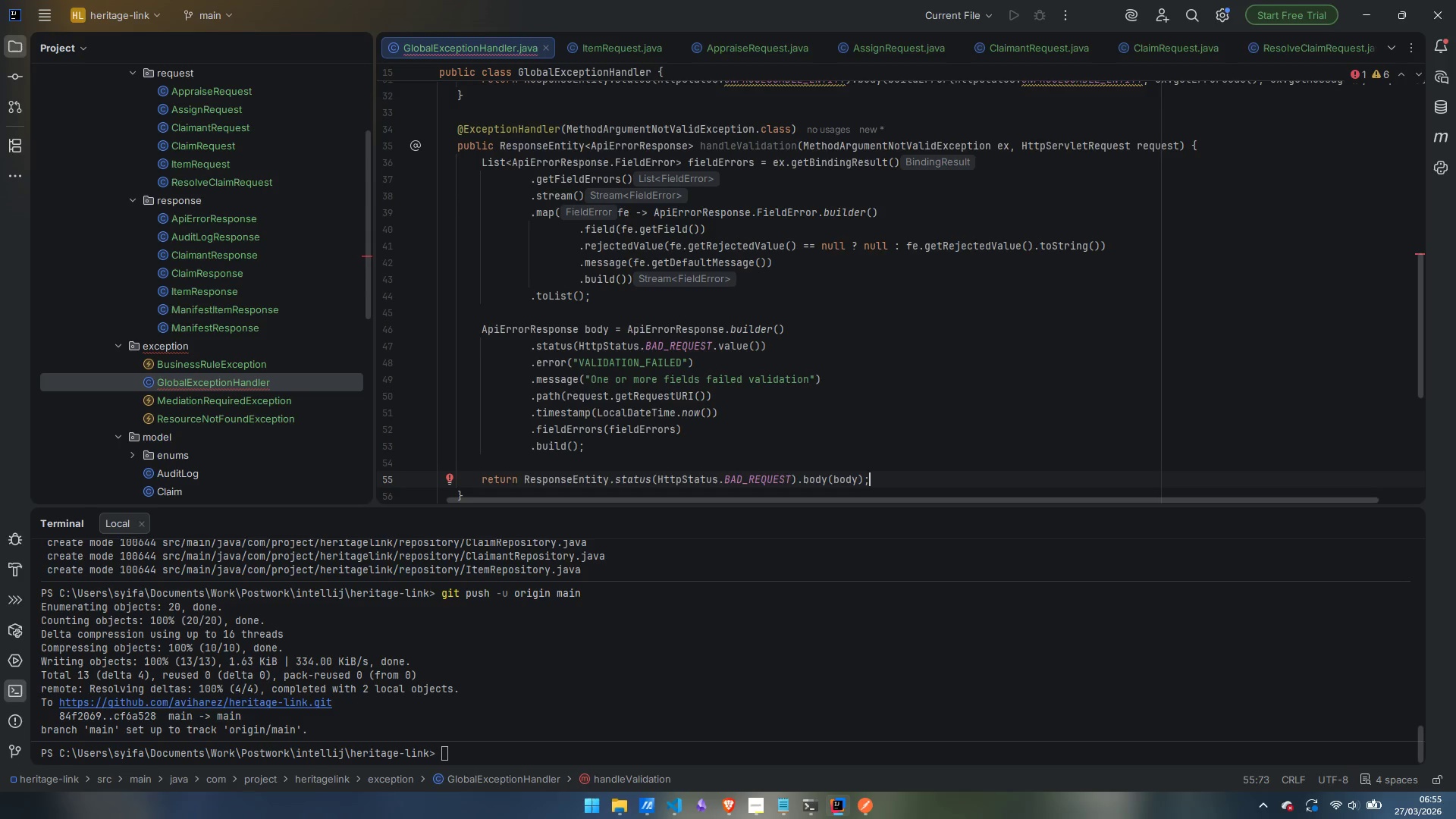 
wait(24.75)
 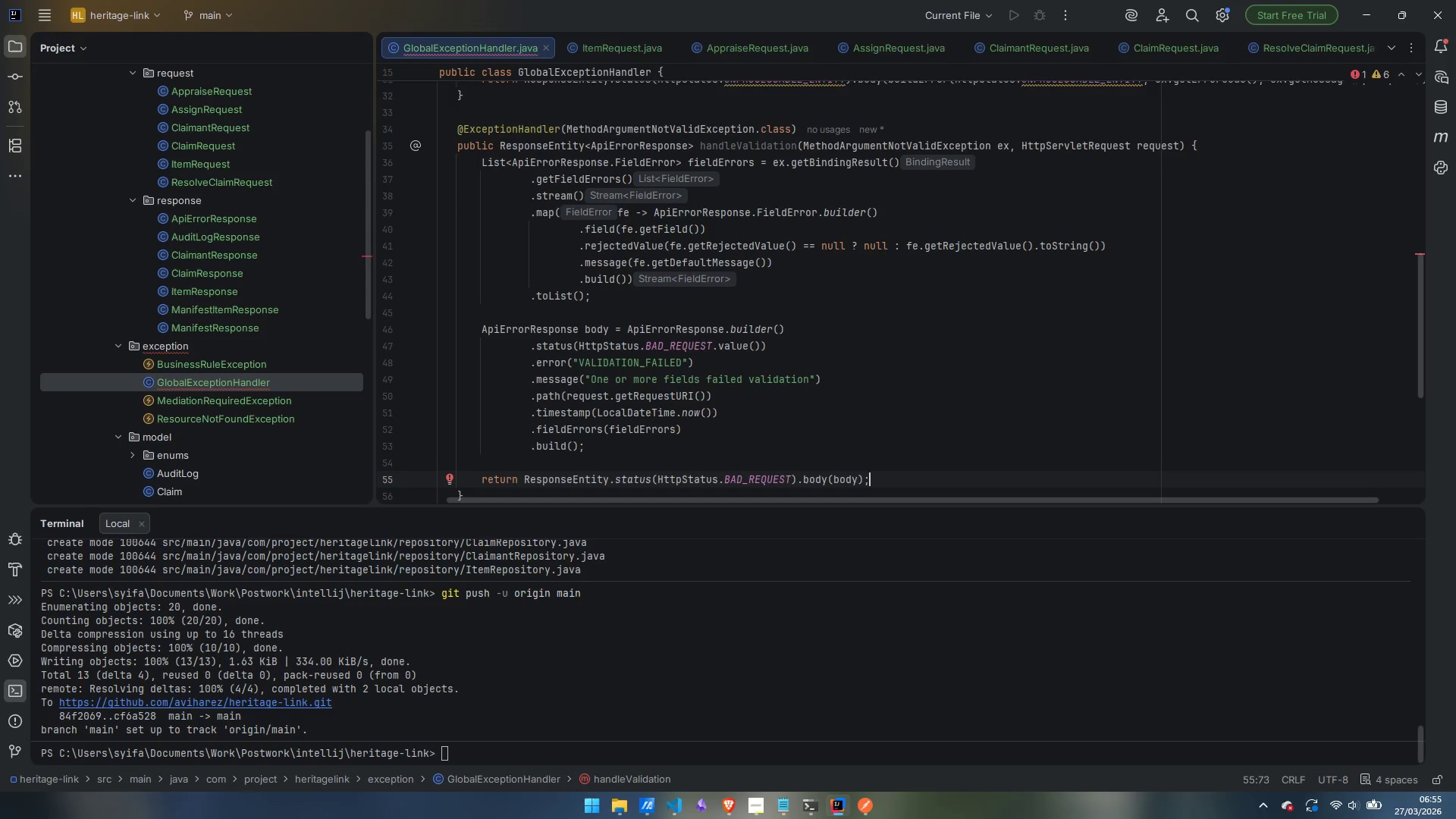 
key(Enter)
 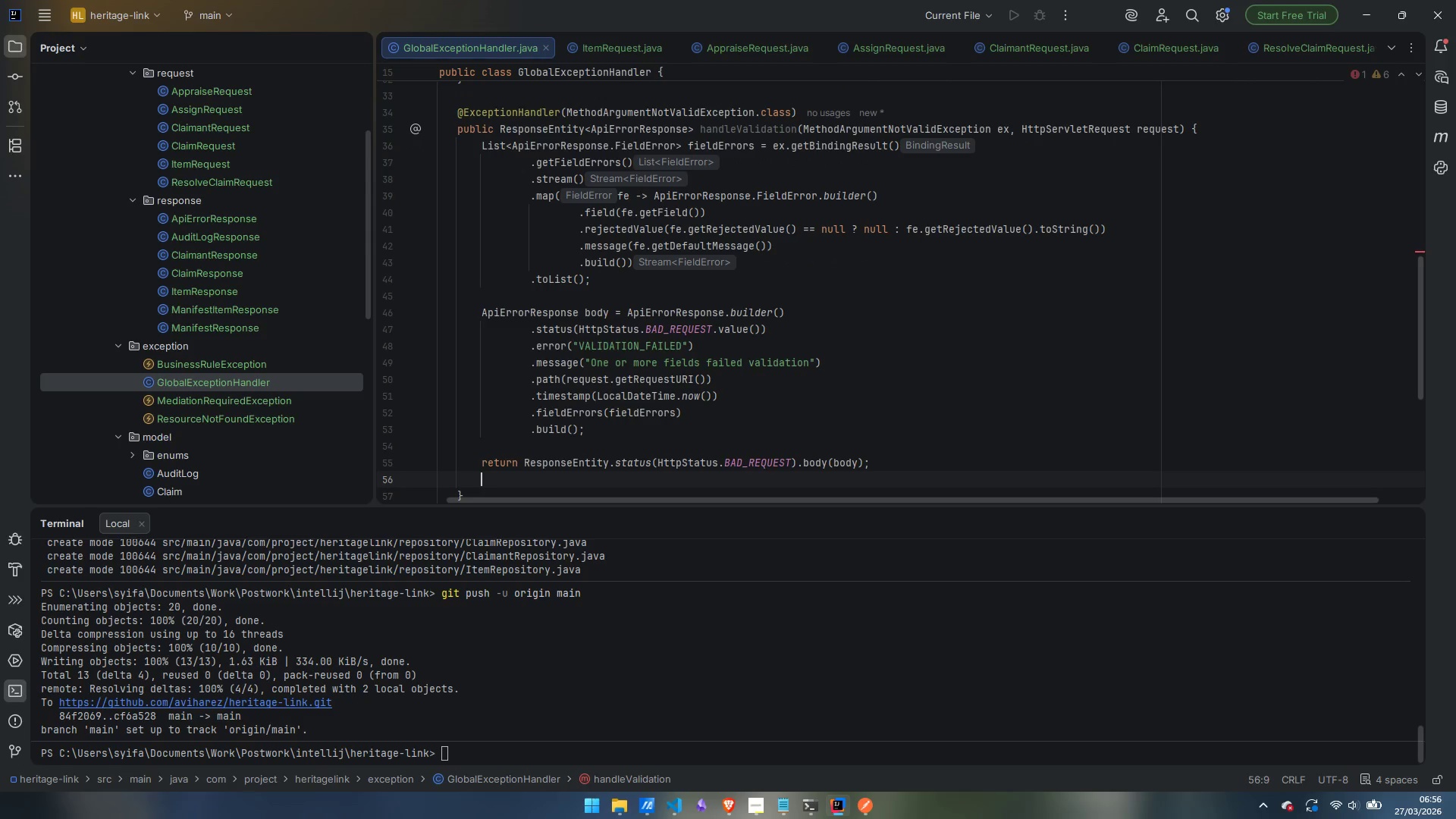 
key(Control+ControlLeft)
 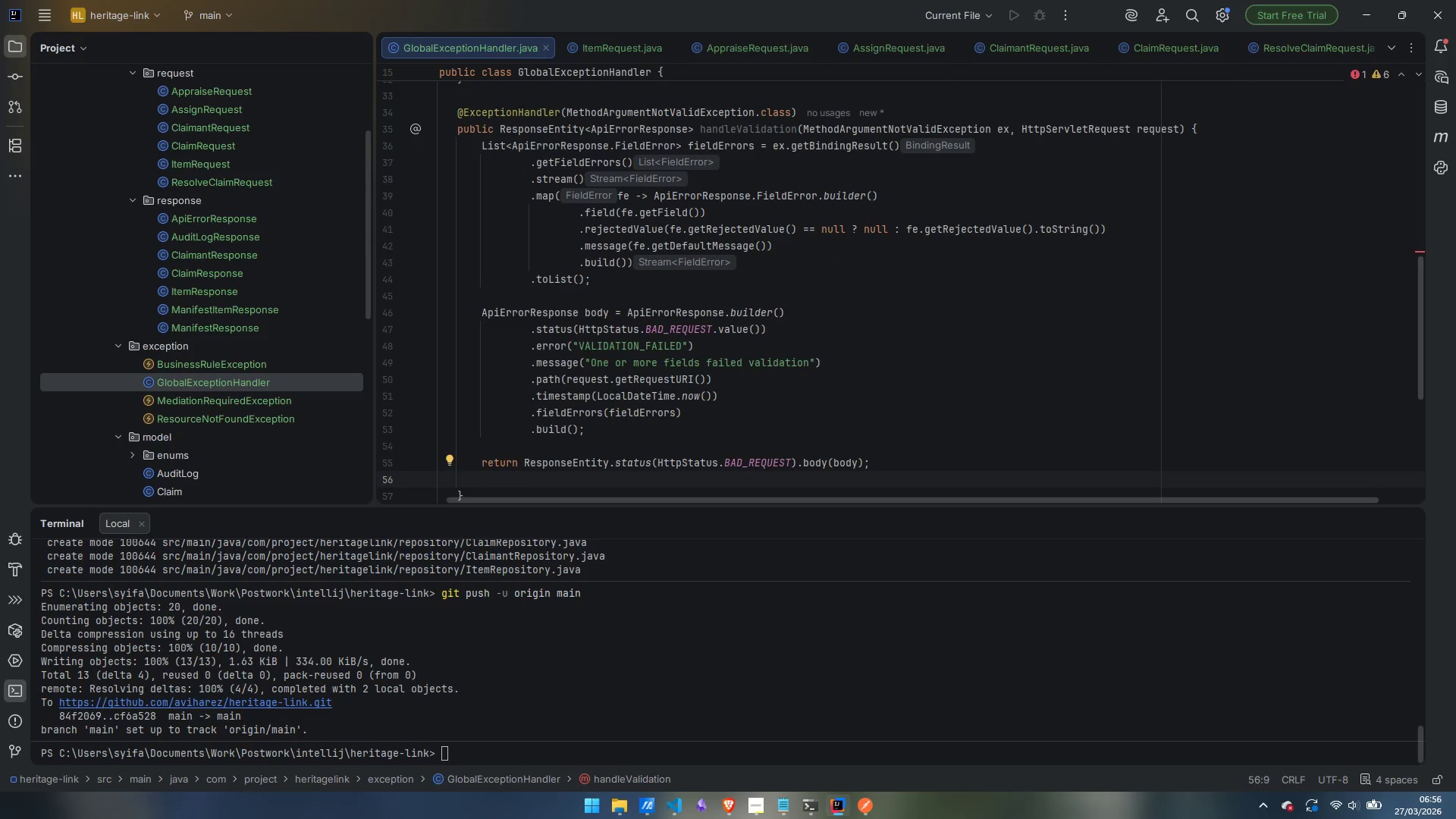 
key(Control+Backspace)
 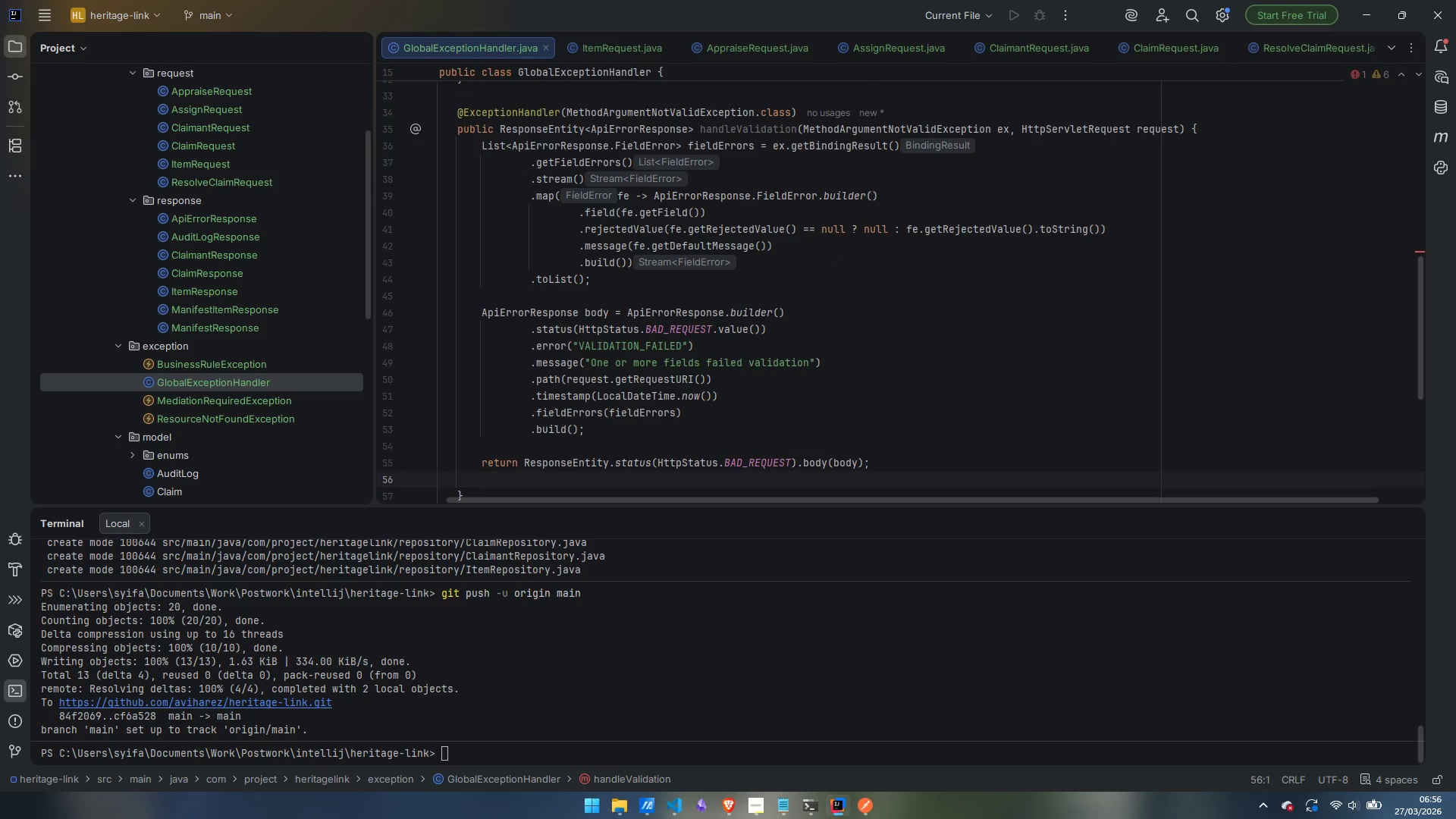 
key(Backspace)
 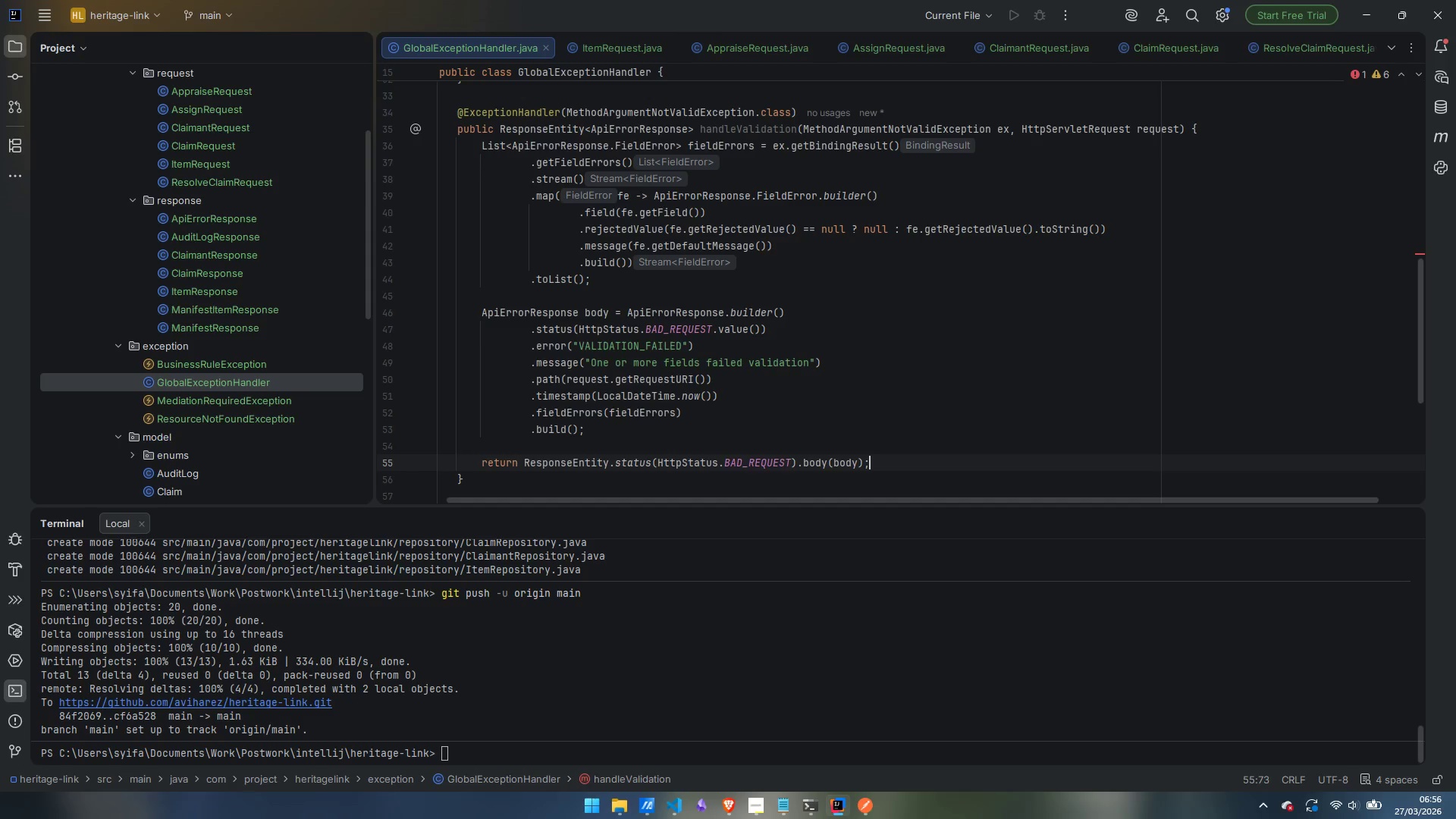 
key(ArrowDown)
 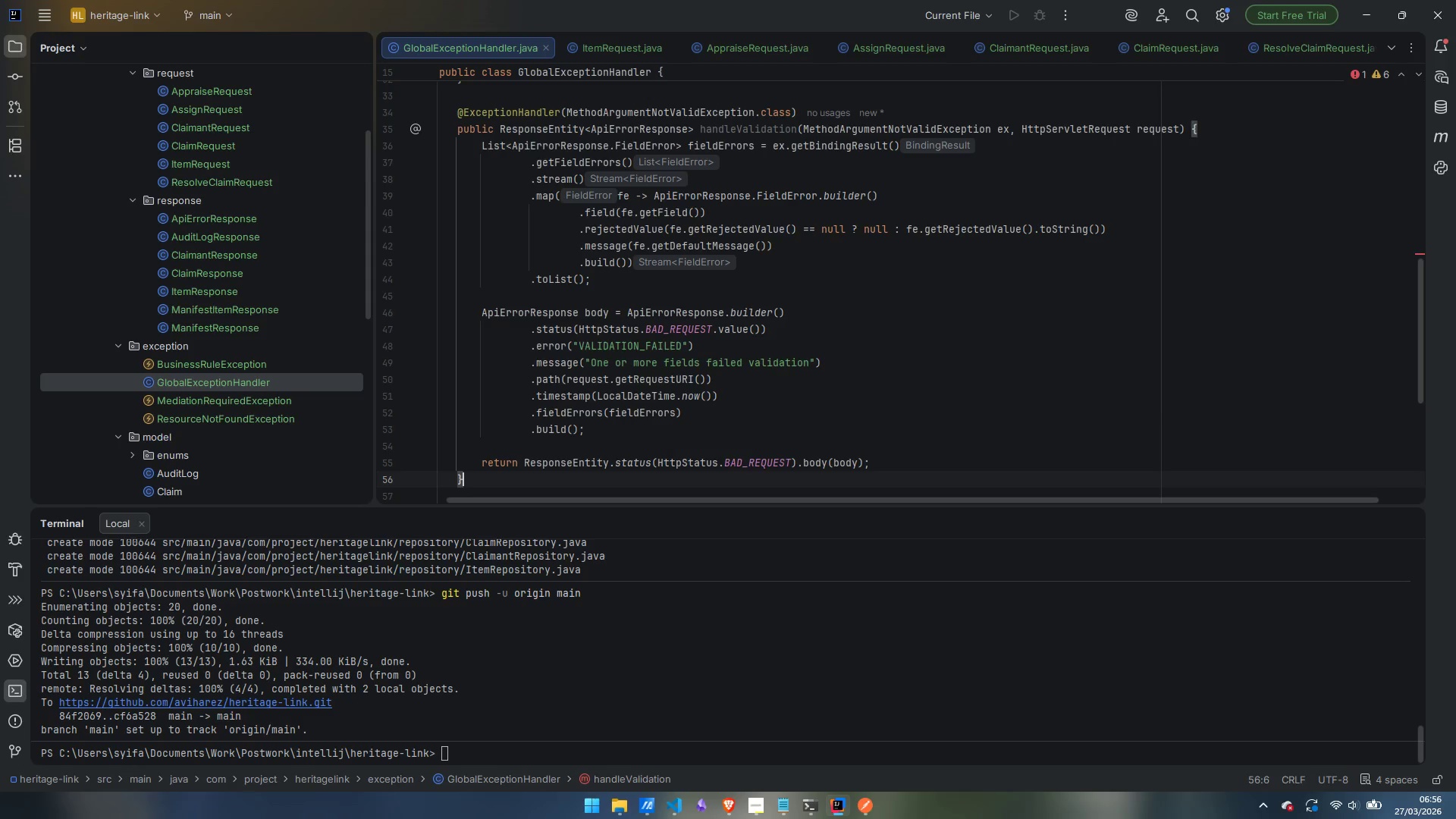 
key(Enter)
 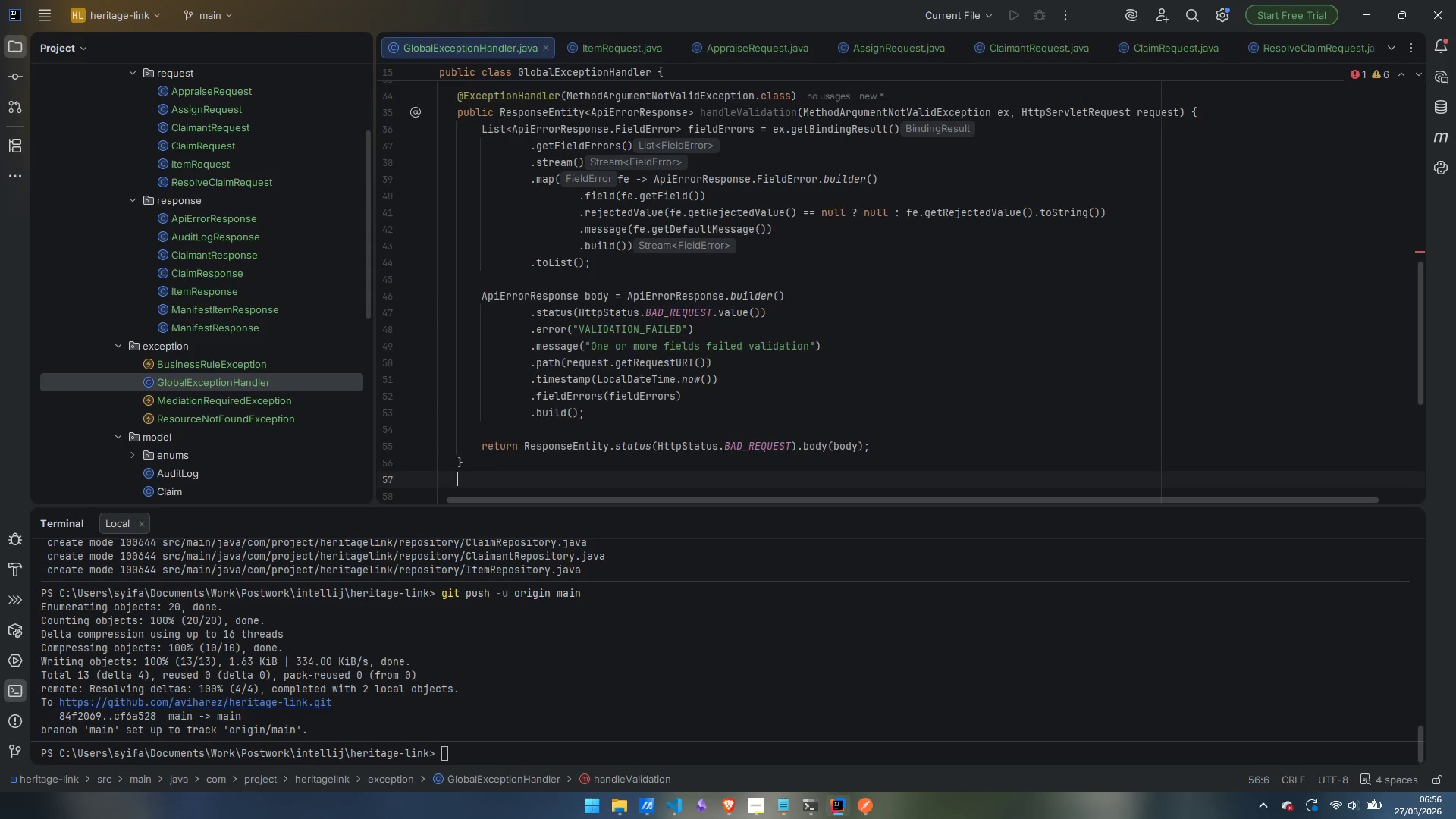 
key(Enter)
 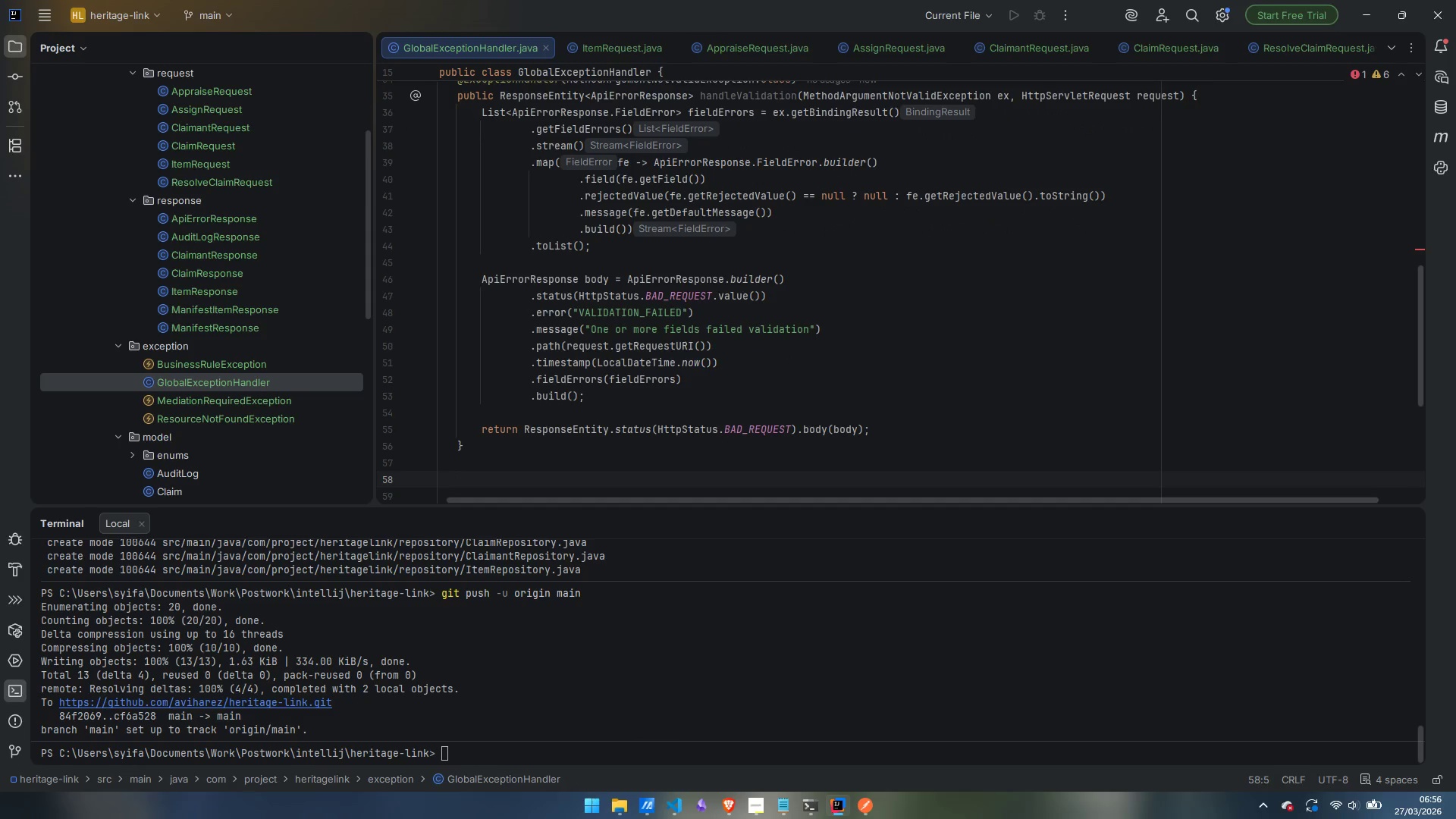 
wait(9.89)
 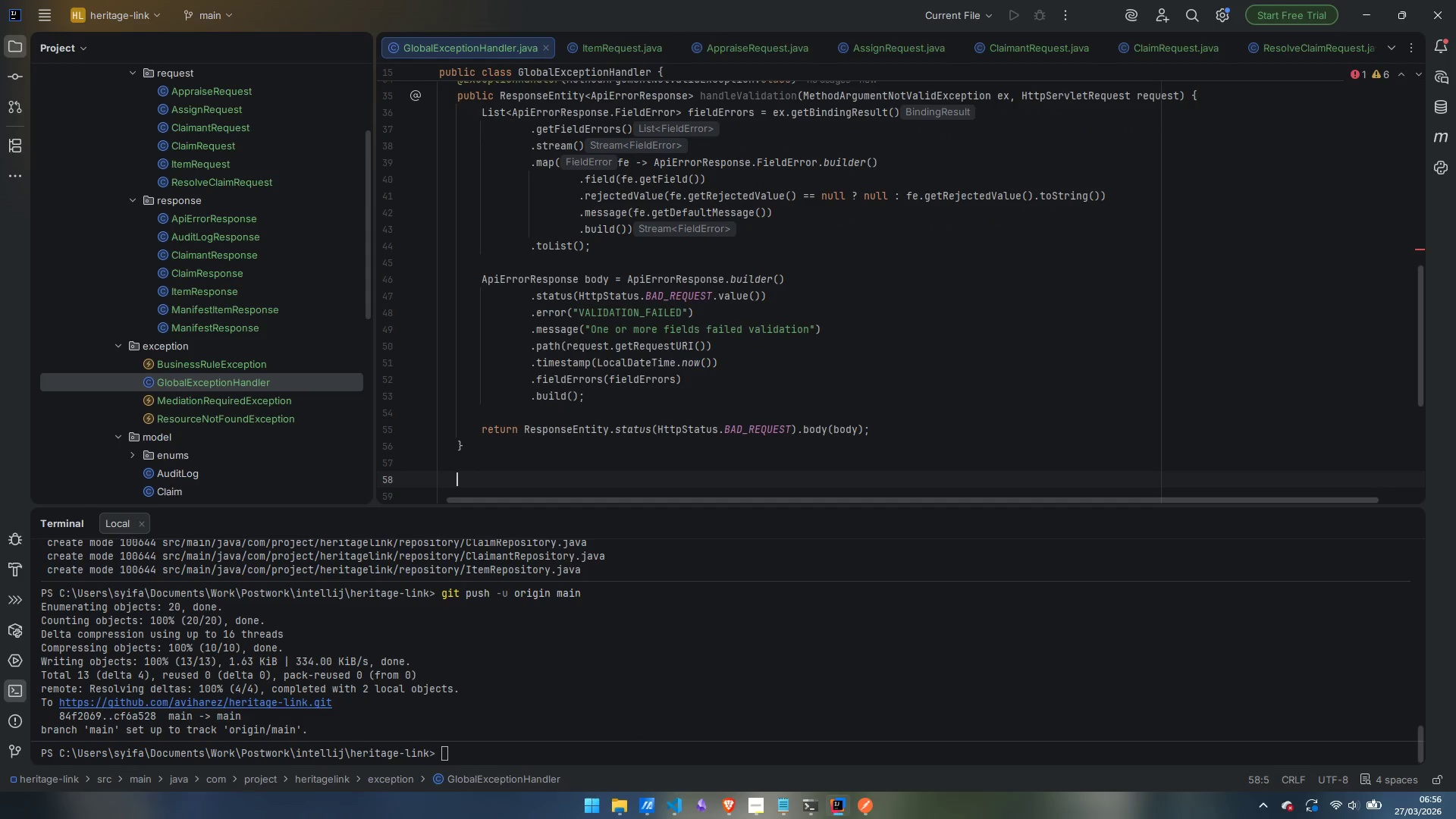 
type(@ExceptionHandler(Contrain)
 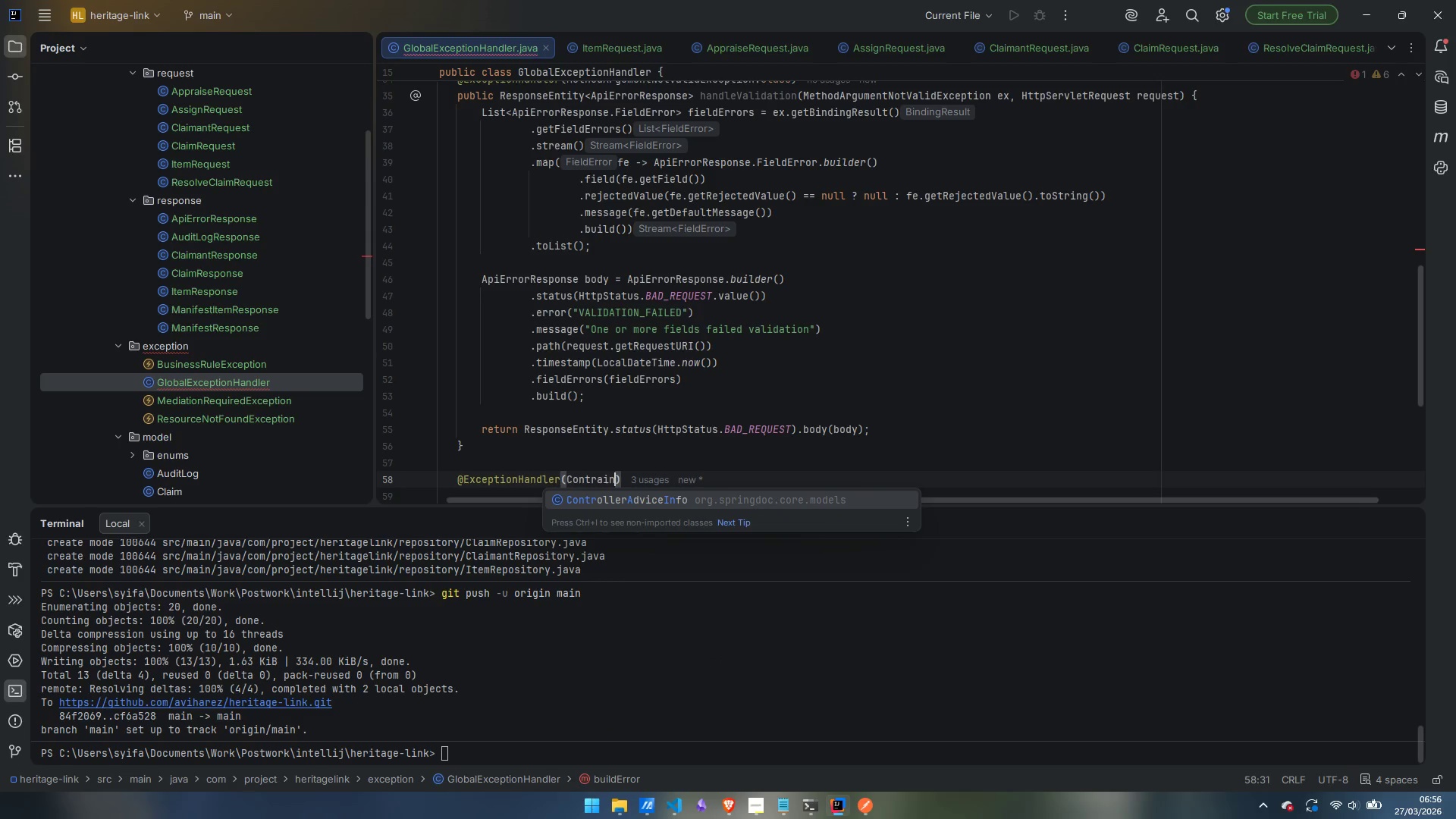 
key(Control+ControlLeft)
 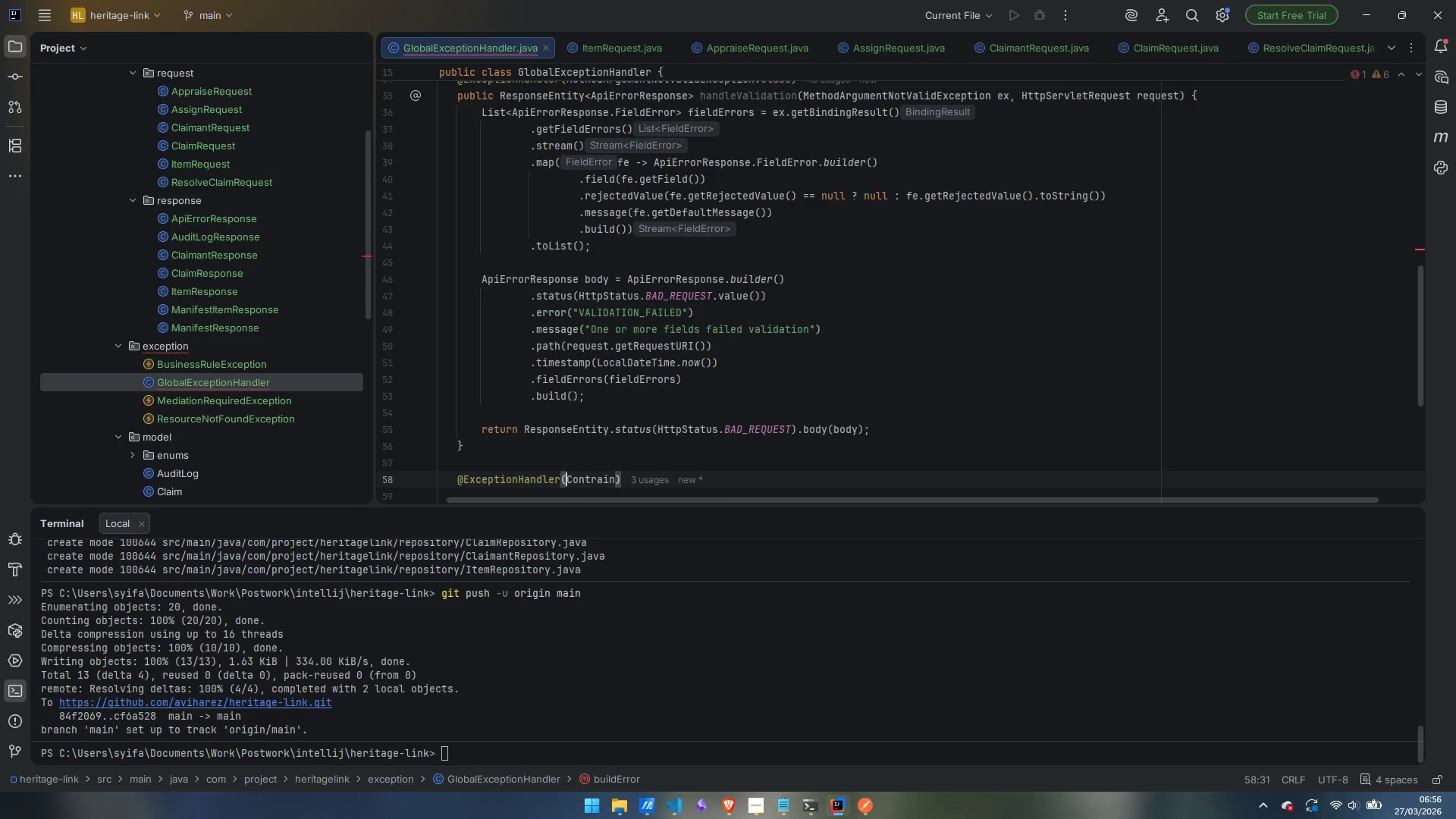 
key(Control+ArrowLeft)
 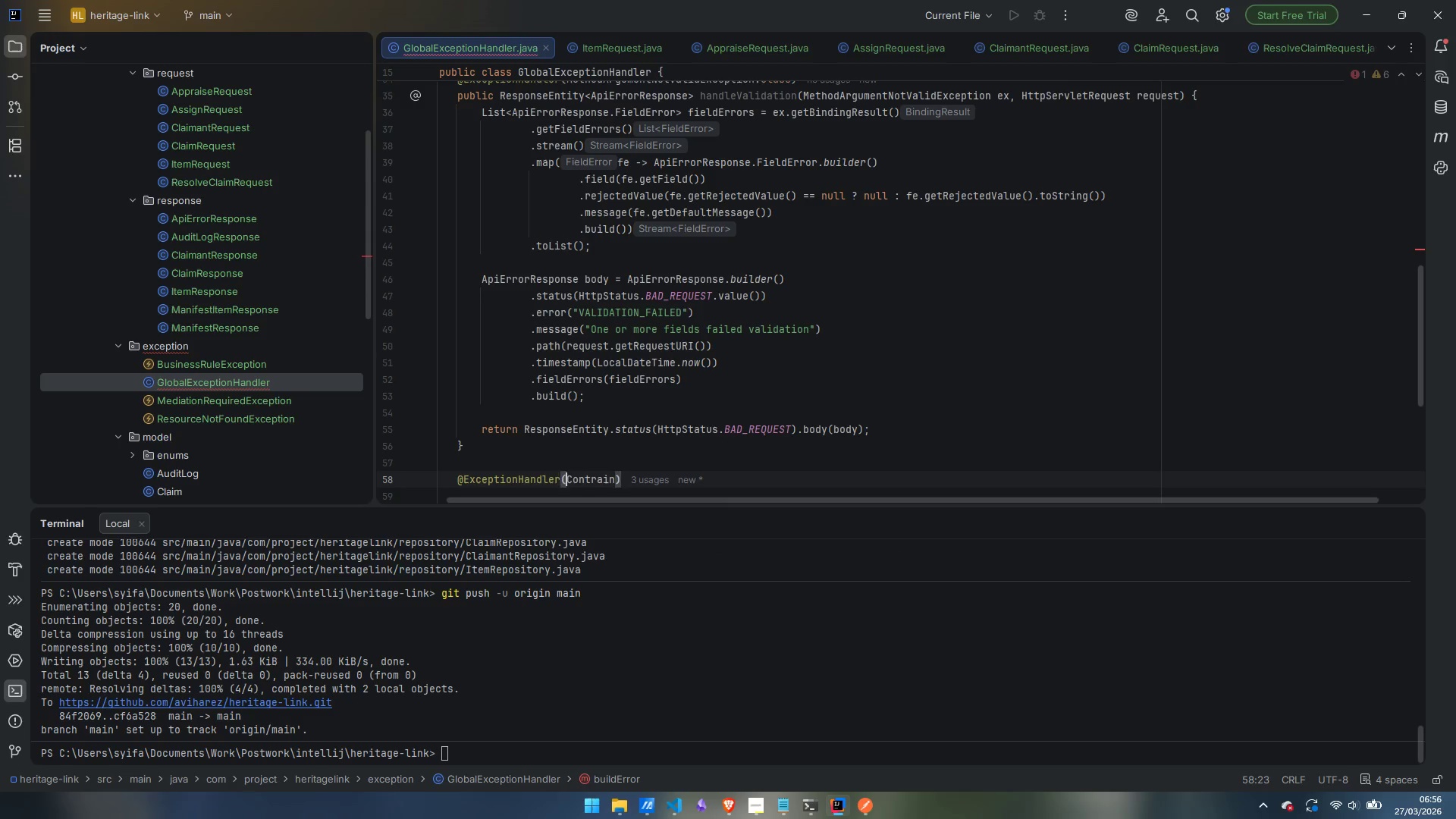 
key(ArrowRight)
 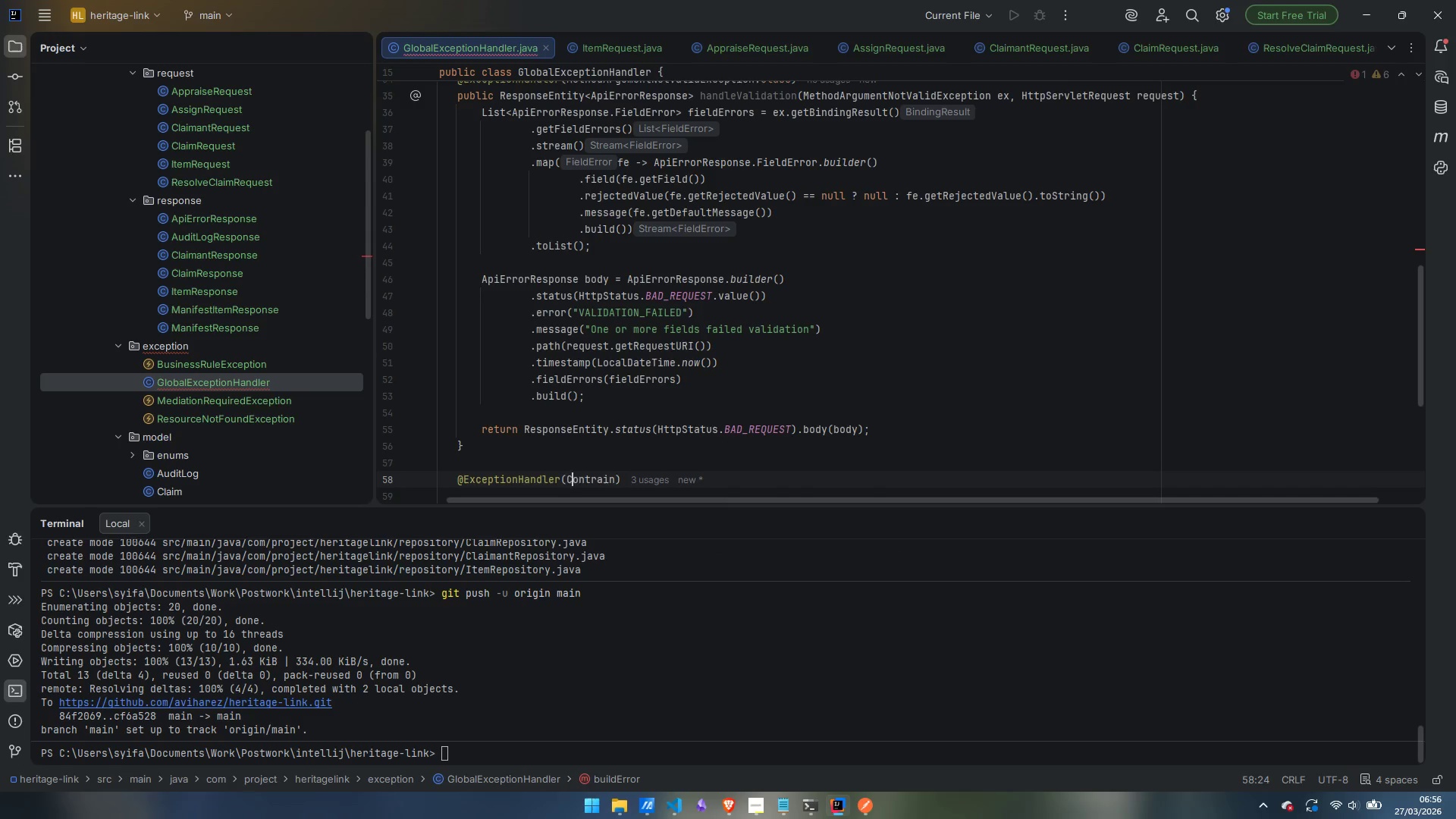 
key(ArrowRight)
 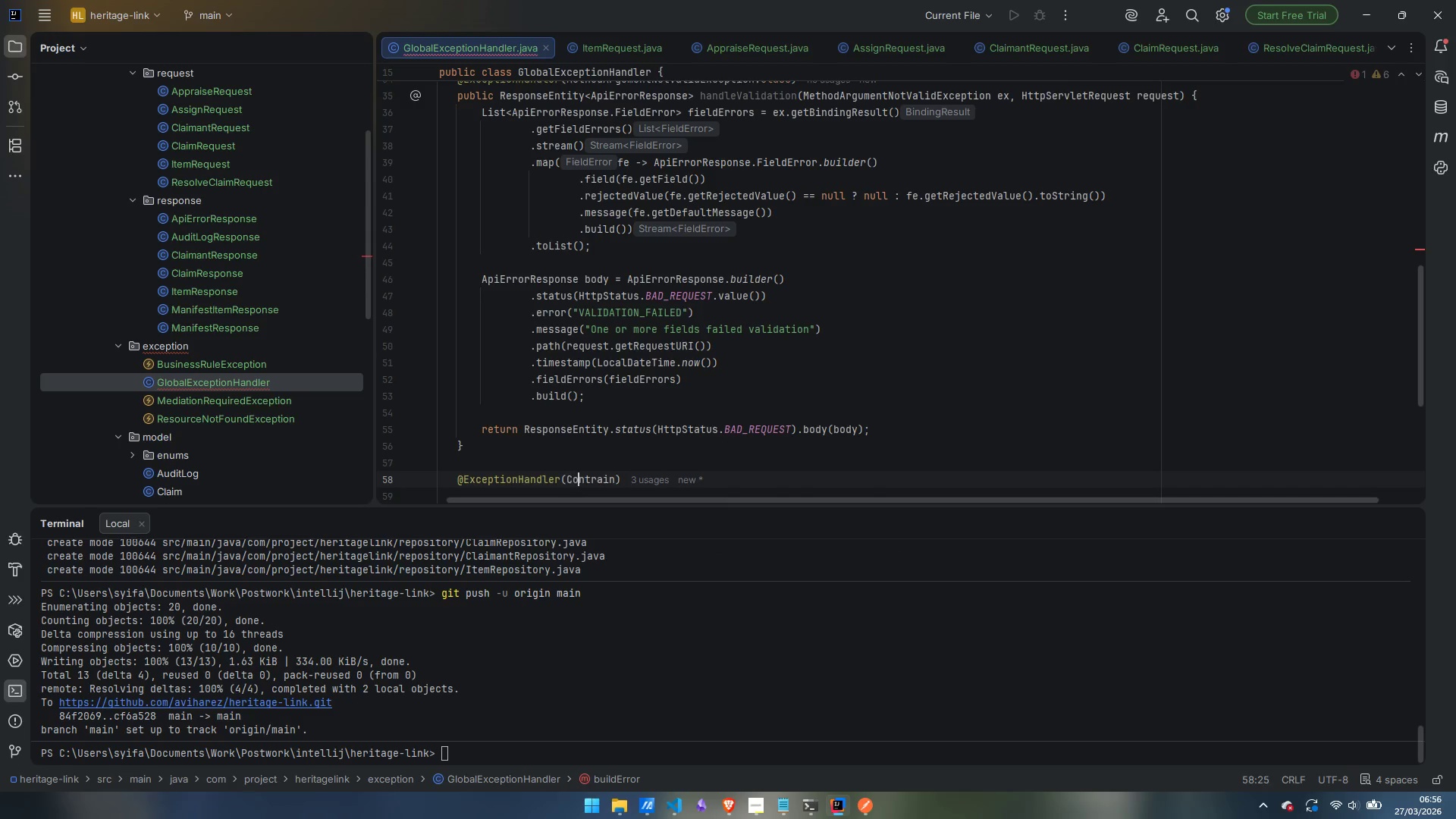 
key(ArrowRight)
 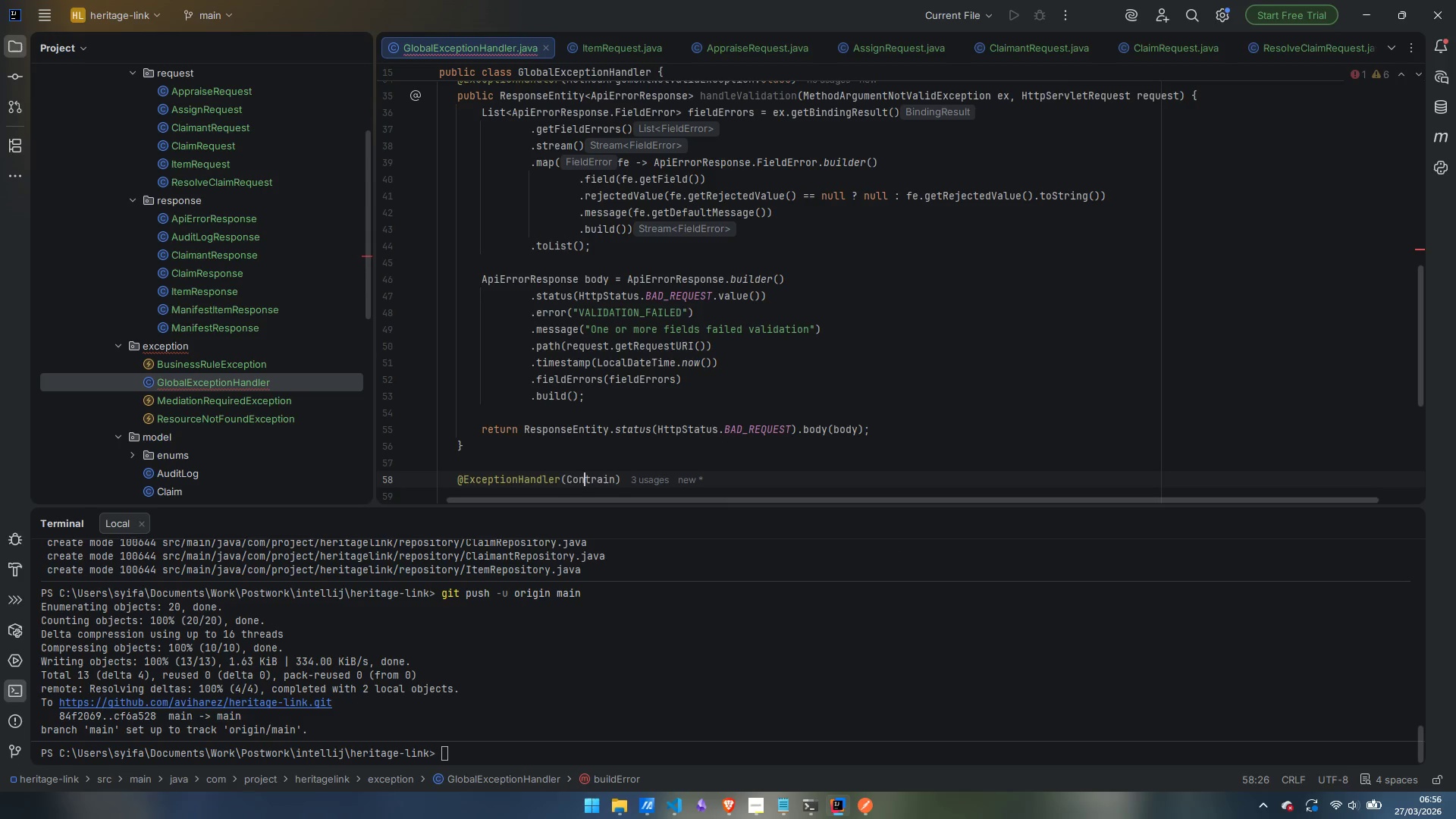 
key(S)
 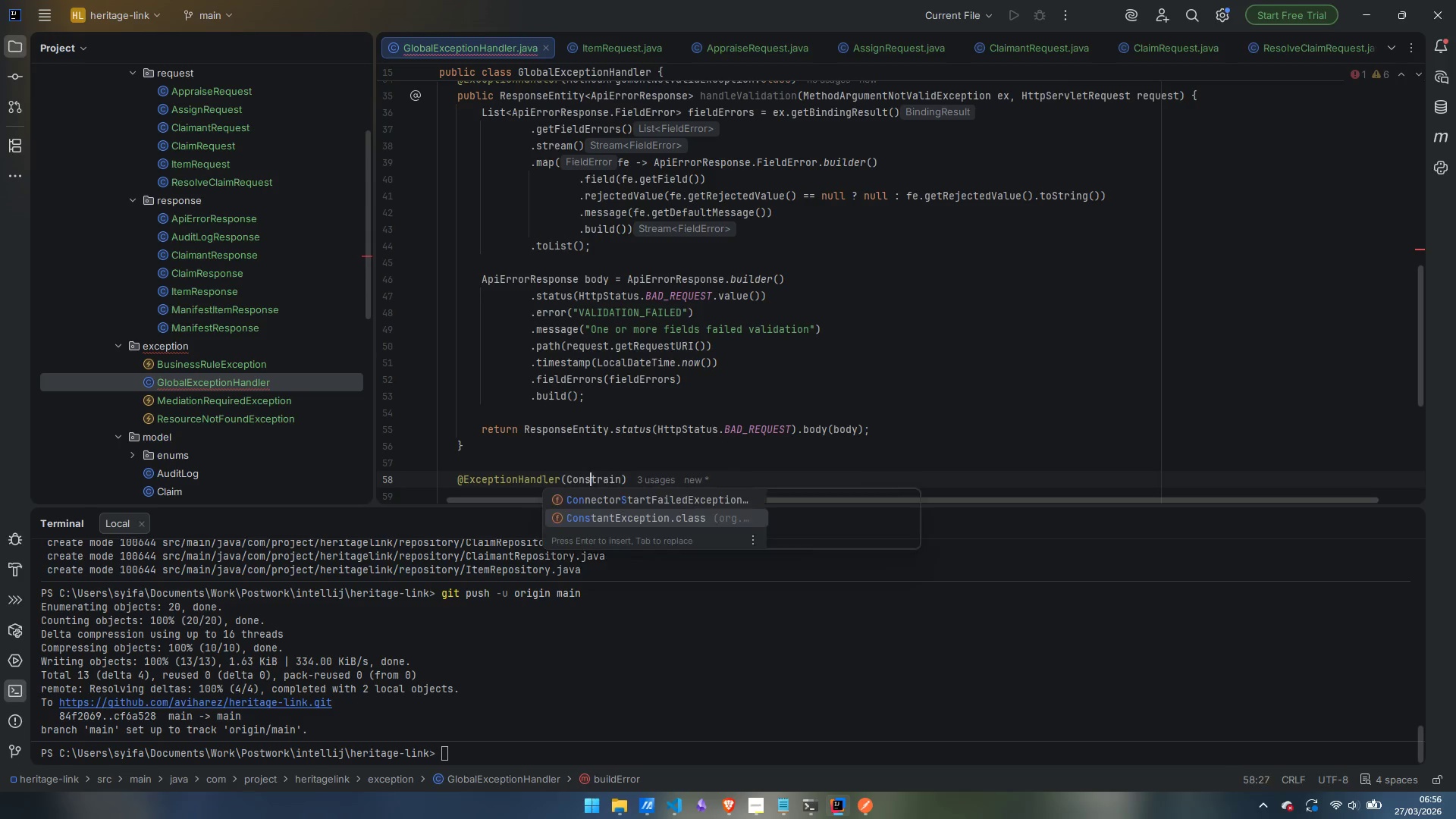 
key(Control+ControlLeft)
 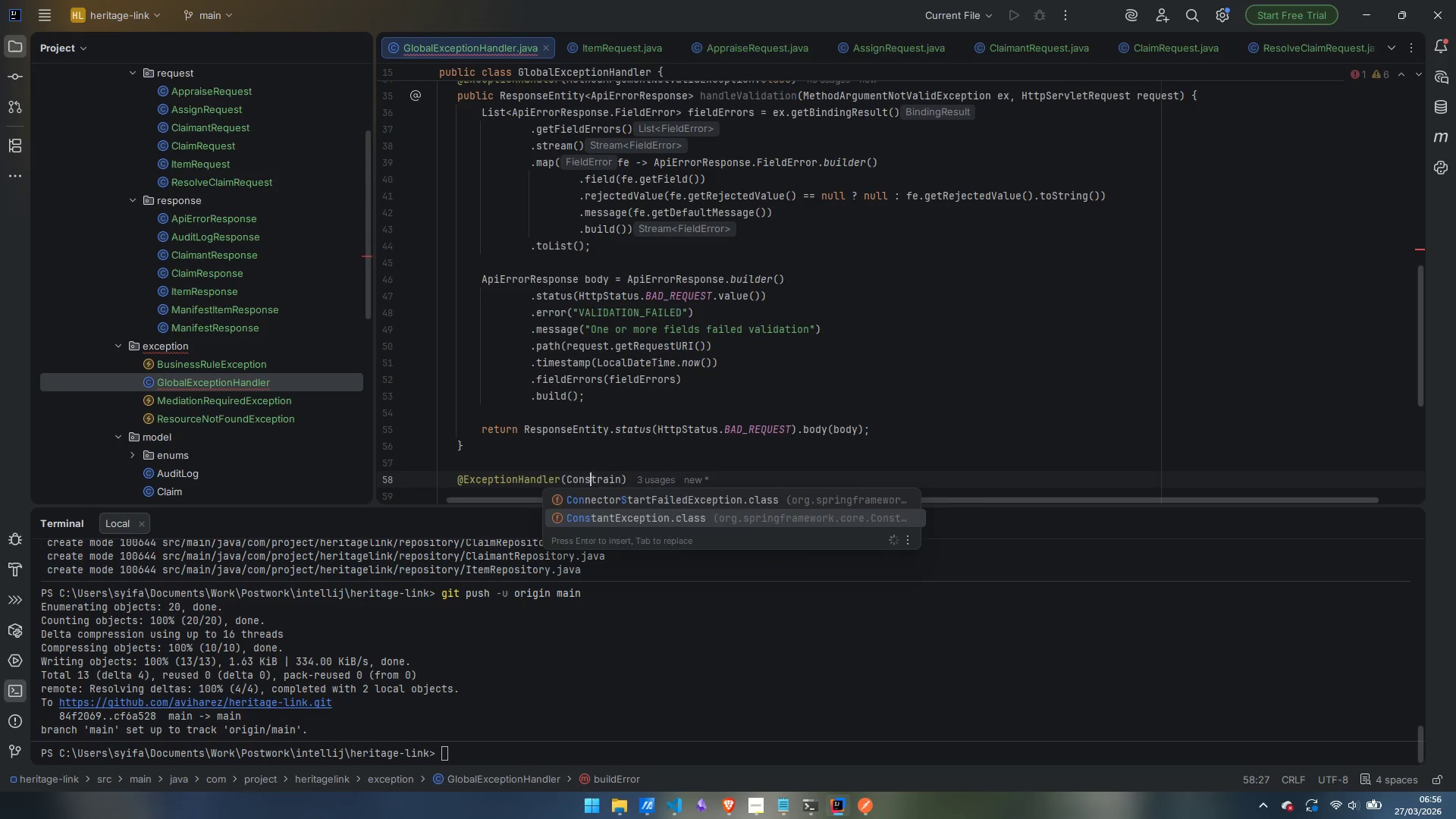 
key(Control+ArrowRight)
 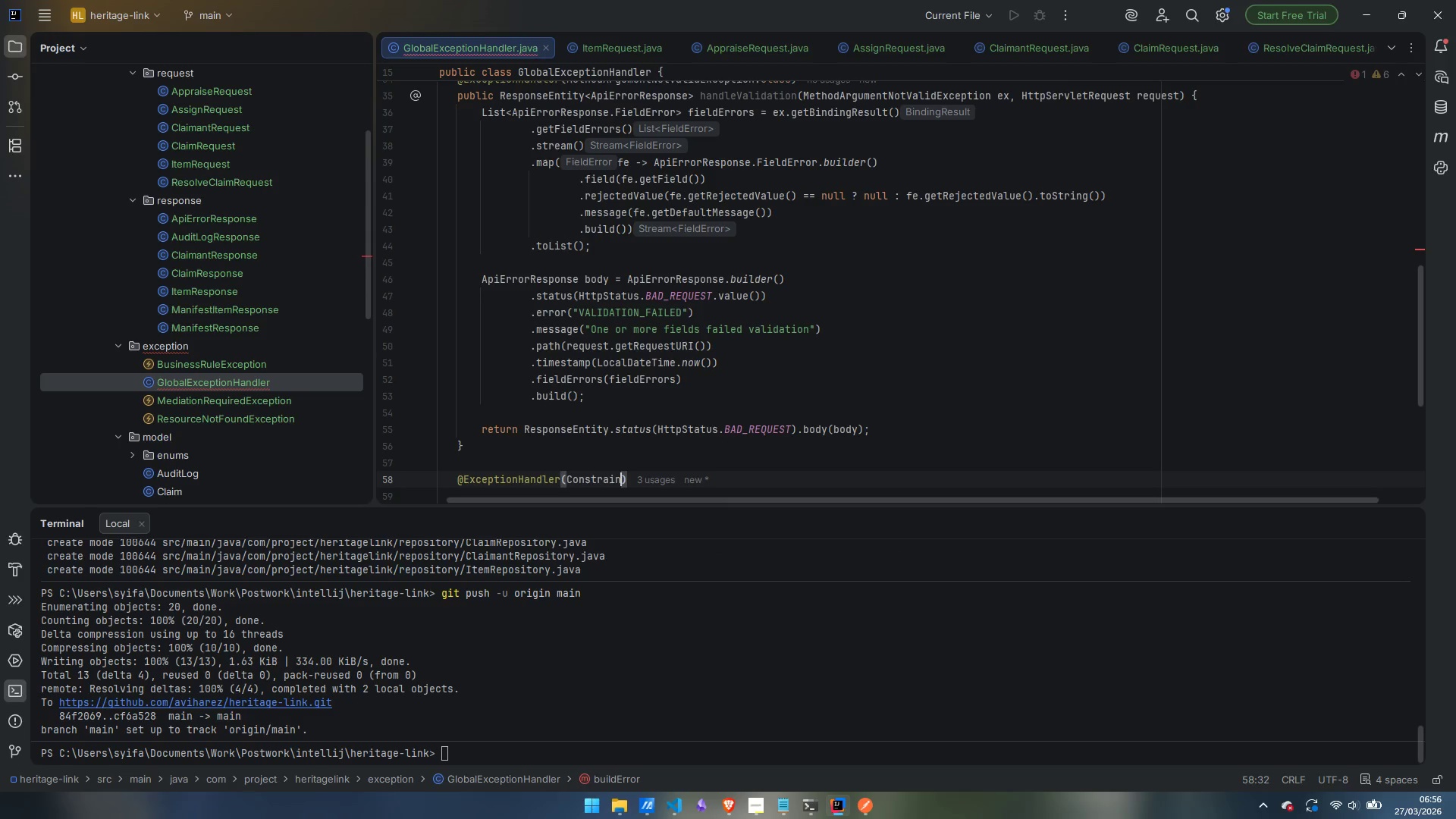 
key(T)
 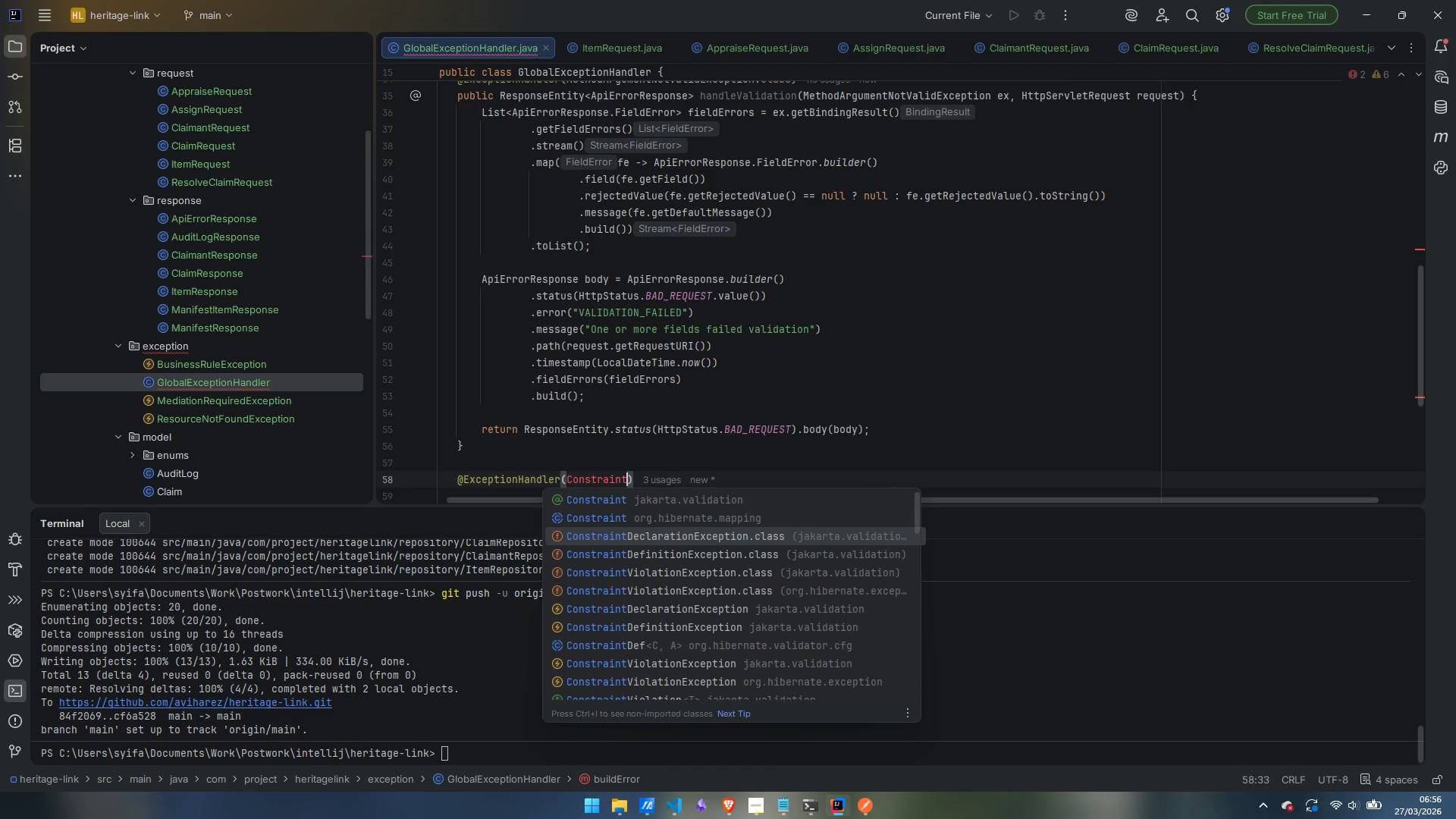 
type(Vio)
 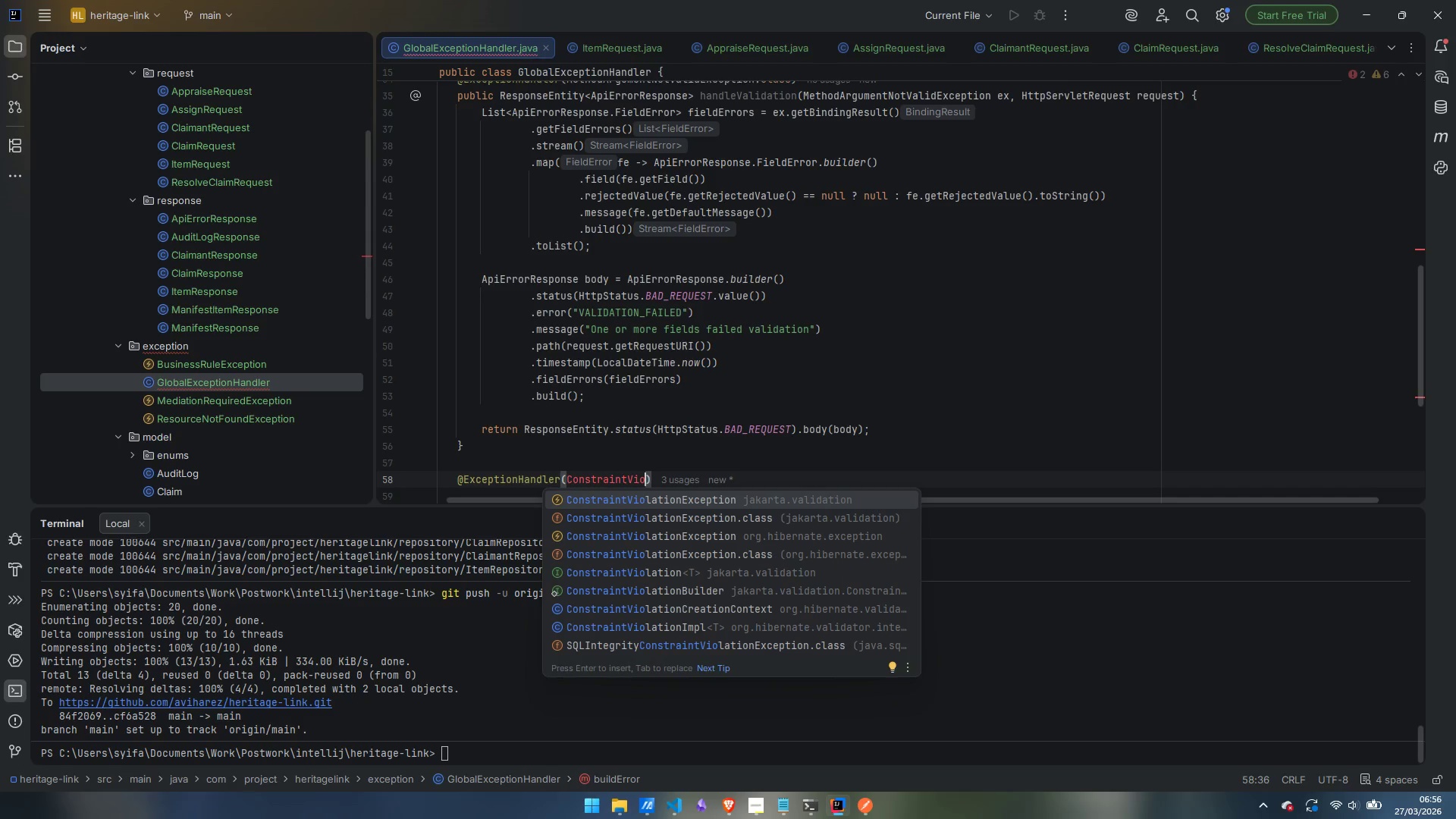 
key(ArrowDown)
 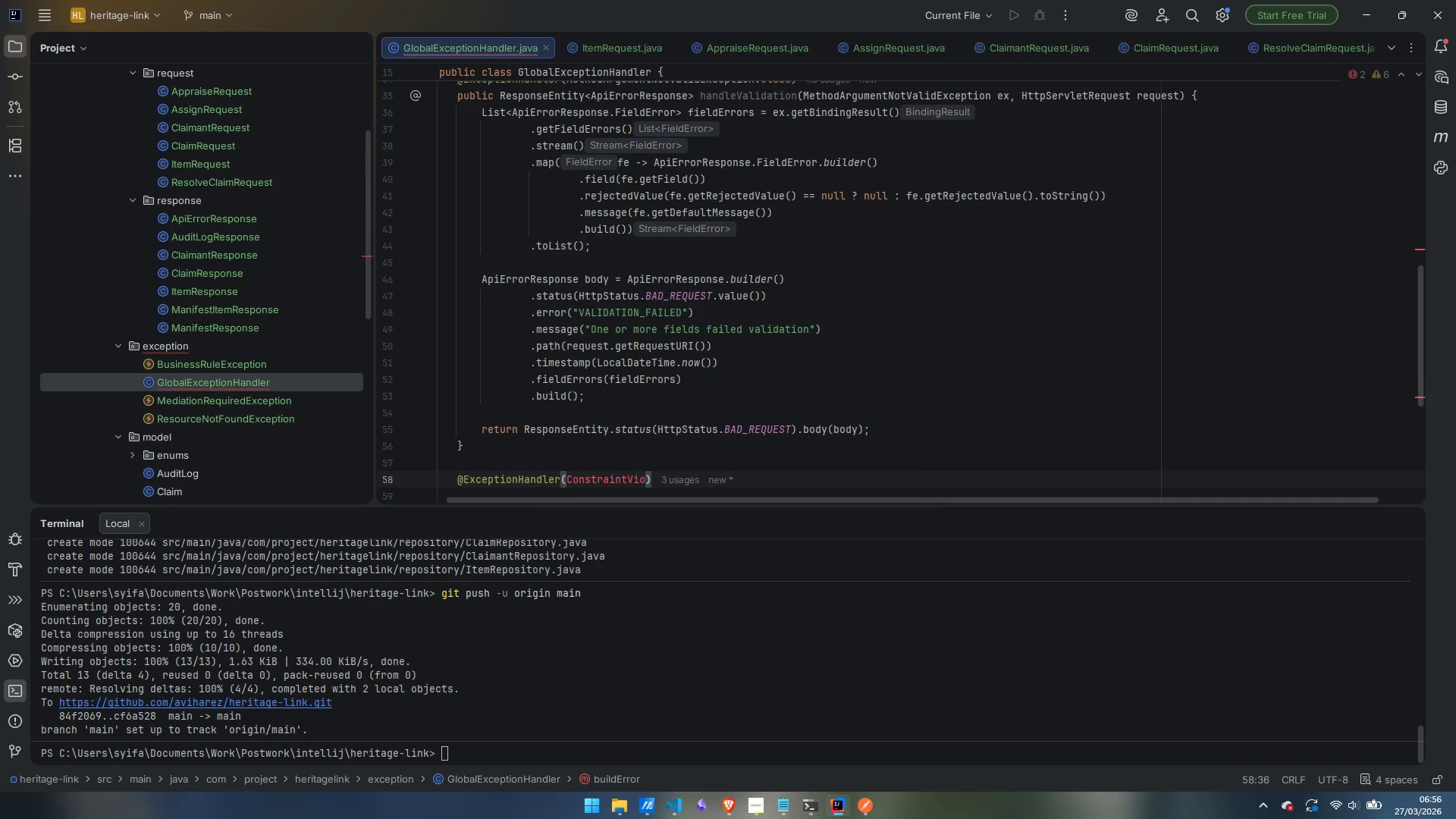 
key(Enter)
 